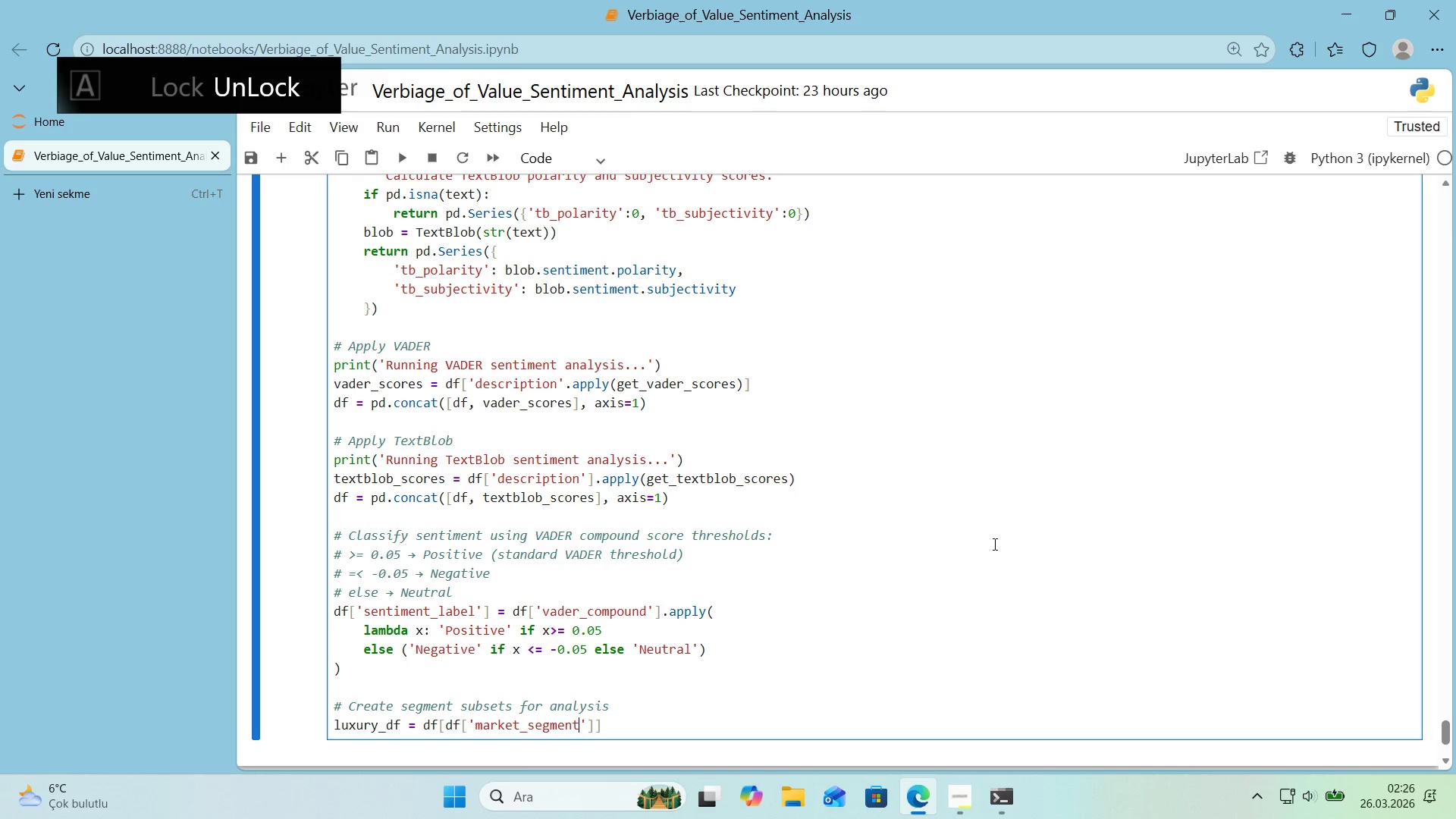 
key(ArrowRight)
 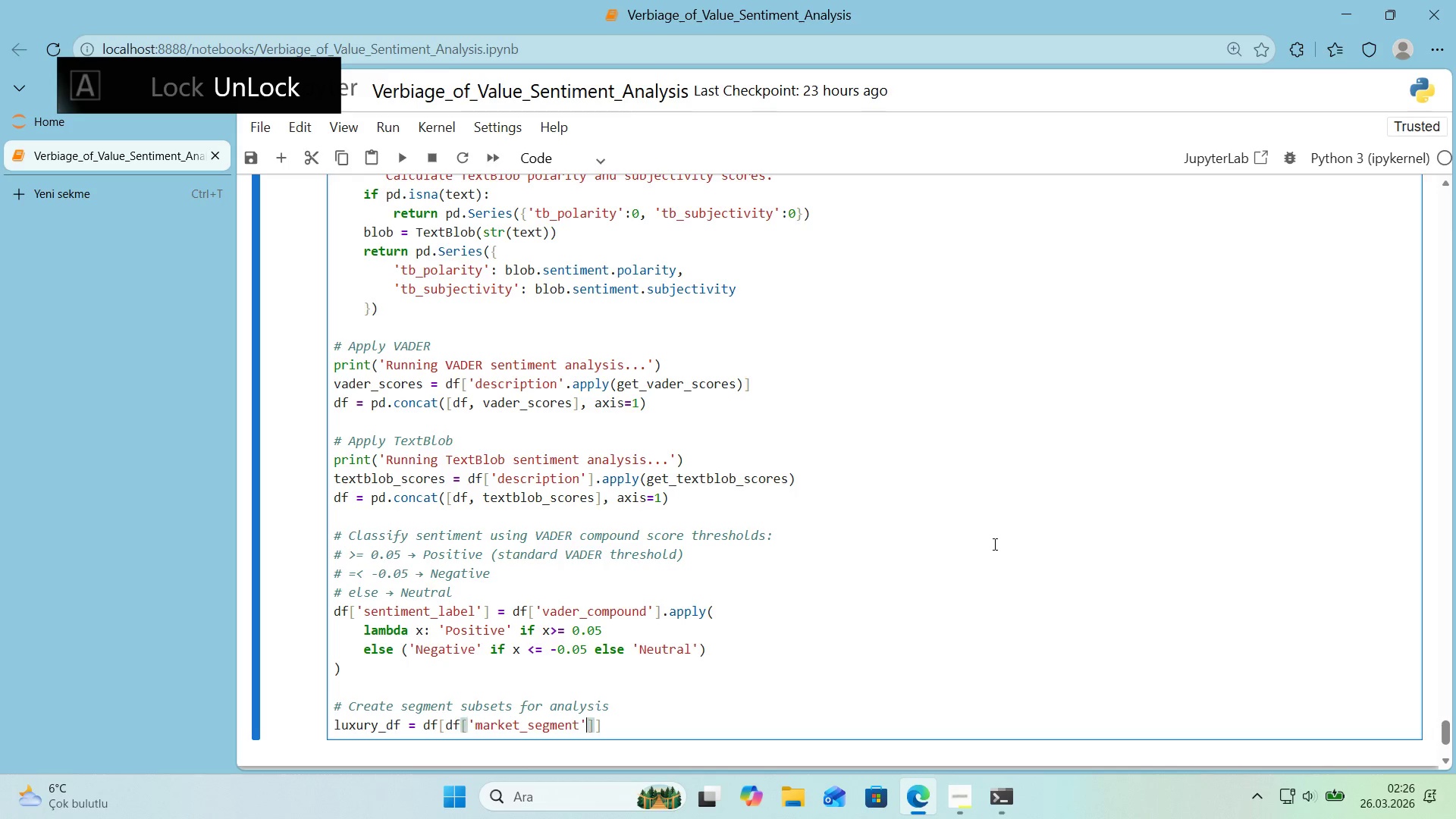 
key(ArrowRight)
 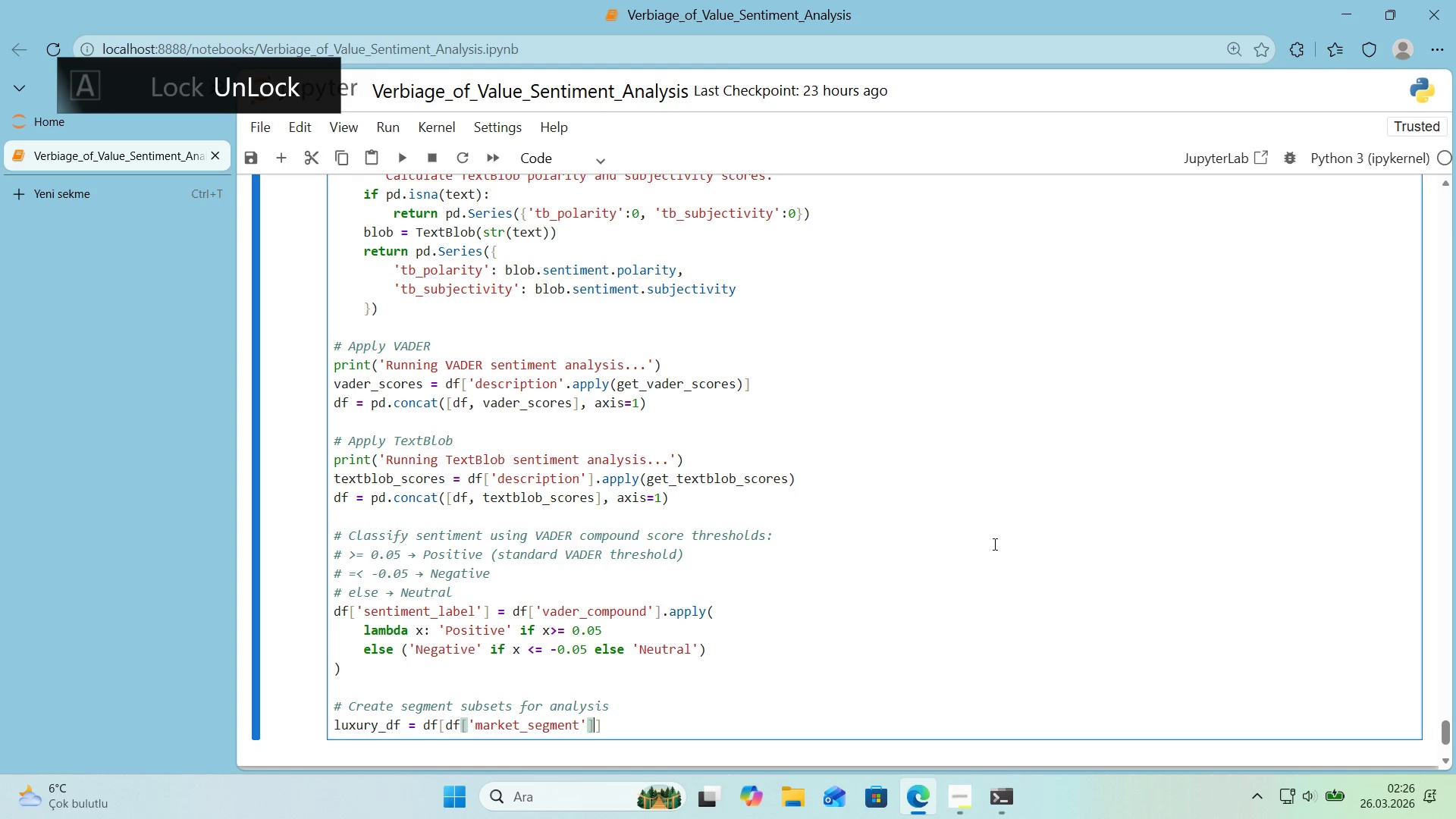 
type( )) Luxury)
 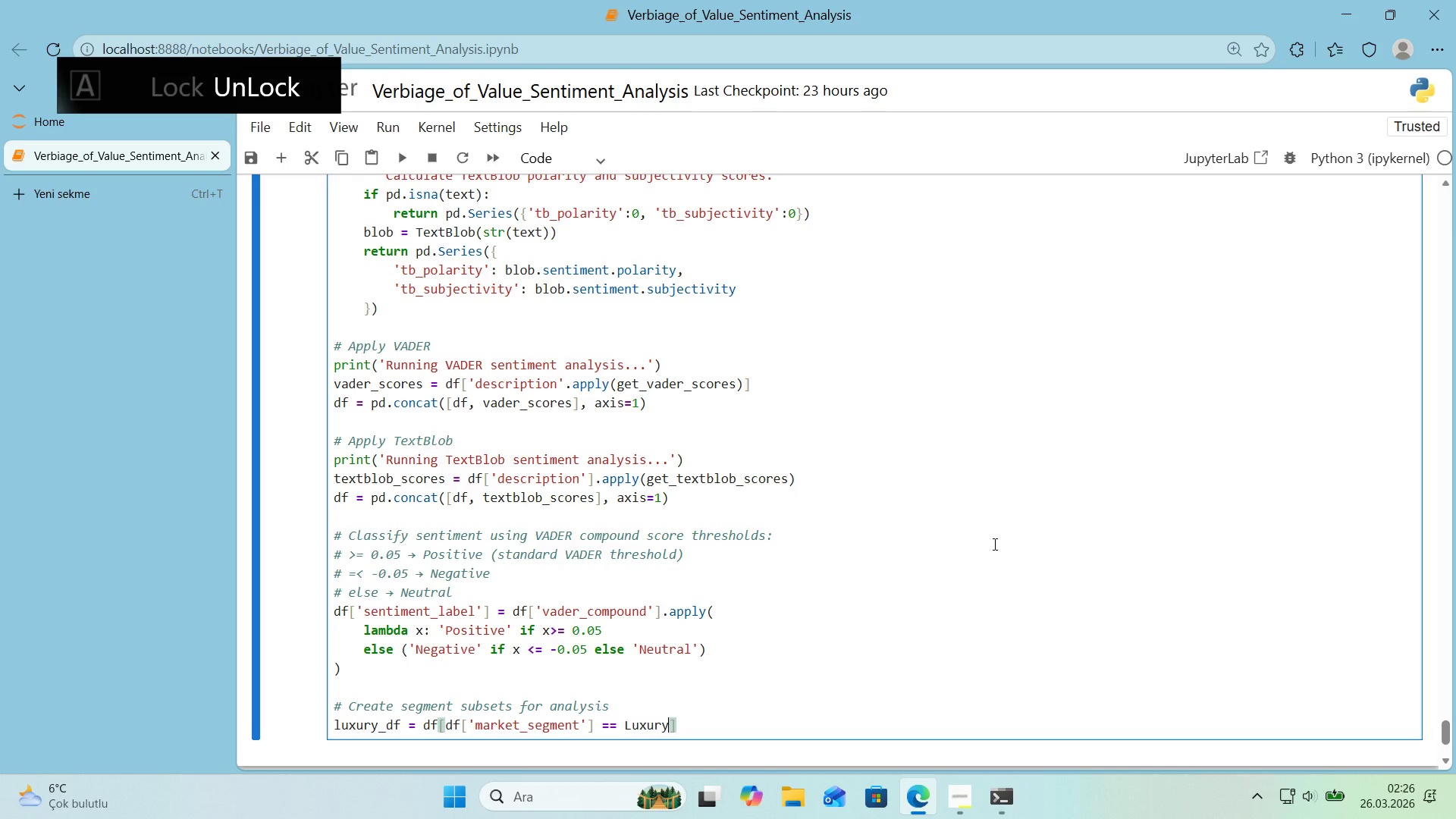 
type(@@)
 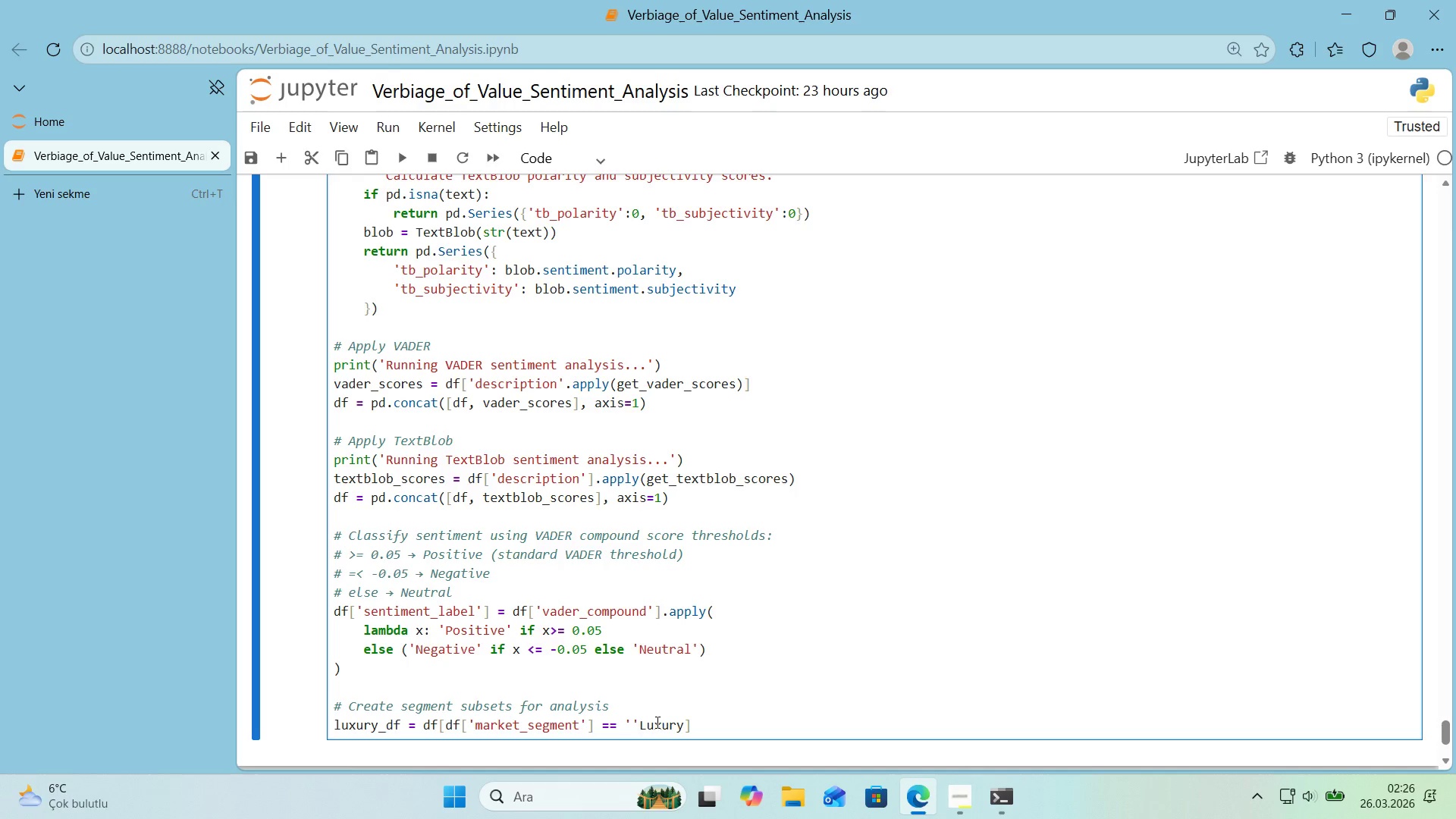 
left_click([658, 723])
 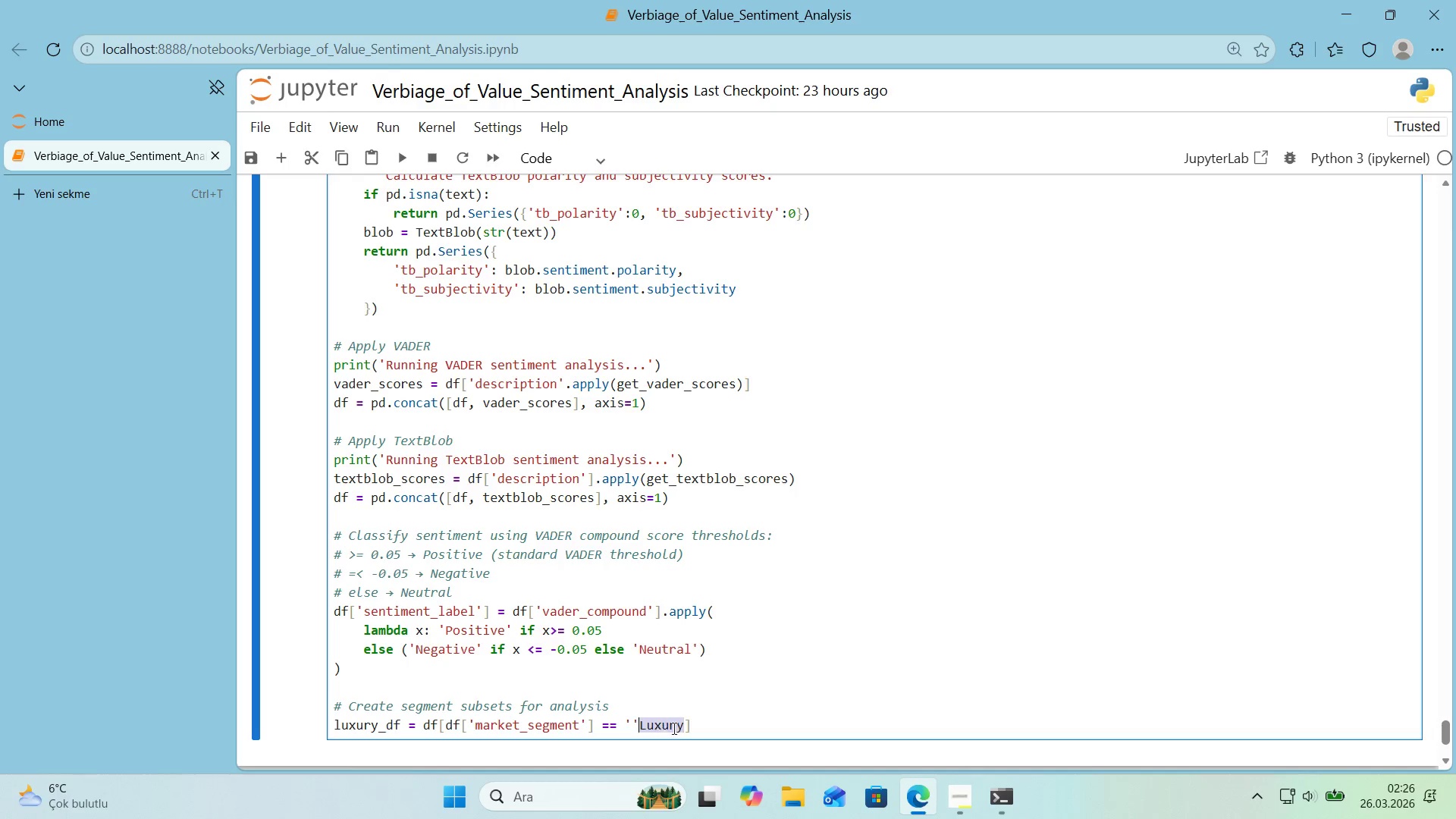 
left_click_drag(start_coordinate=[673, 728], to_coordinate=[635, 731])
 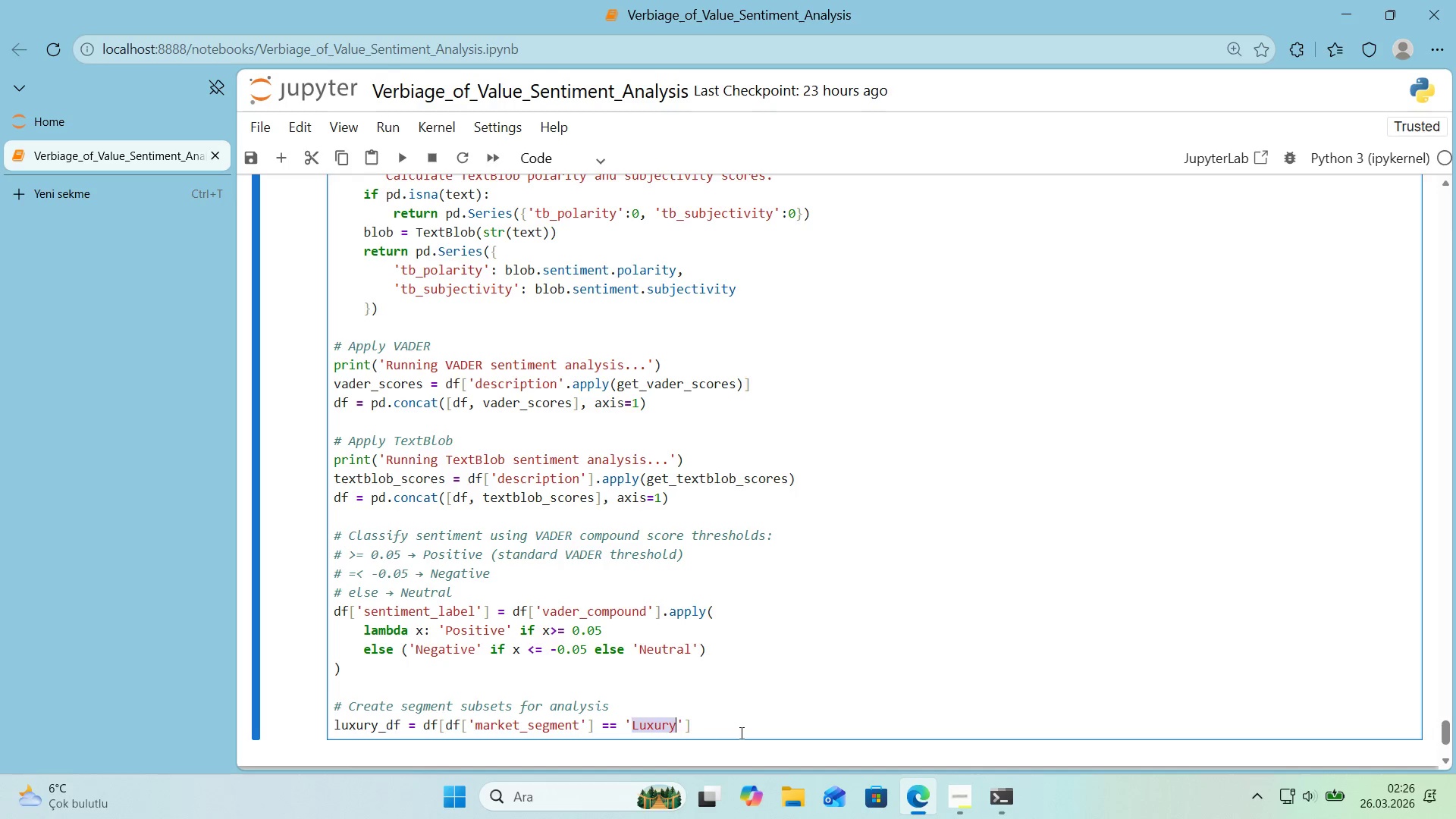 
left_click([740, 733])
 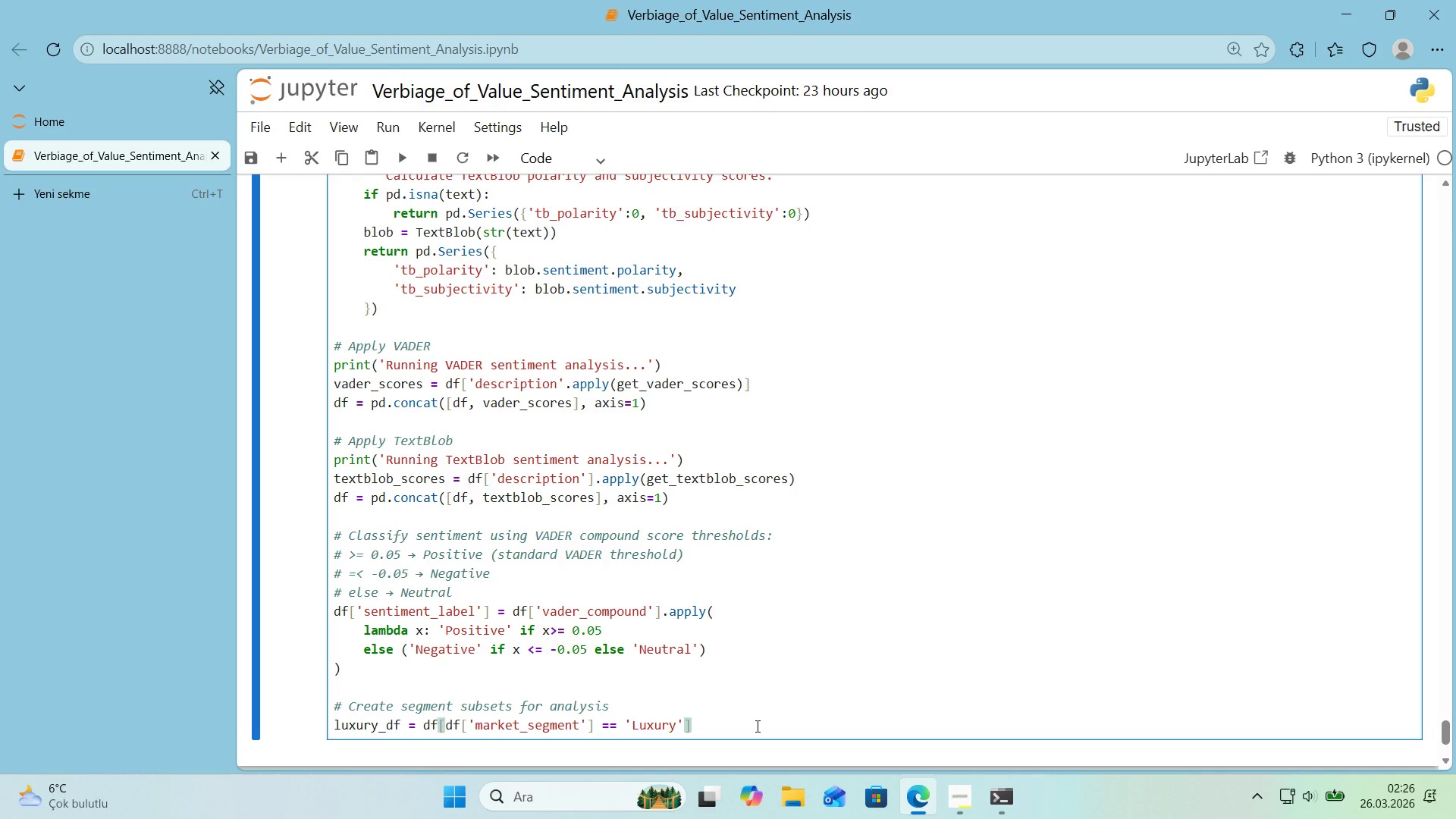 
key(Enter)
 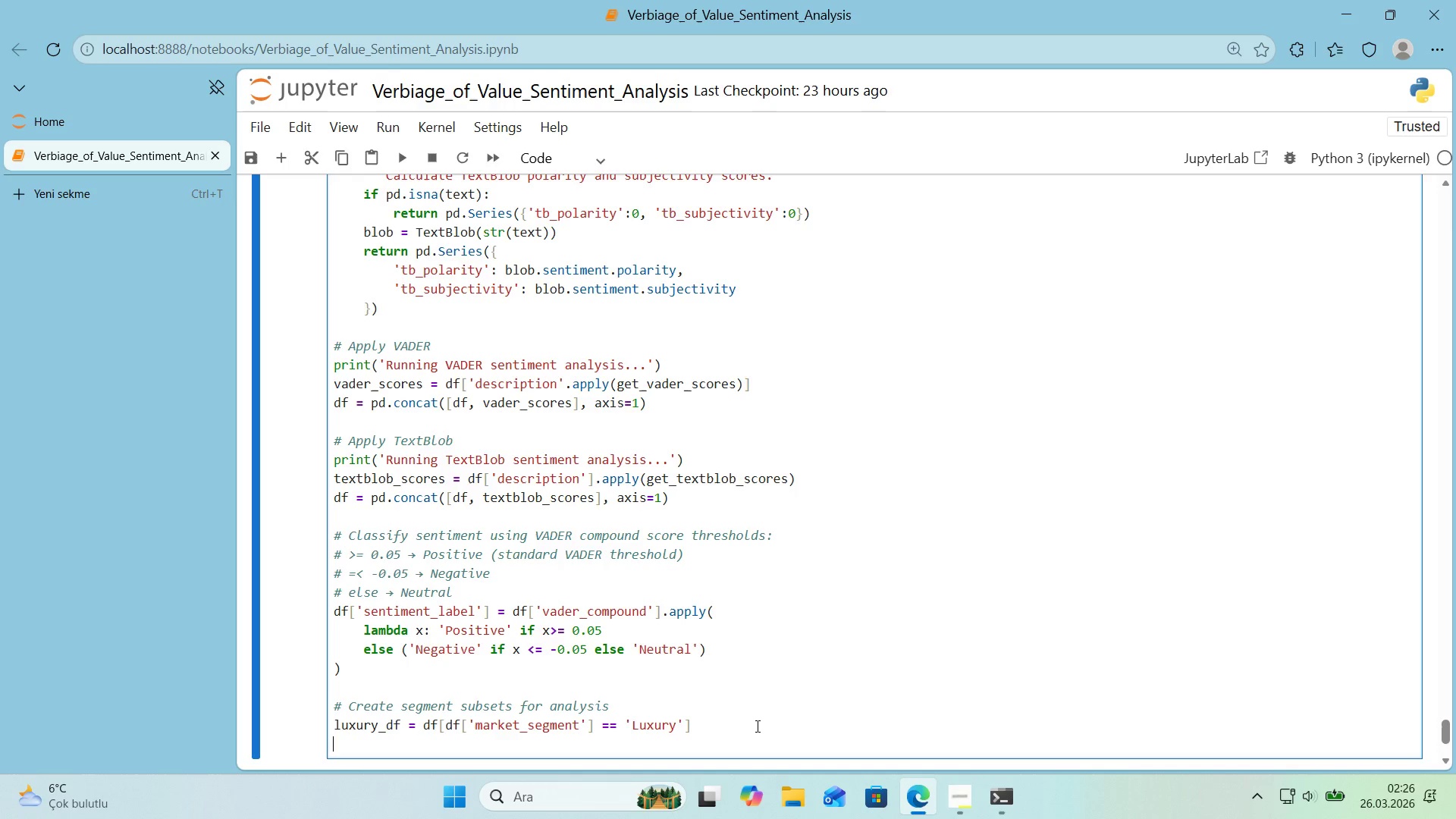 
type(standard_Df )
key(Backspace)
key(Backspace)
key(Backspace)
type(D)
key(Backspace)
type(df ) )
 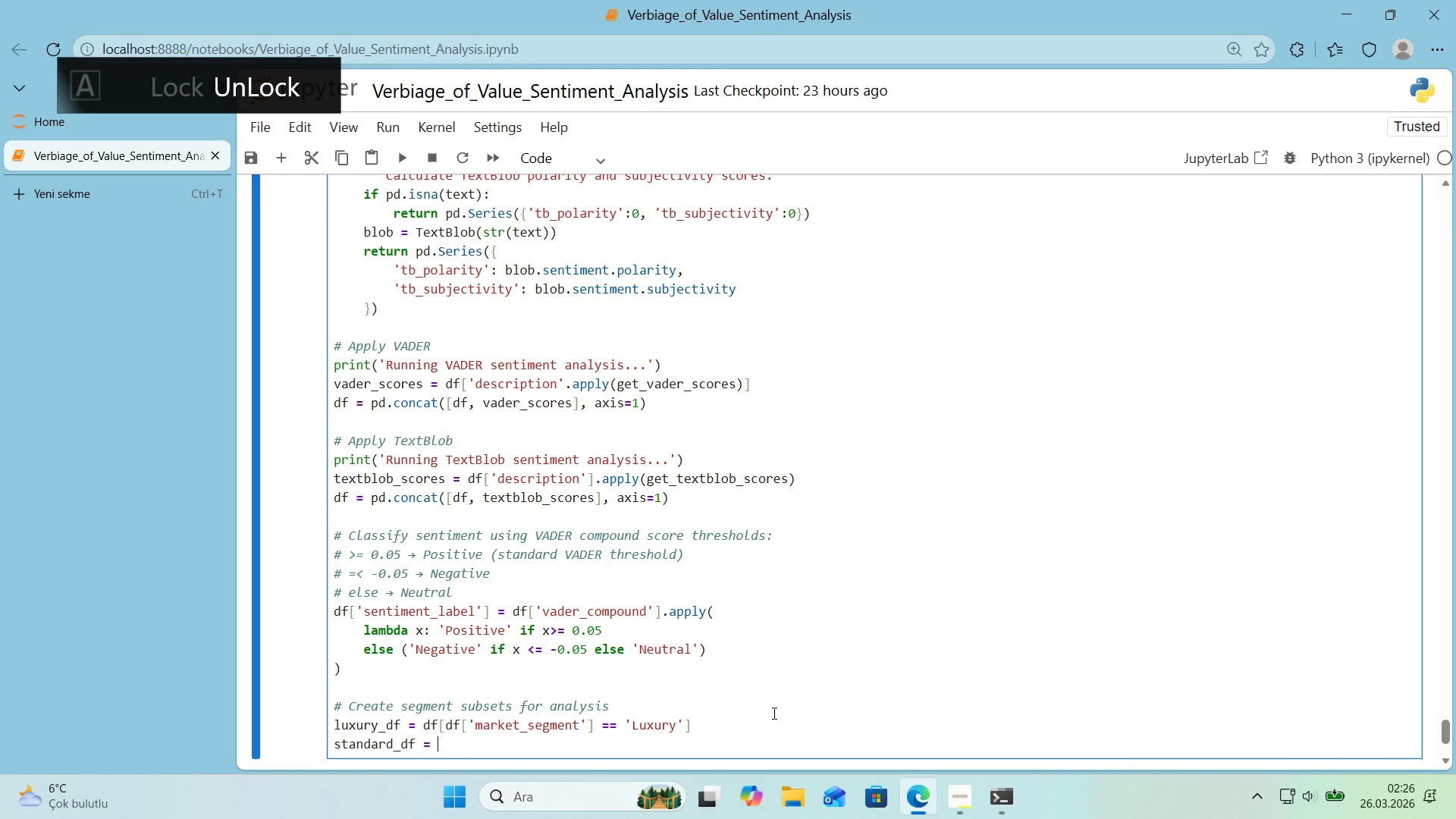 
scroll: coordinate [950, 573], scroll_direction: down, amount: 2.0
 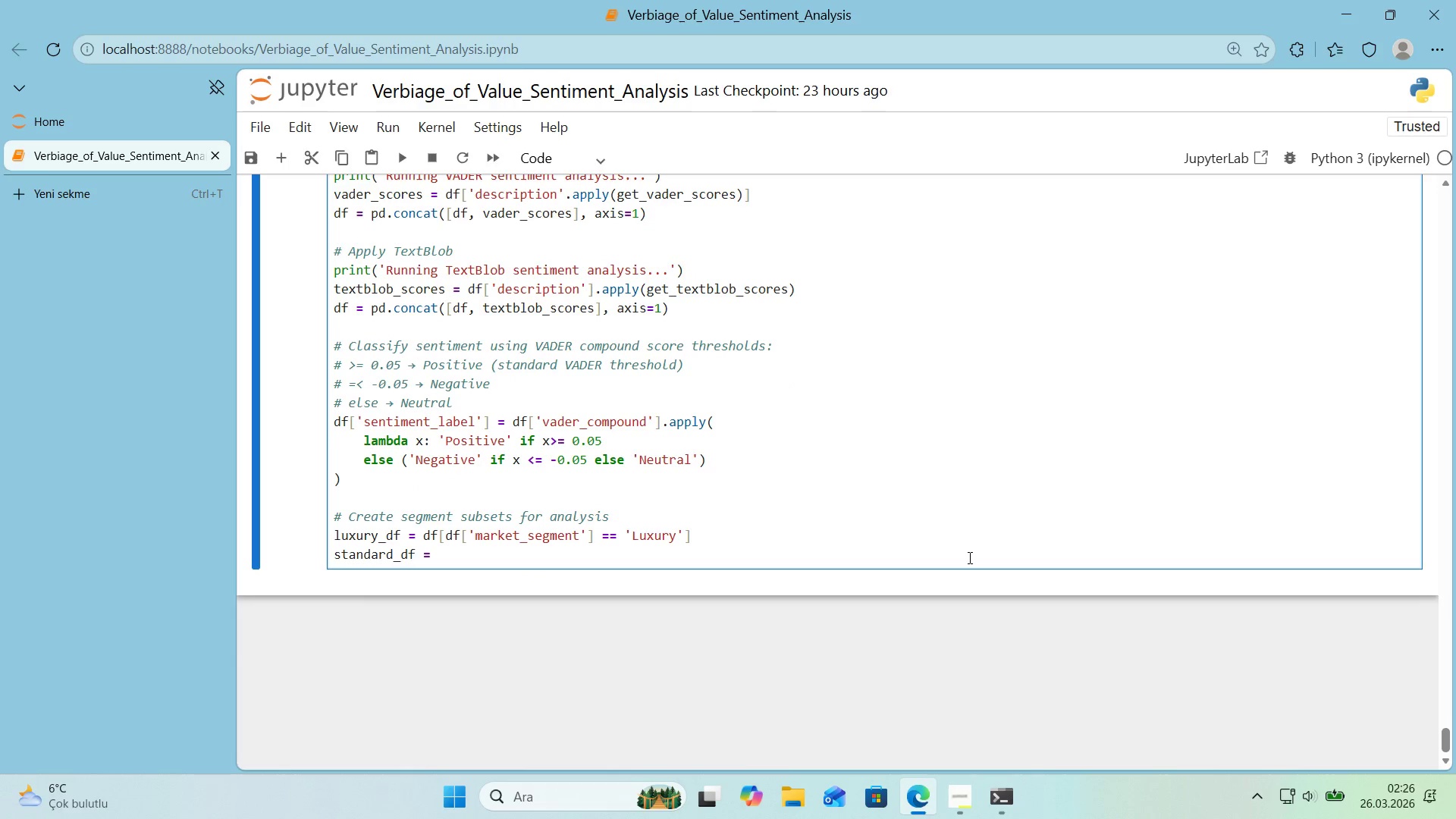 
type(df)
 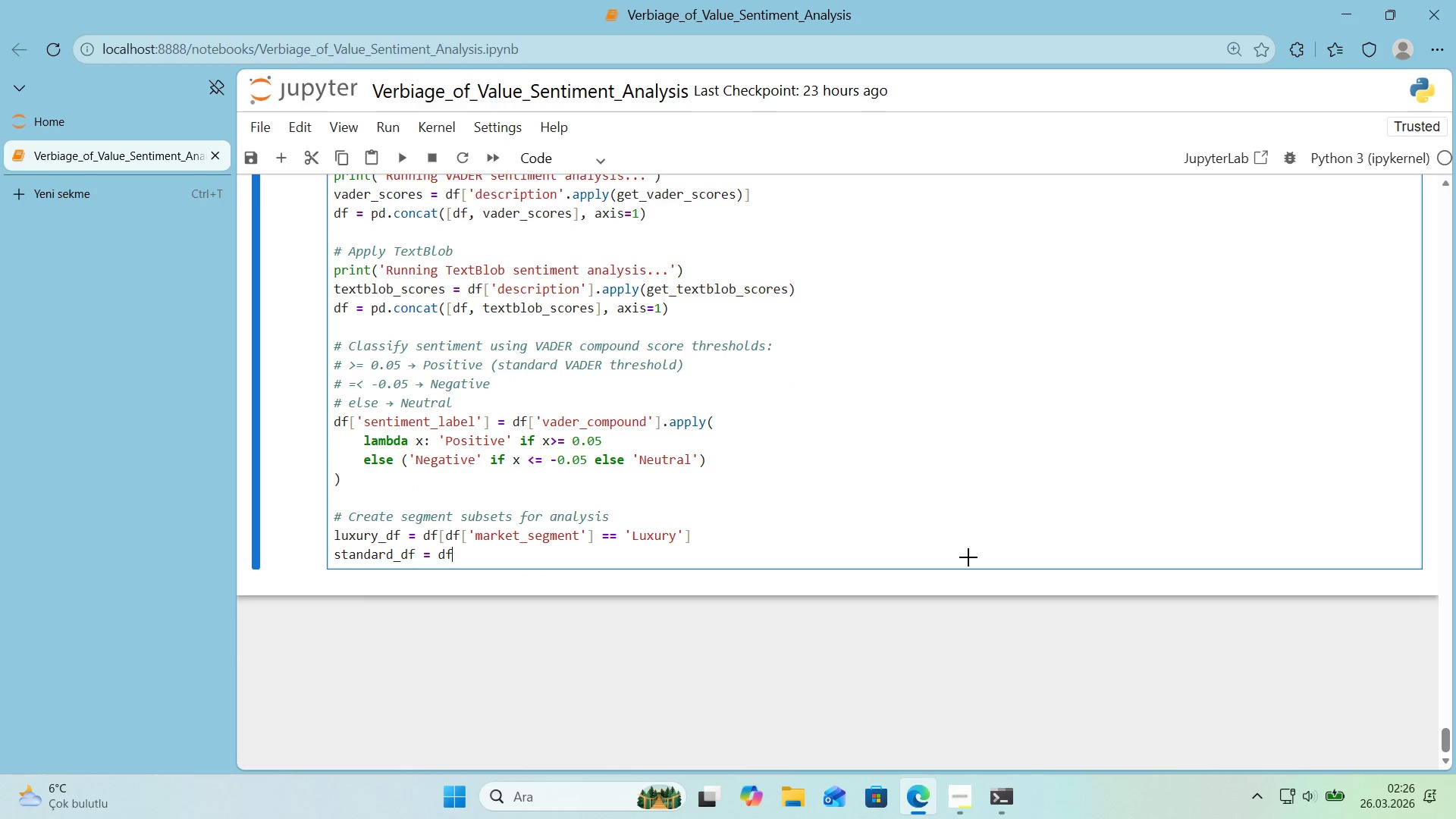 
key(Alt+Control+8)
 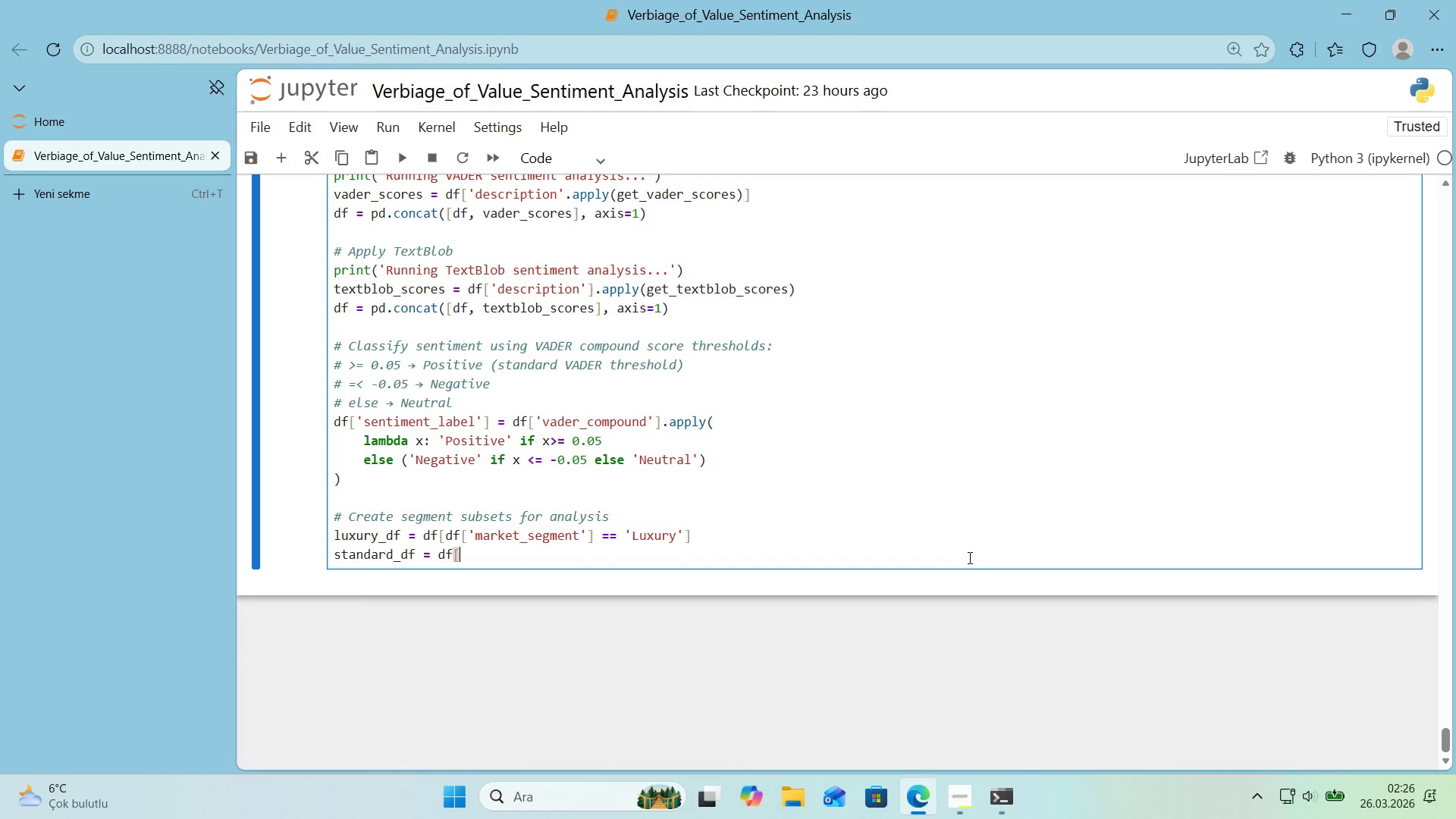 
key(Alt+Control+9)
 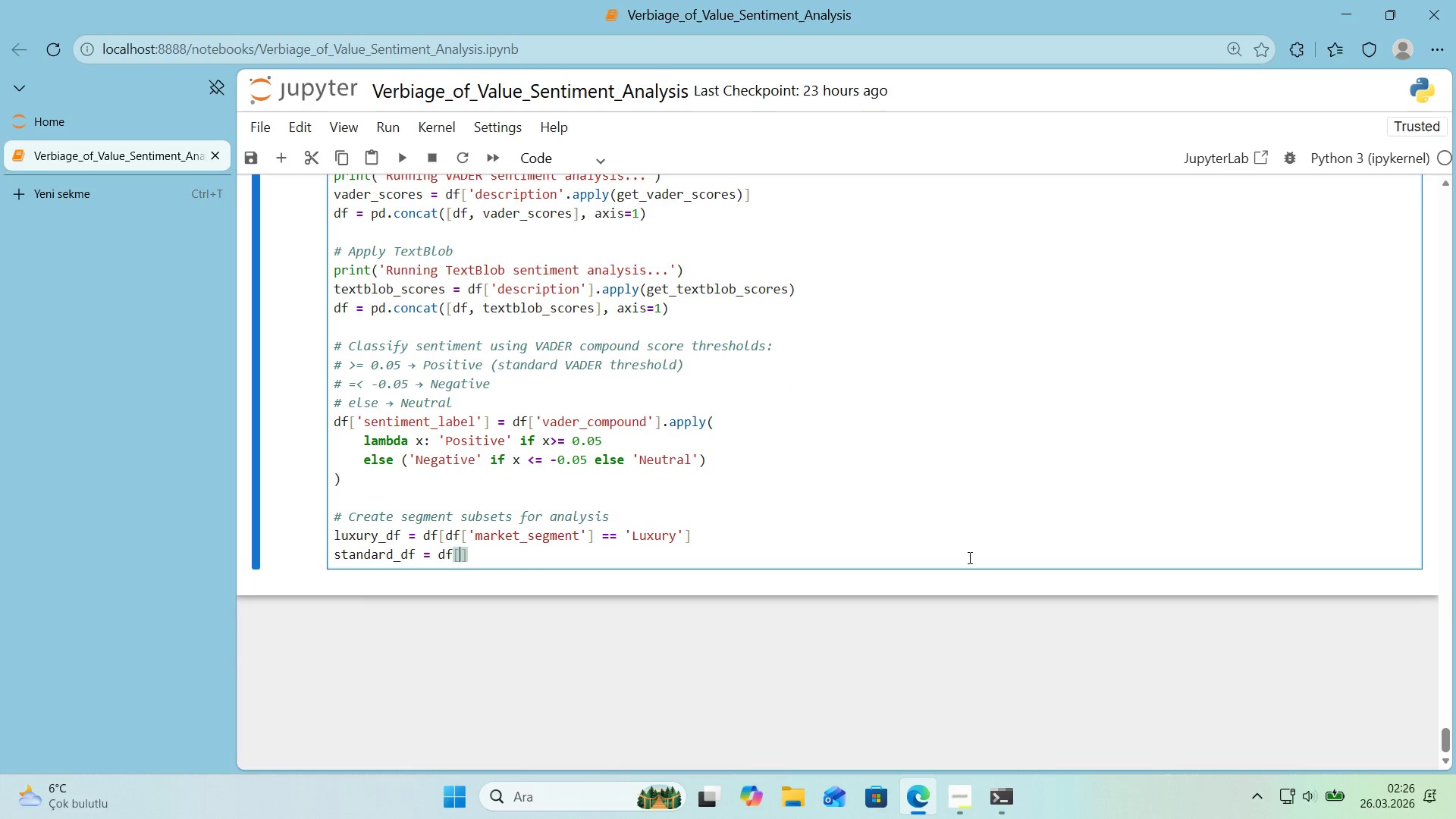 
key(ArrowLeft)
 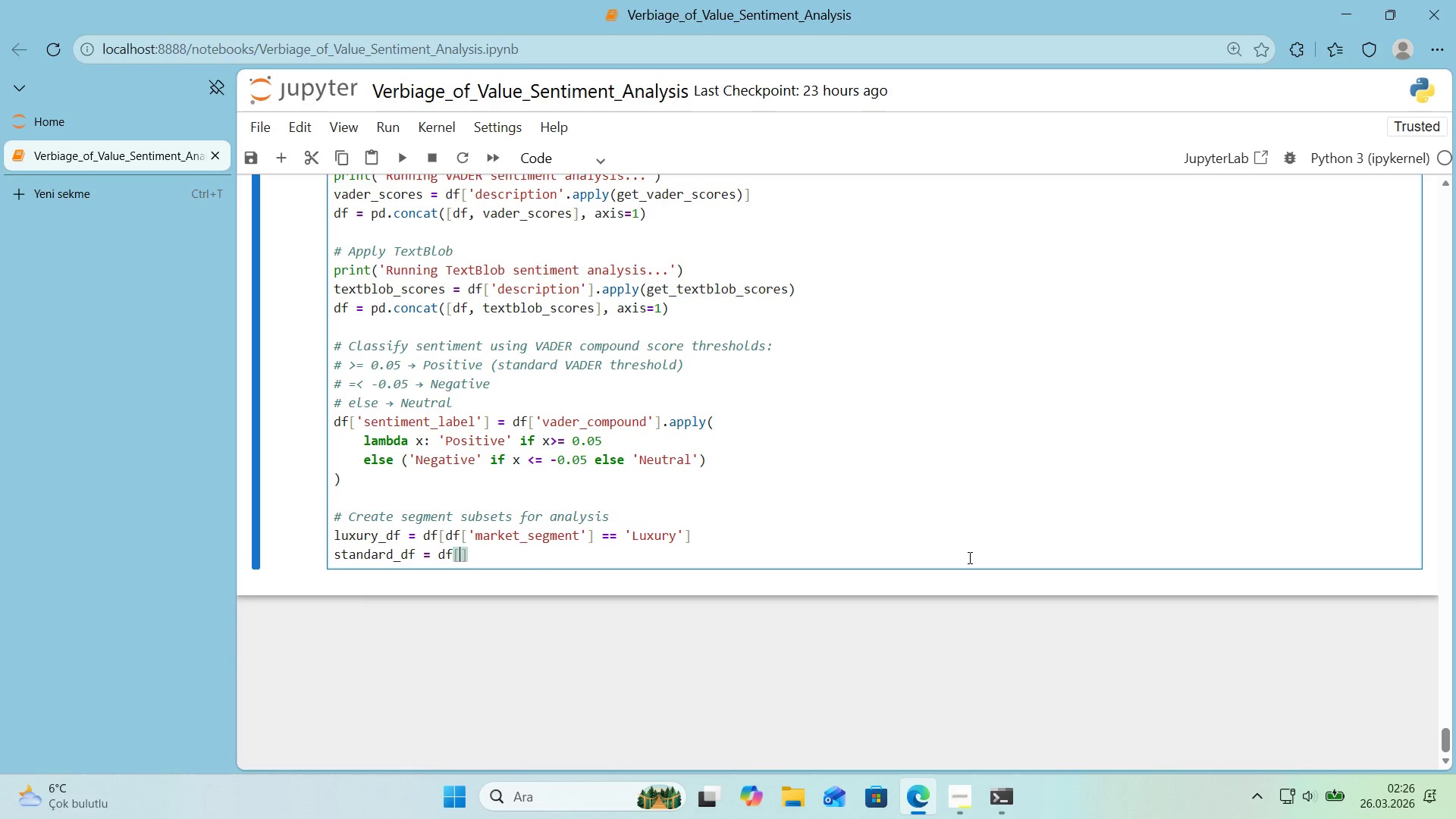 
type(@@)
 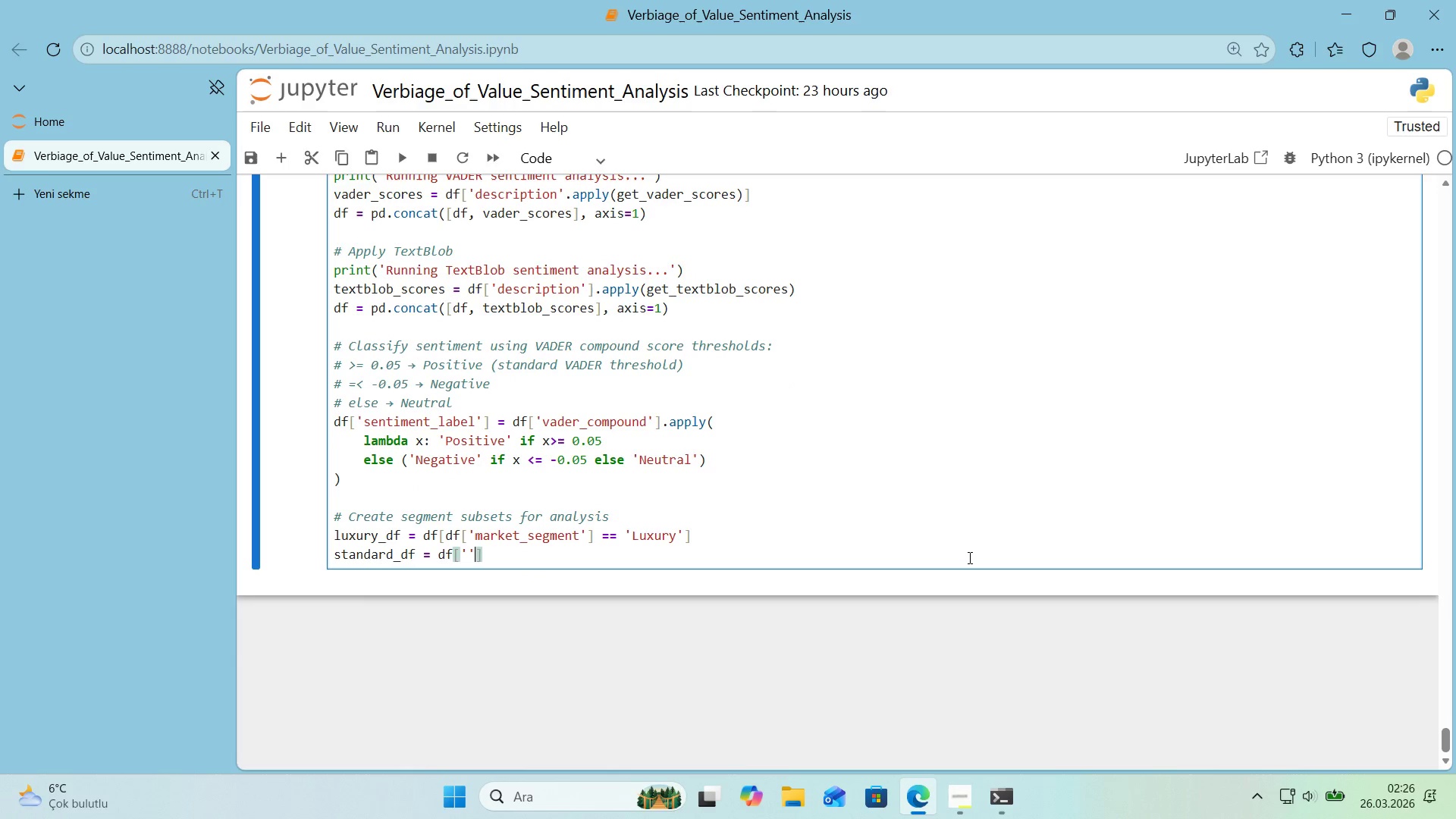 
key(ArrowLeft)
 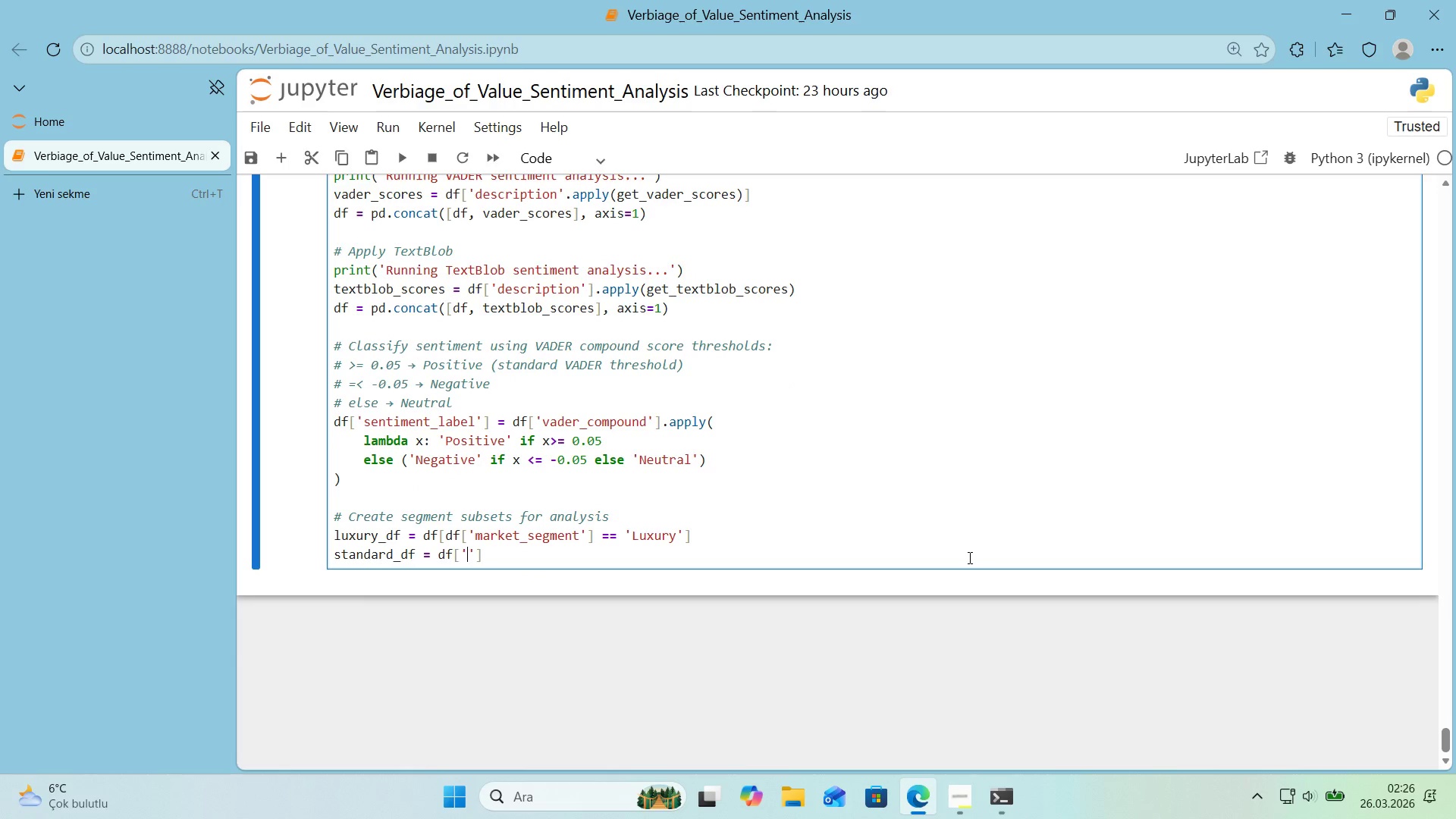 
key(ArrowRight)
 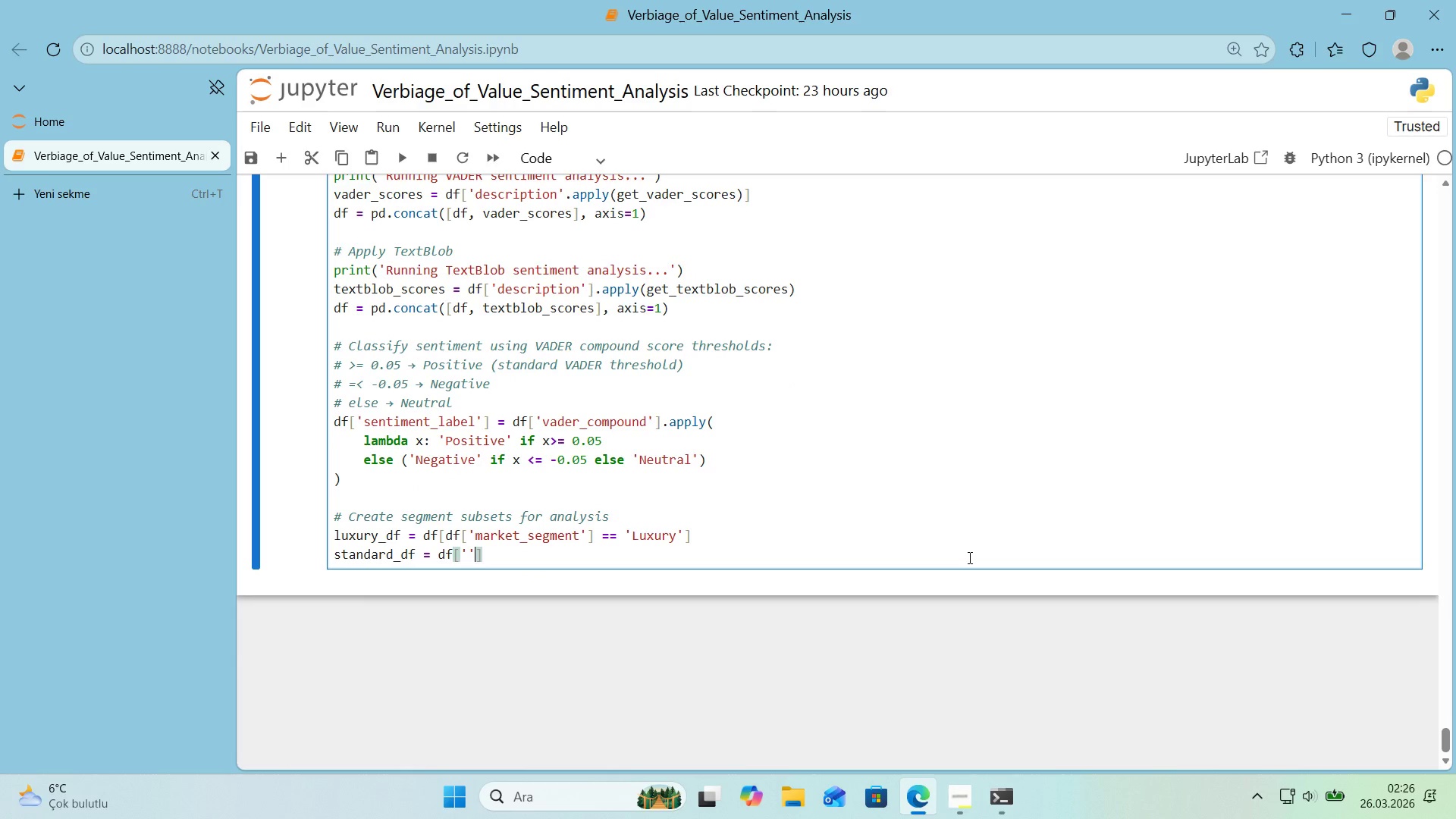 
key(Backspace)
key(Backspace)
type(df)
 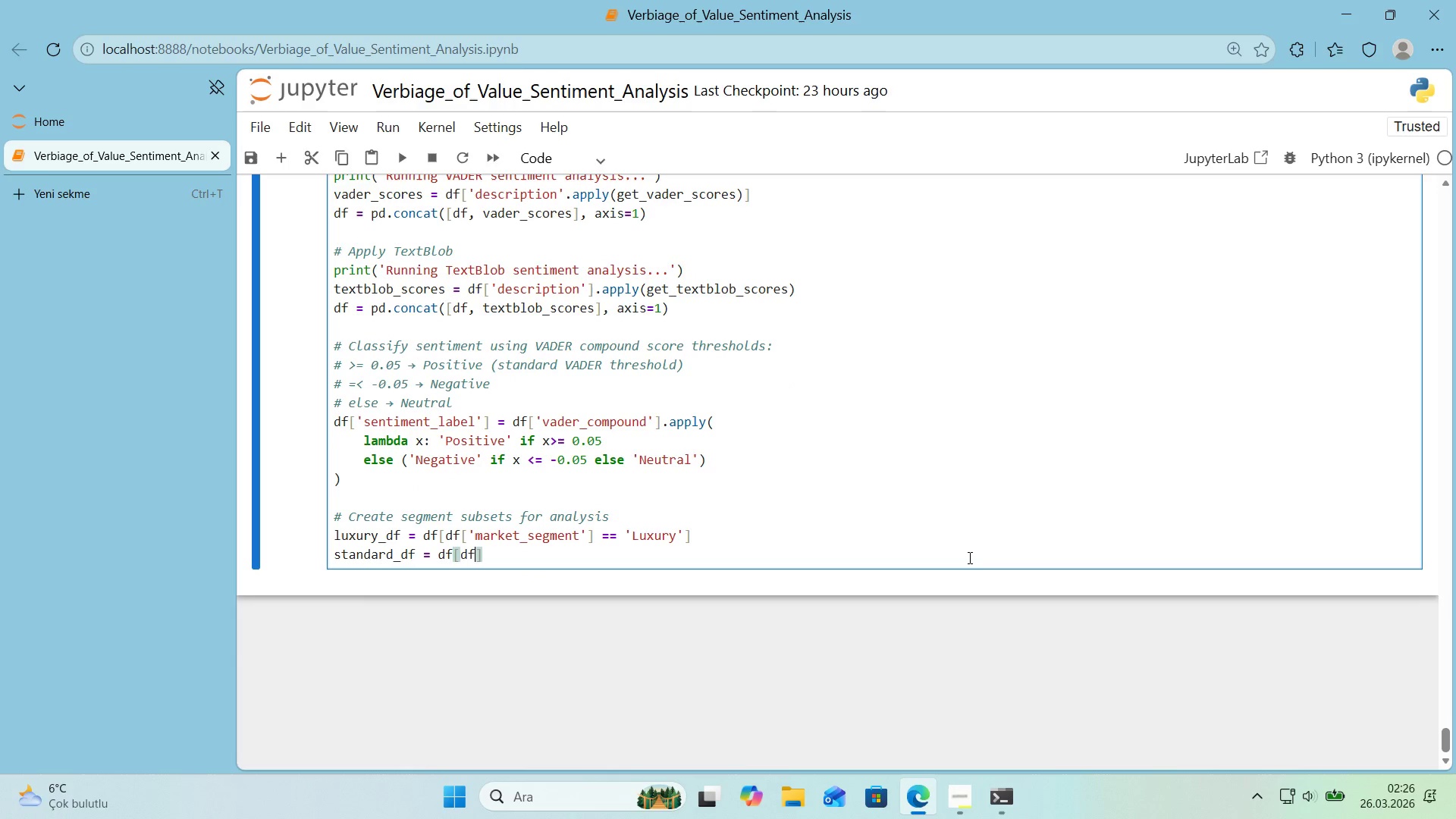 
key(Alt+Control+8)
 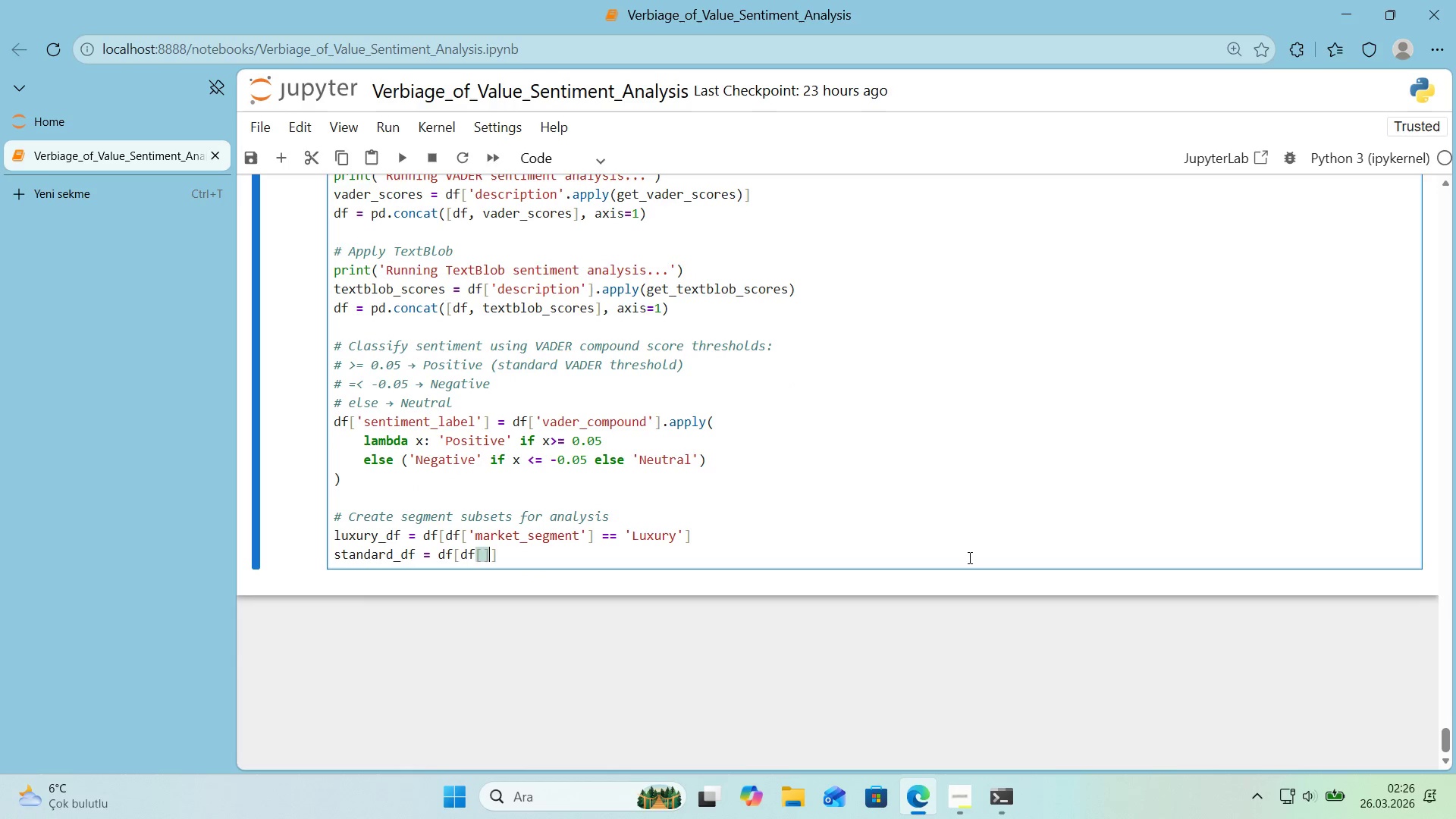 
key(Alt+Control+9)
 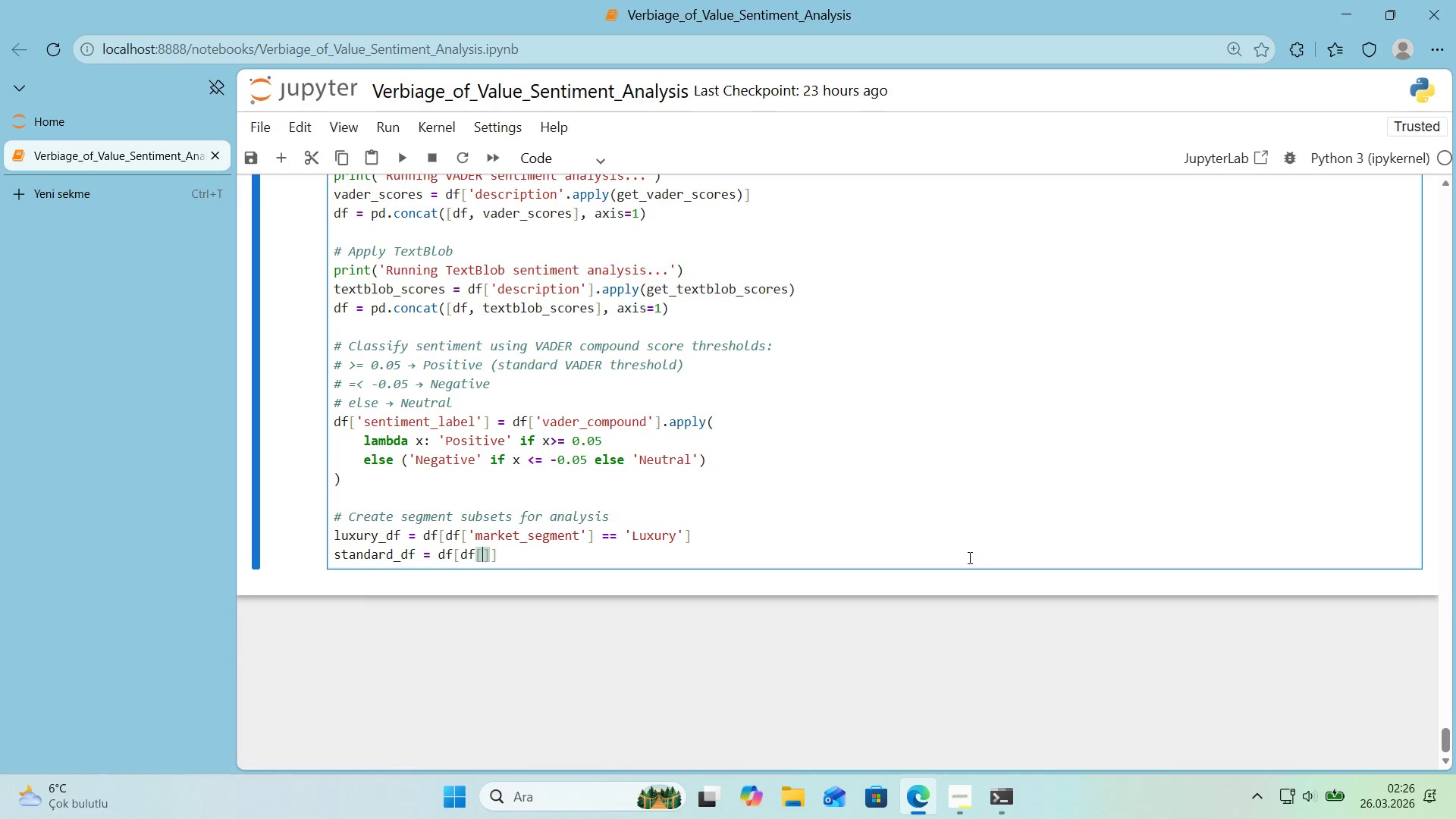 
key(ArrowLeft)
 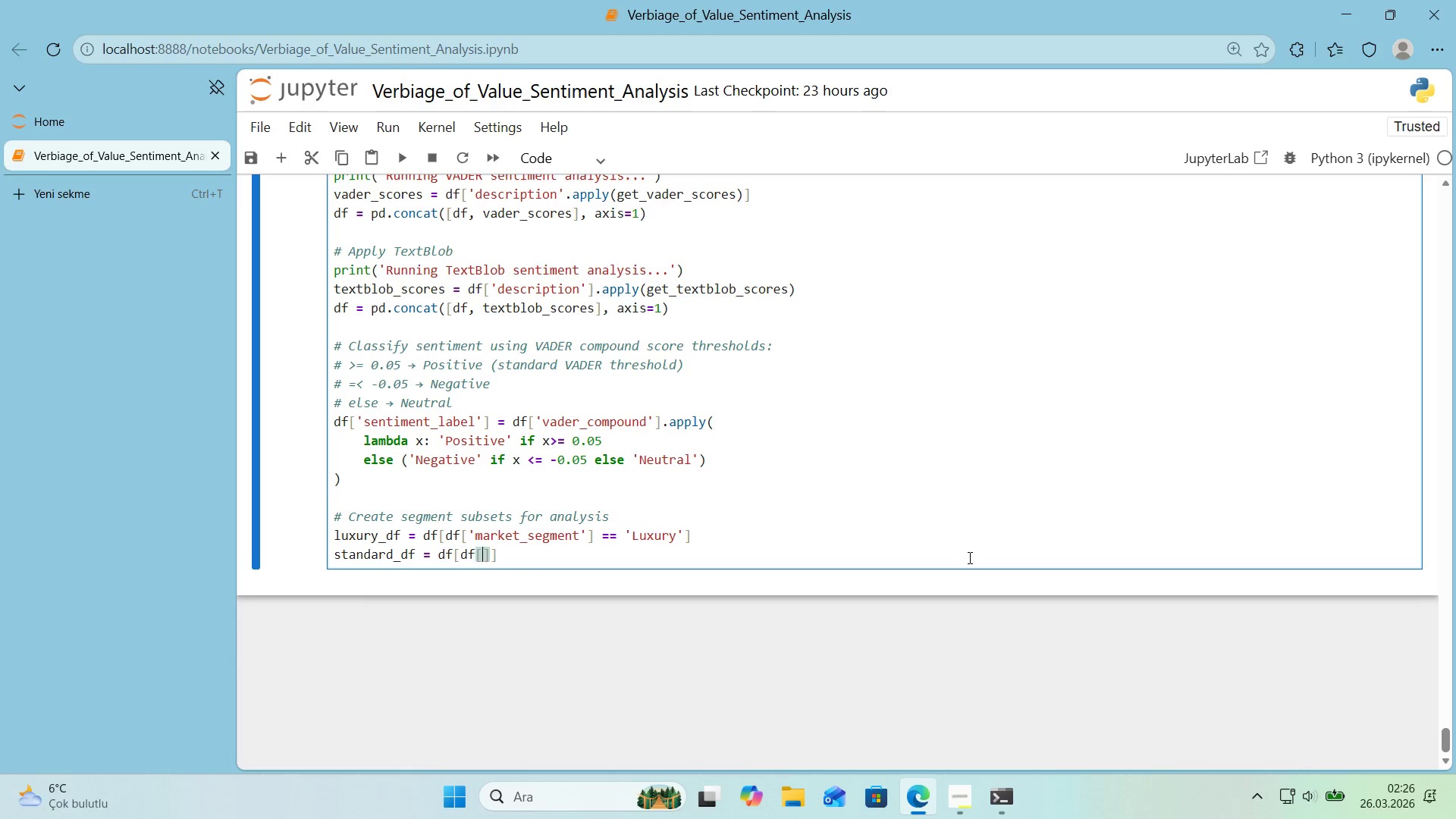 
type(@@)
 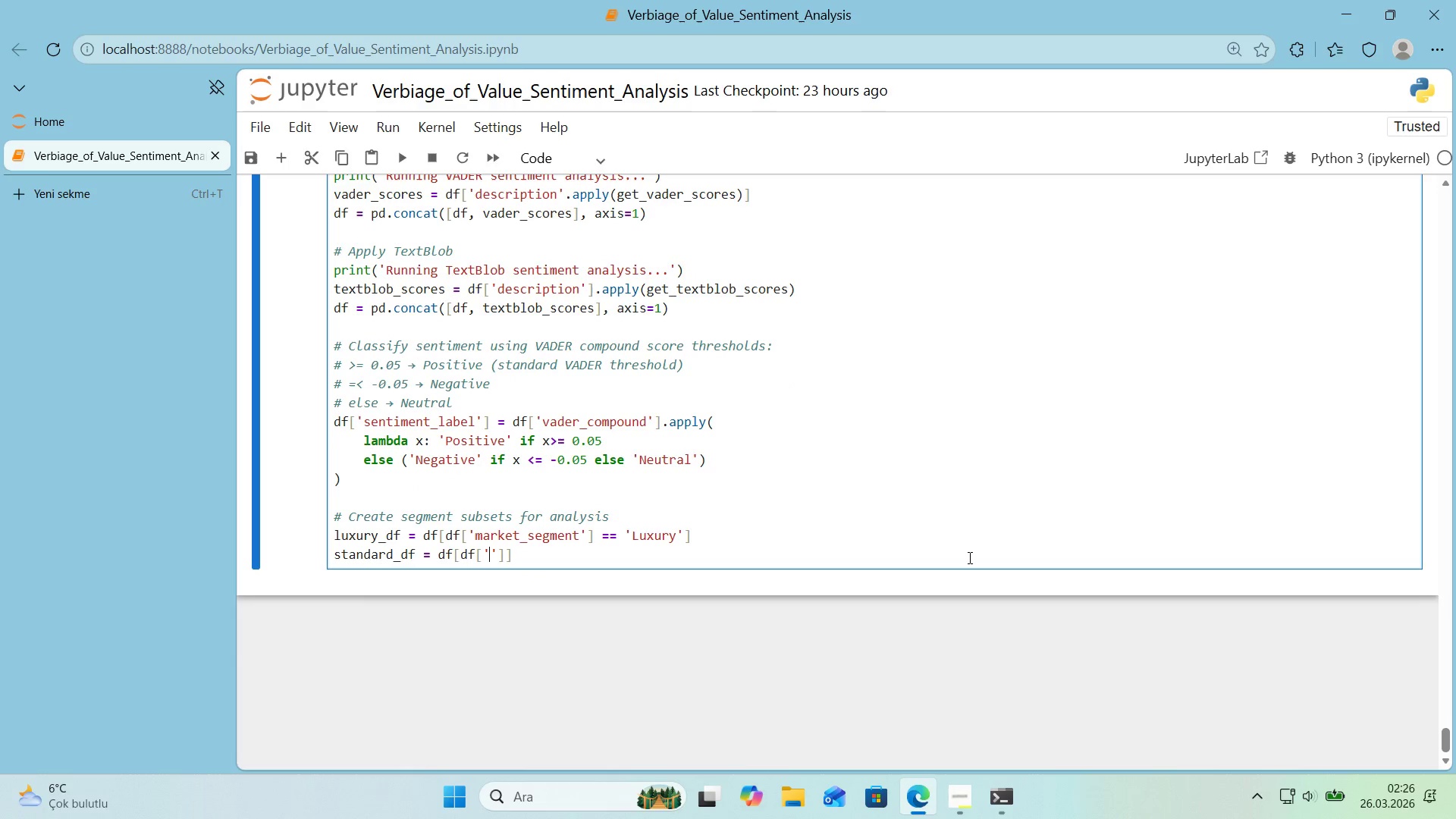 
key(ArrowLeft)
 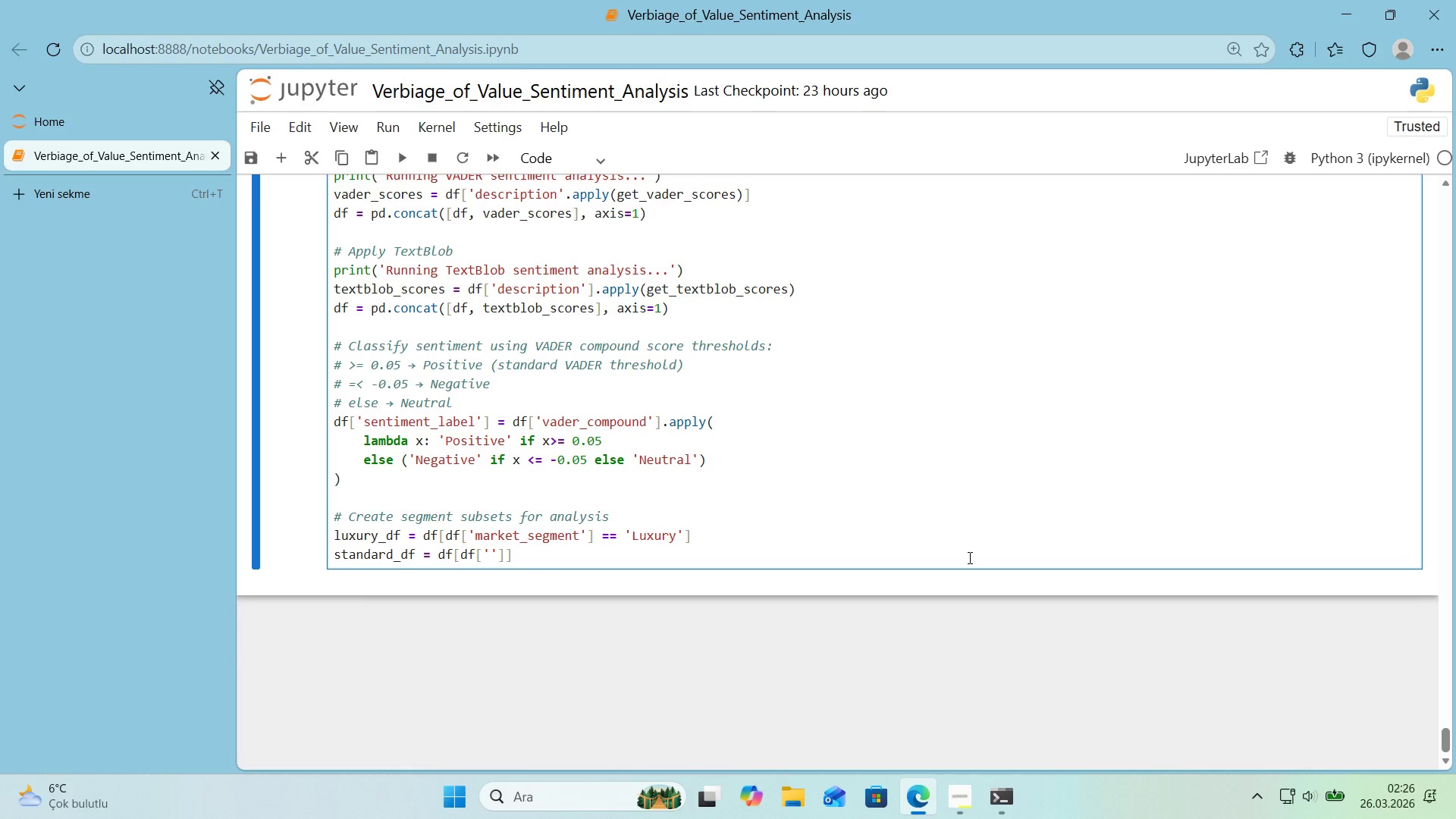 
type(market_segment)
 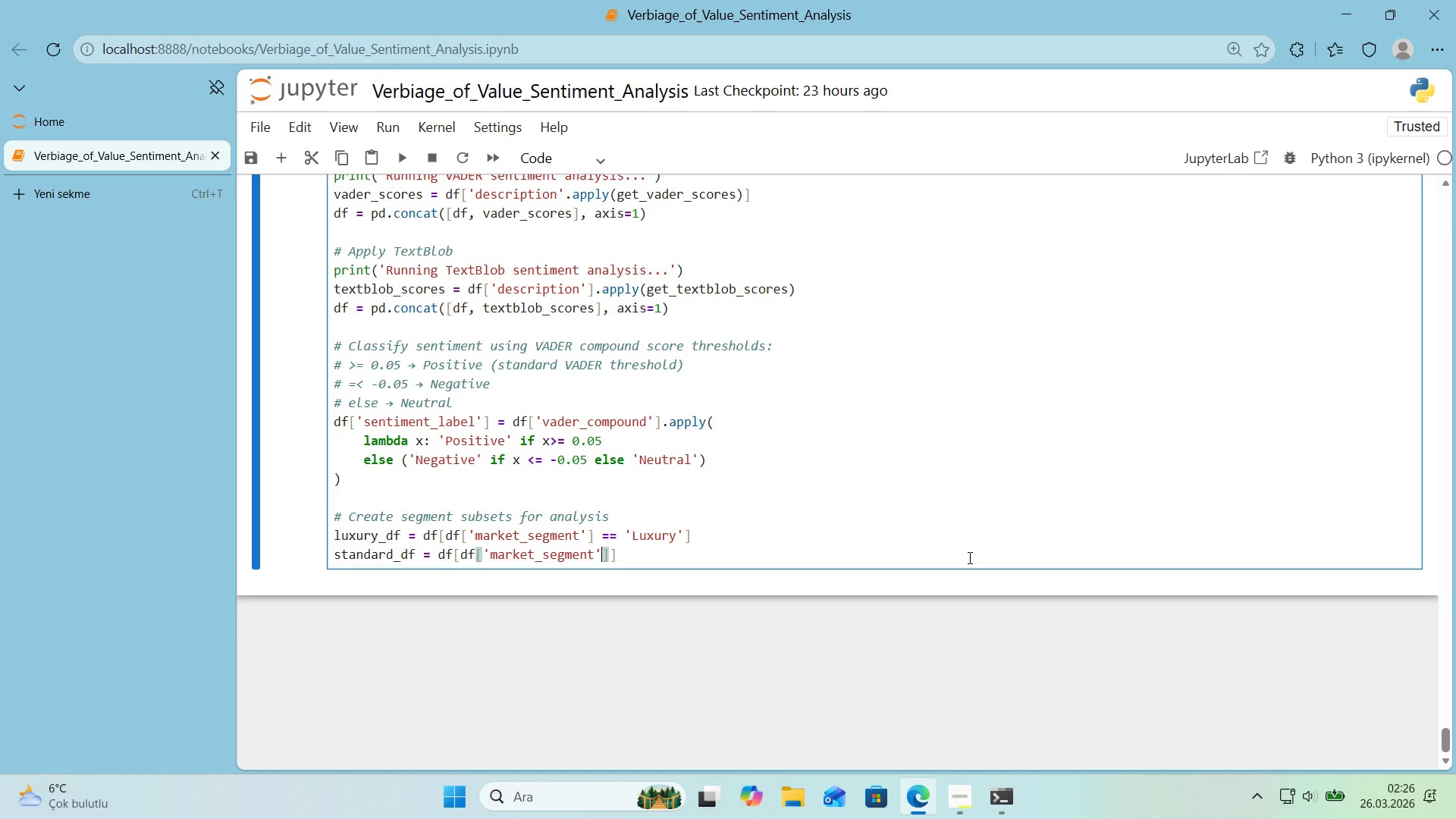 
key(ArrowRight)
 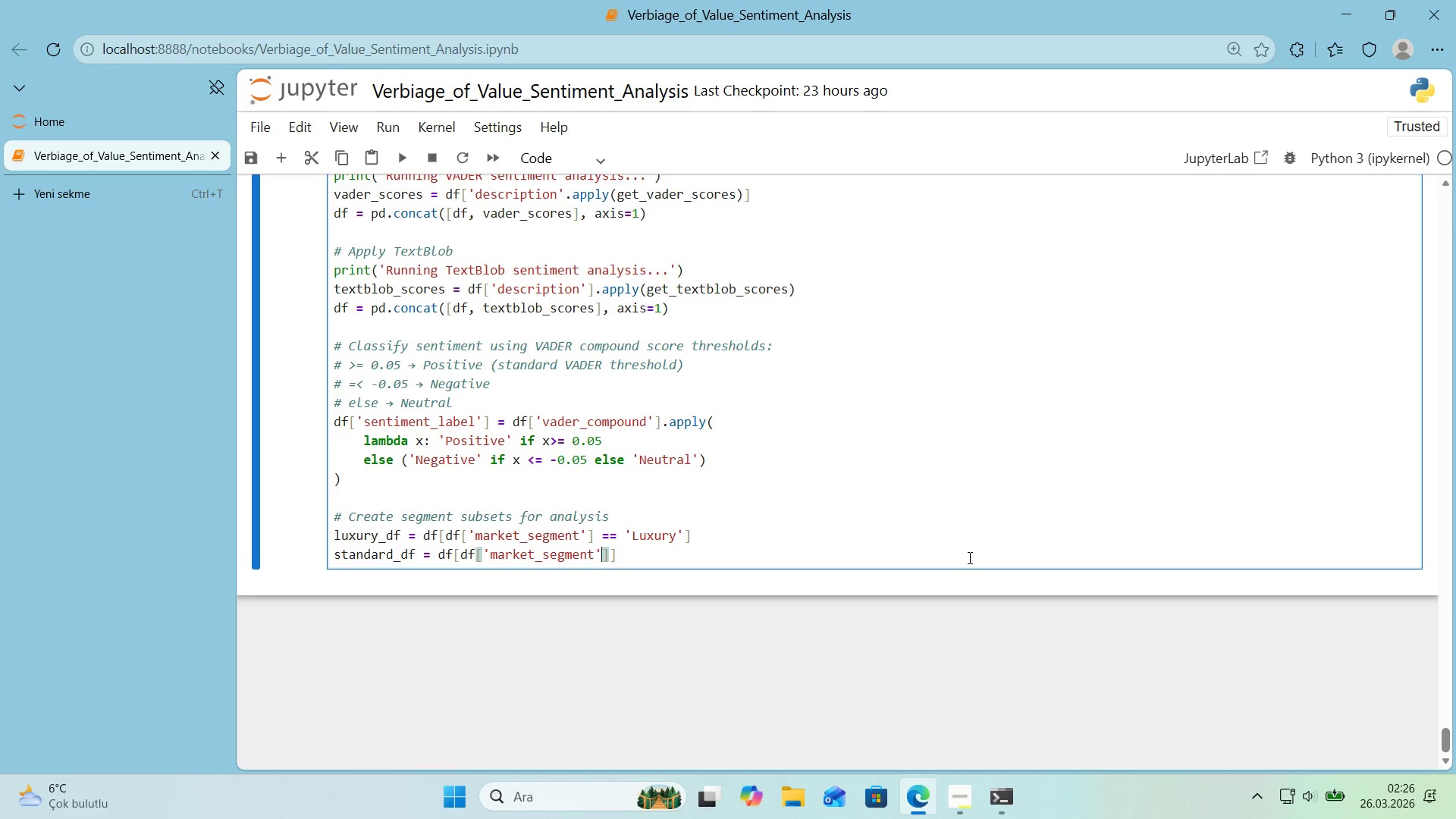 
key(ArrowRight)
 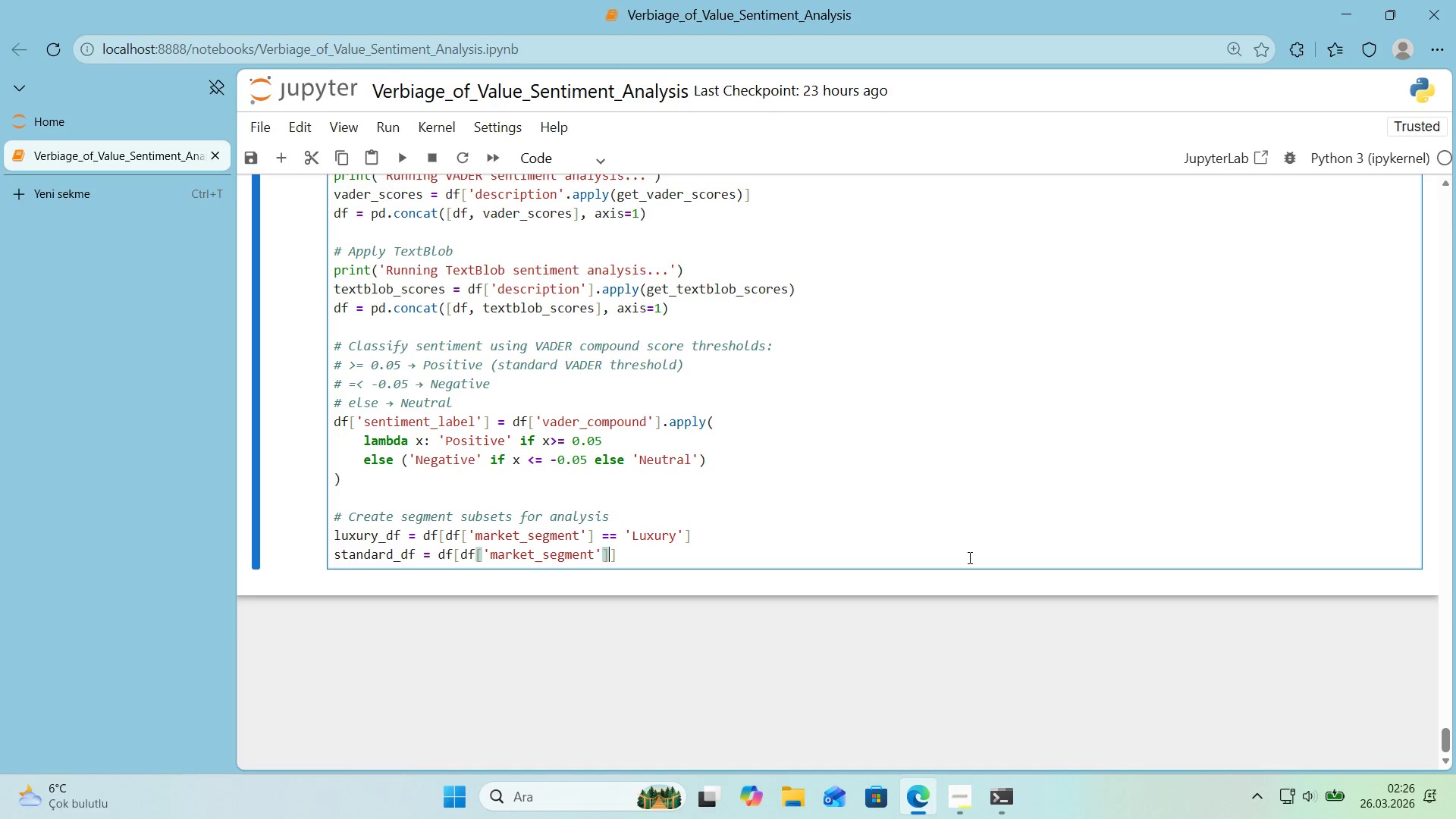 
key(ArrowRight)
 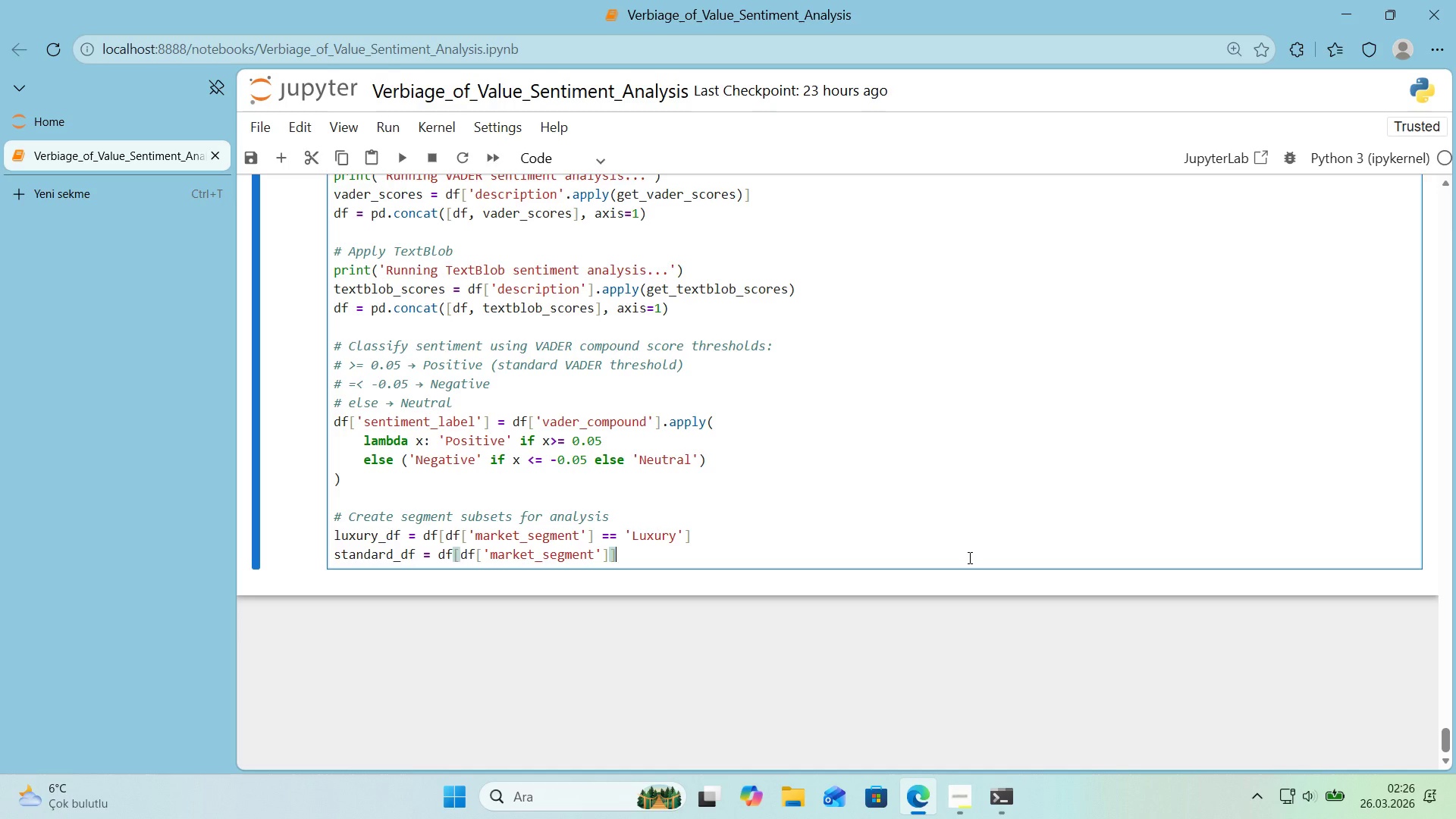 
key(ArrowLeft)
 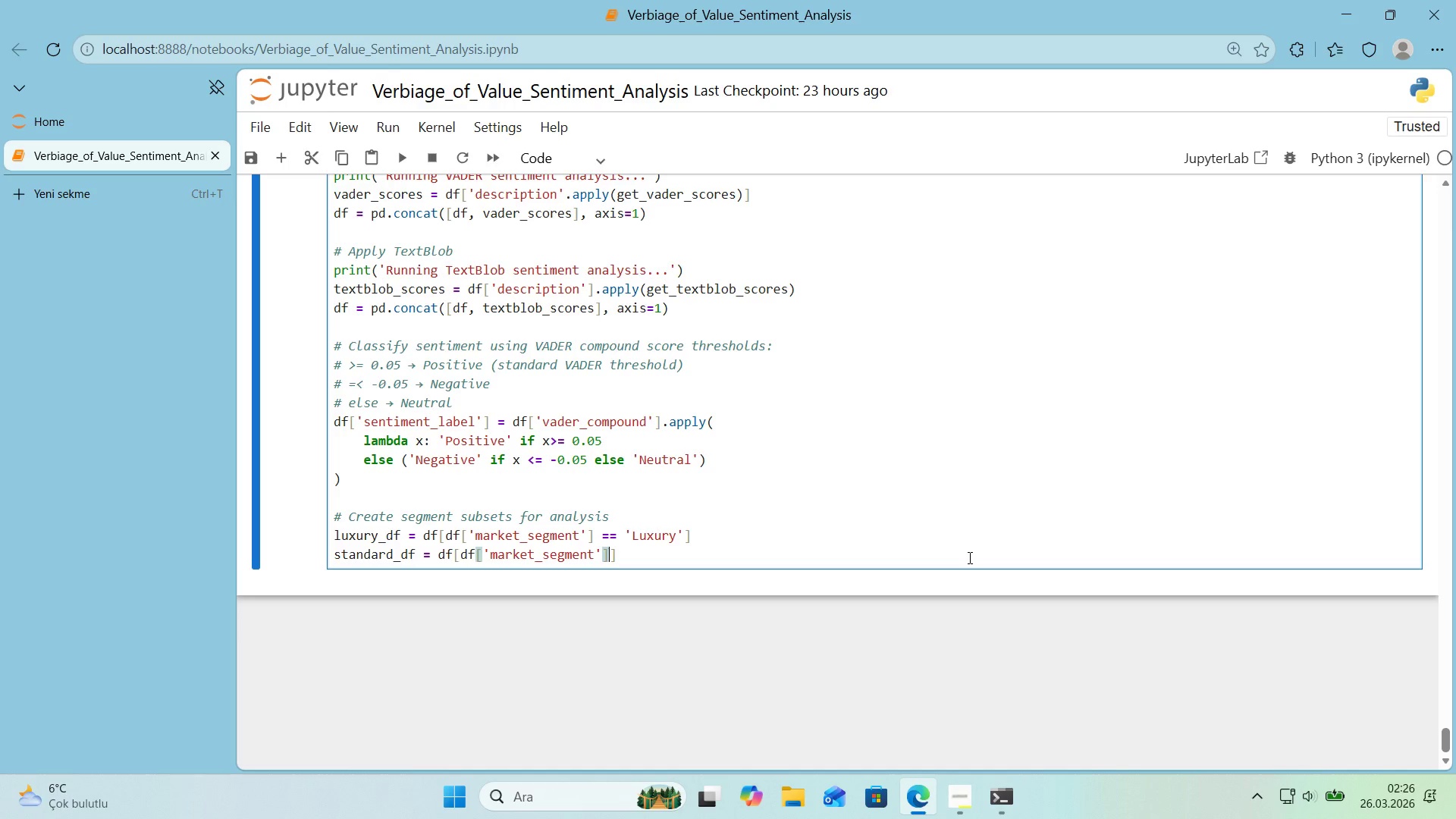 
type( )) @@)
 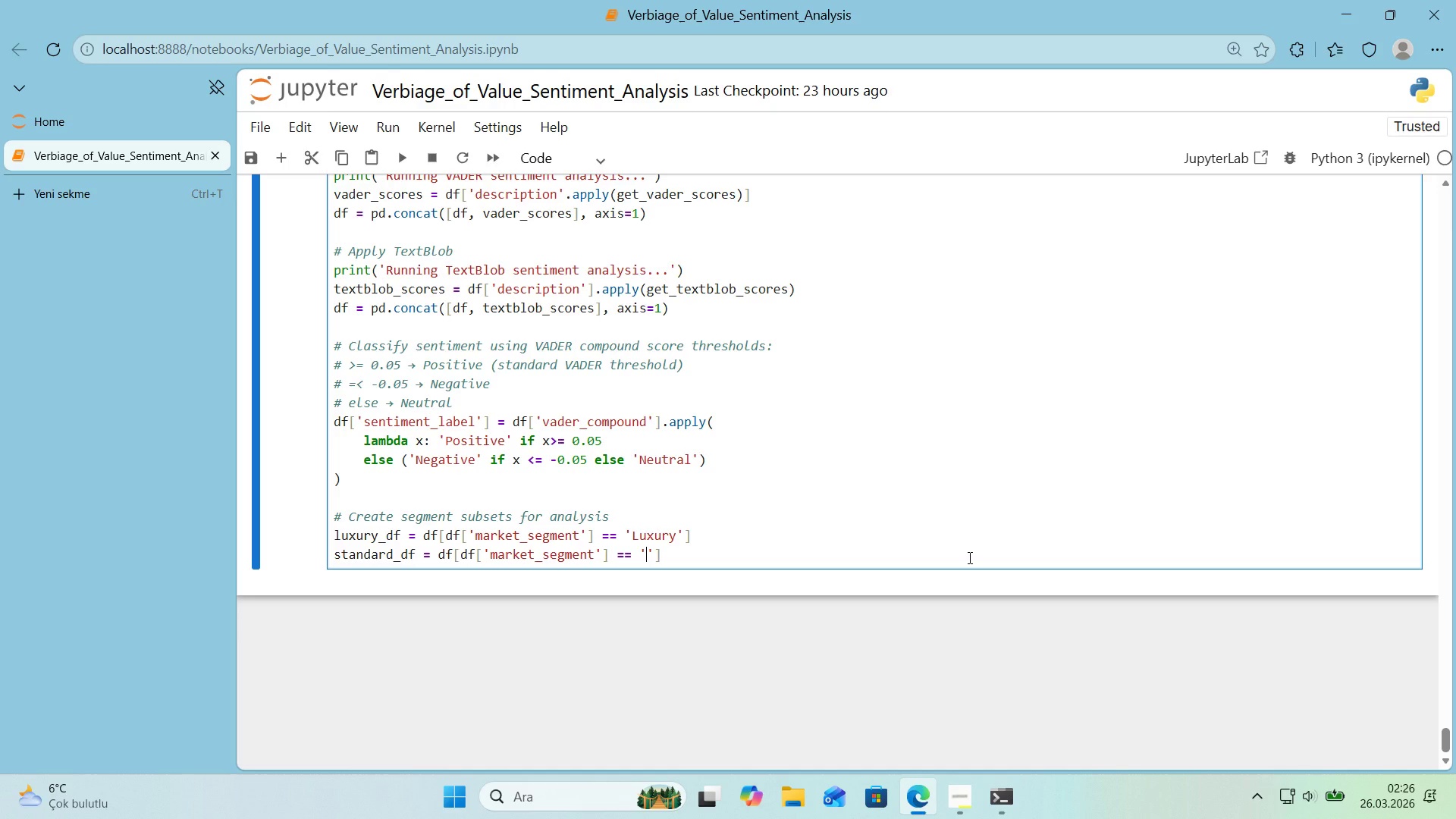 
 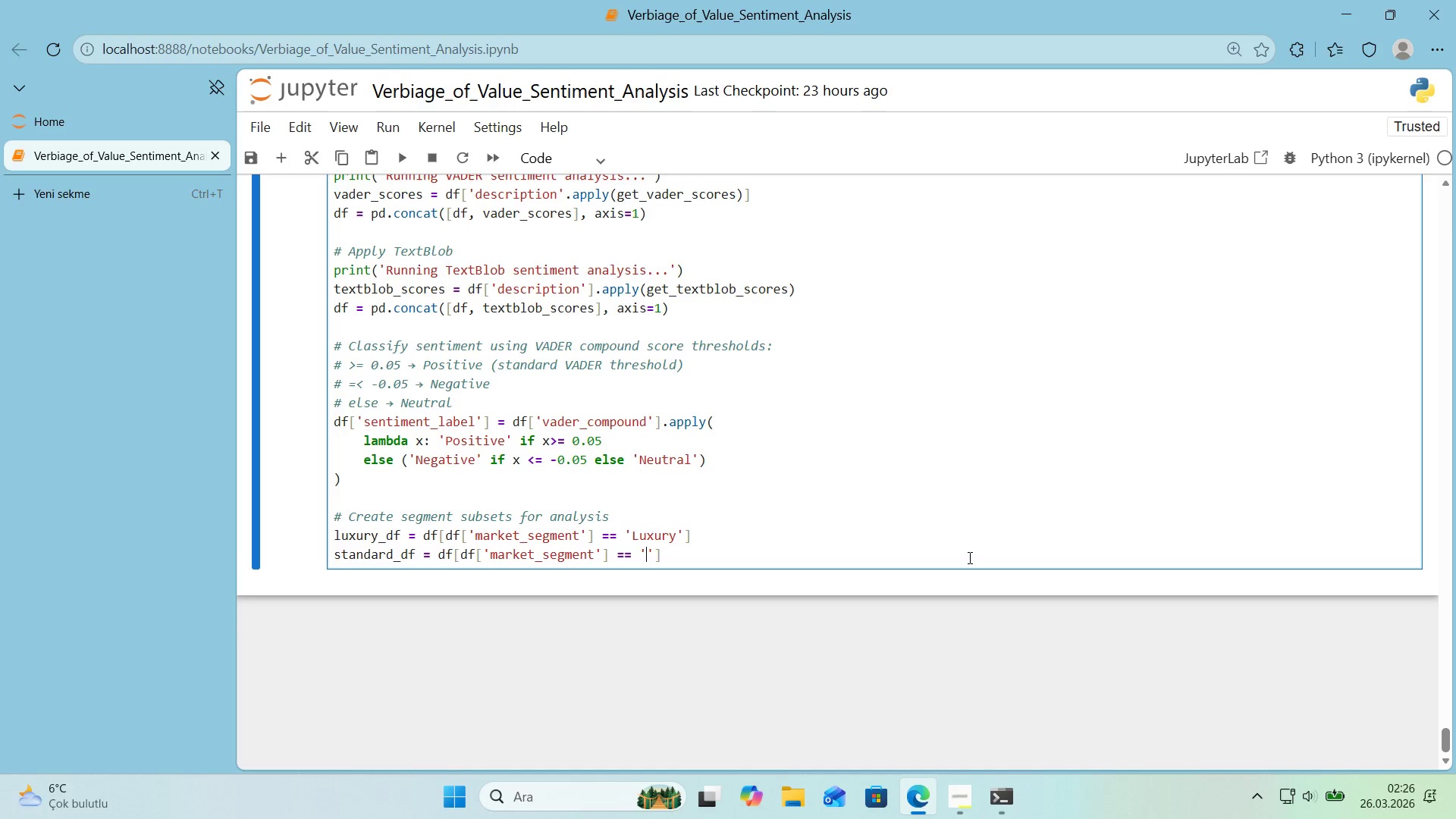 
key(ArrowLeft)
 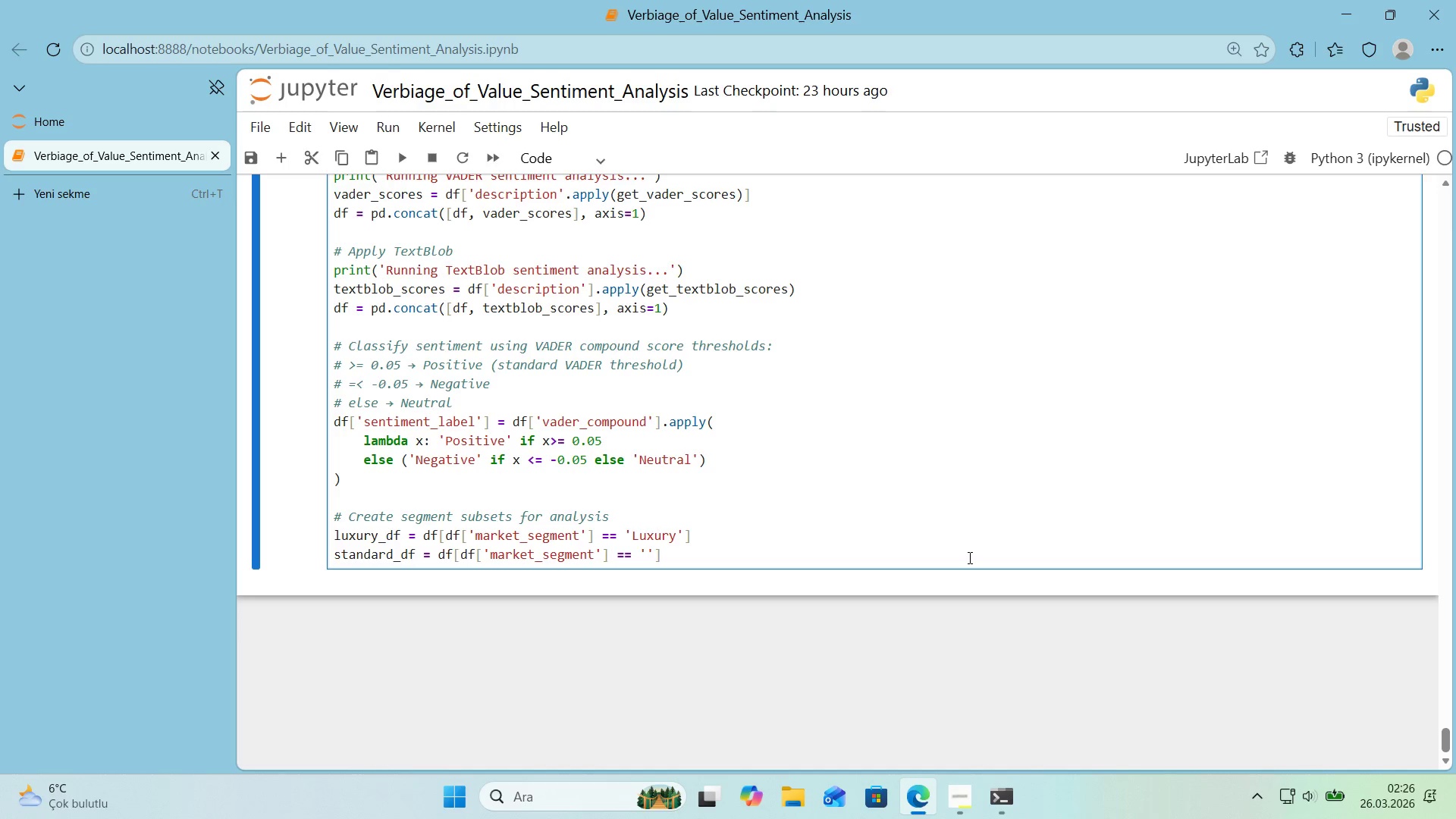 
type(Standard)
 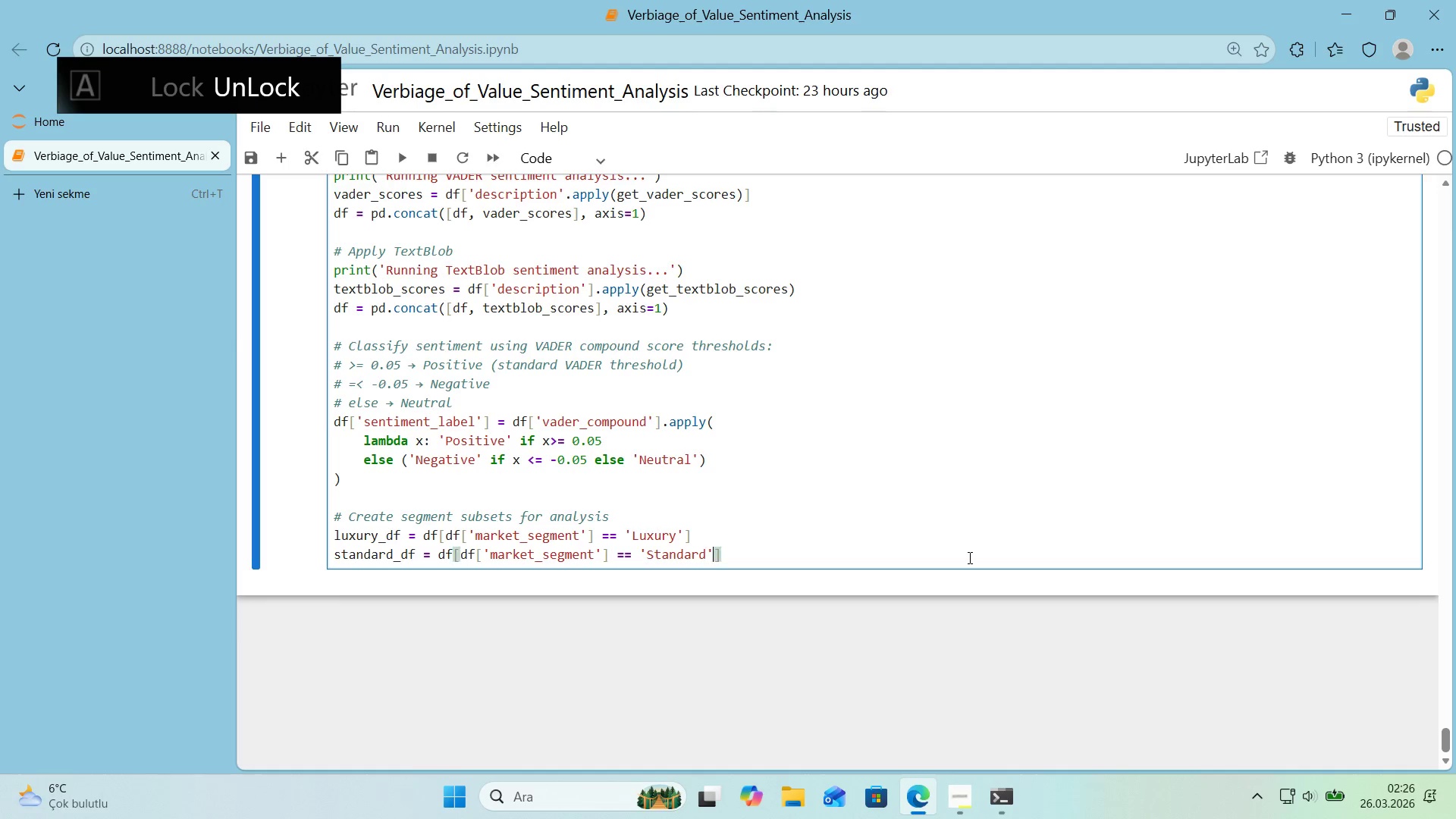 
key(ArrowRight)
 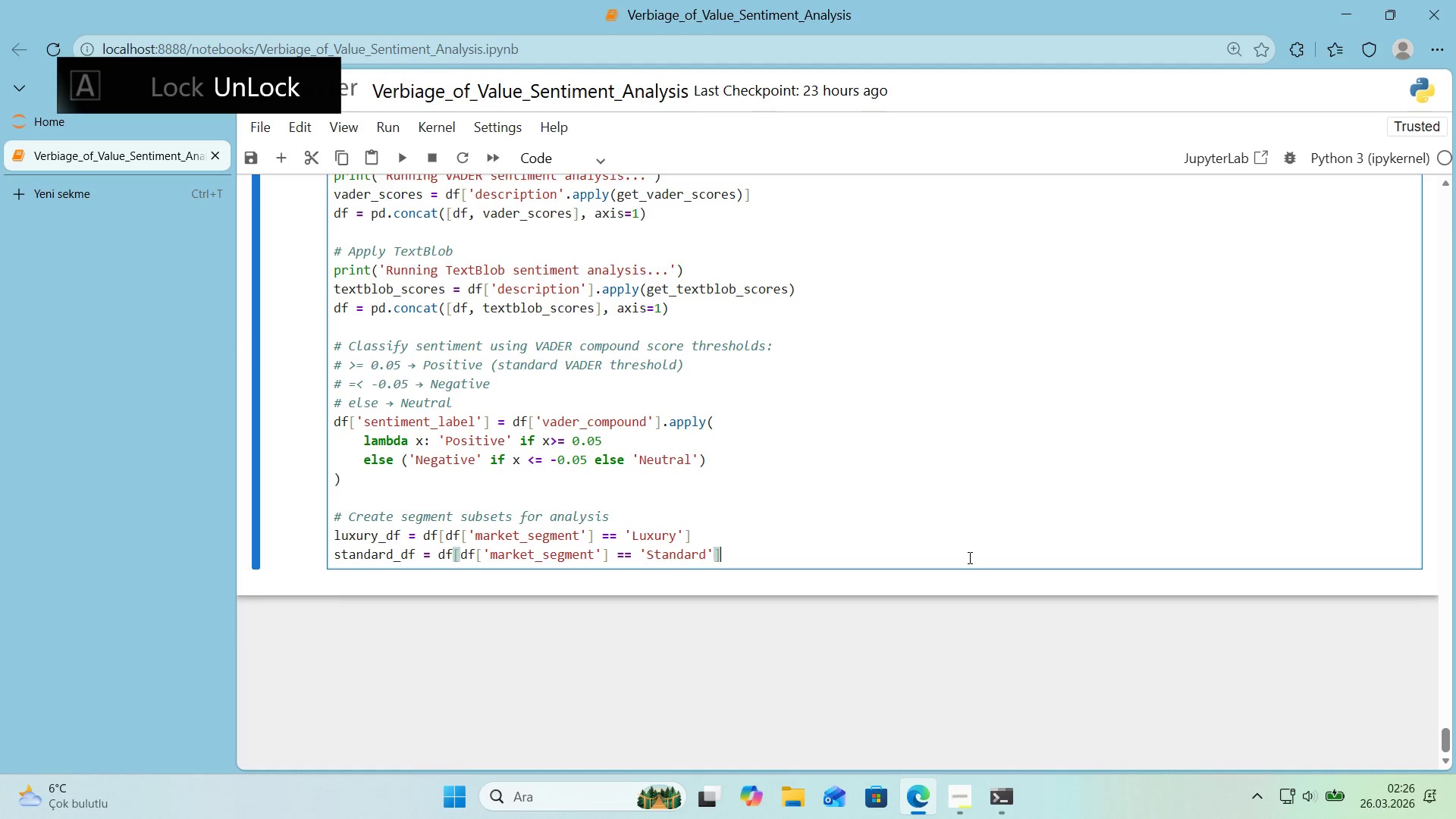 
key(ArrowRight)
 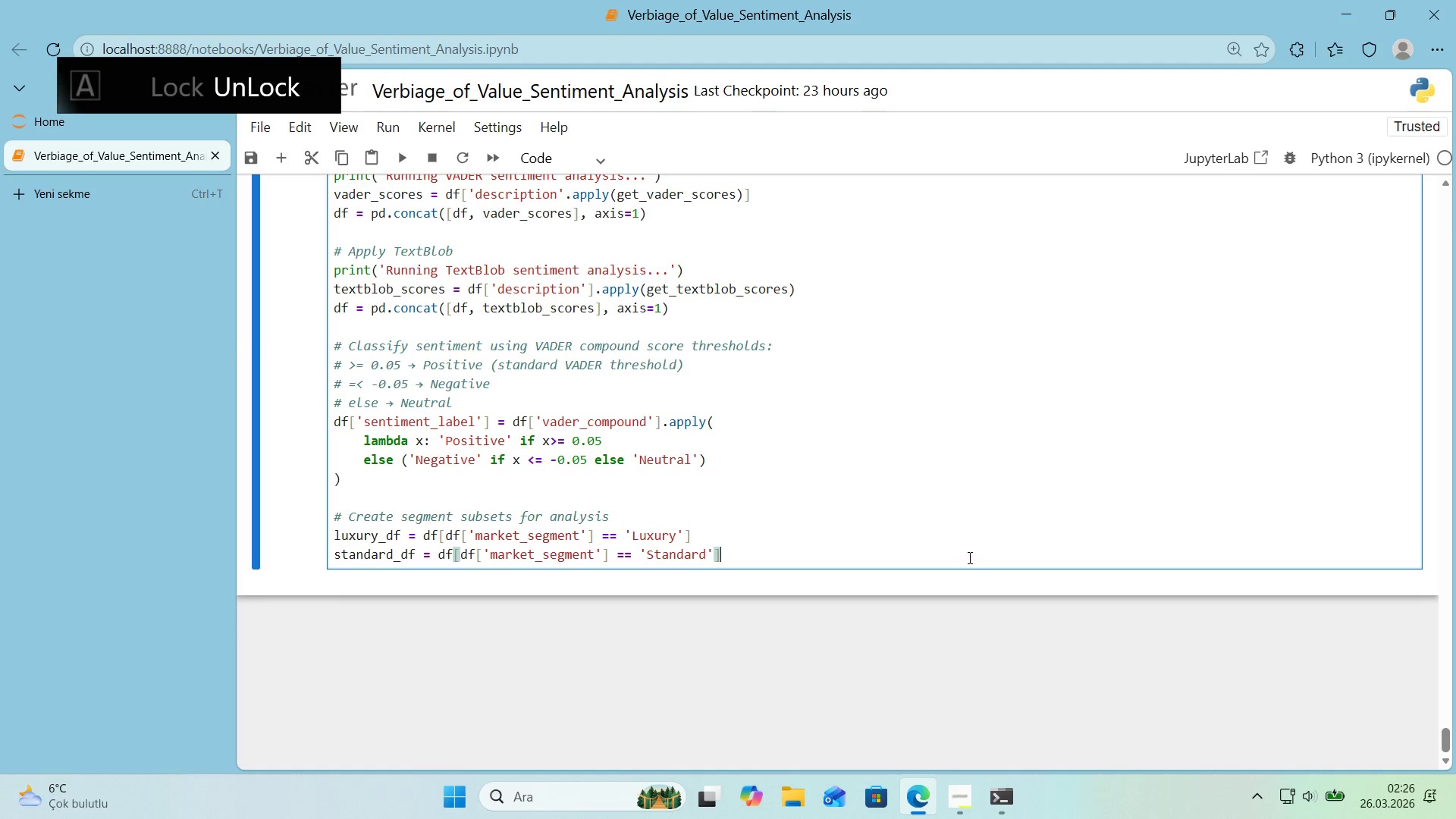 
key(ArrowRight)
 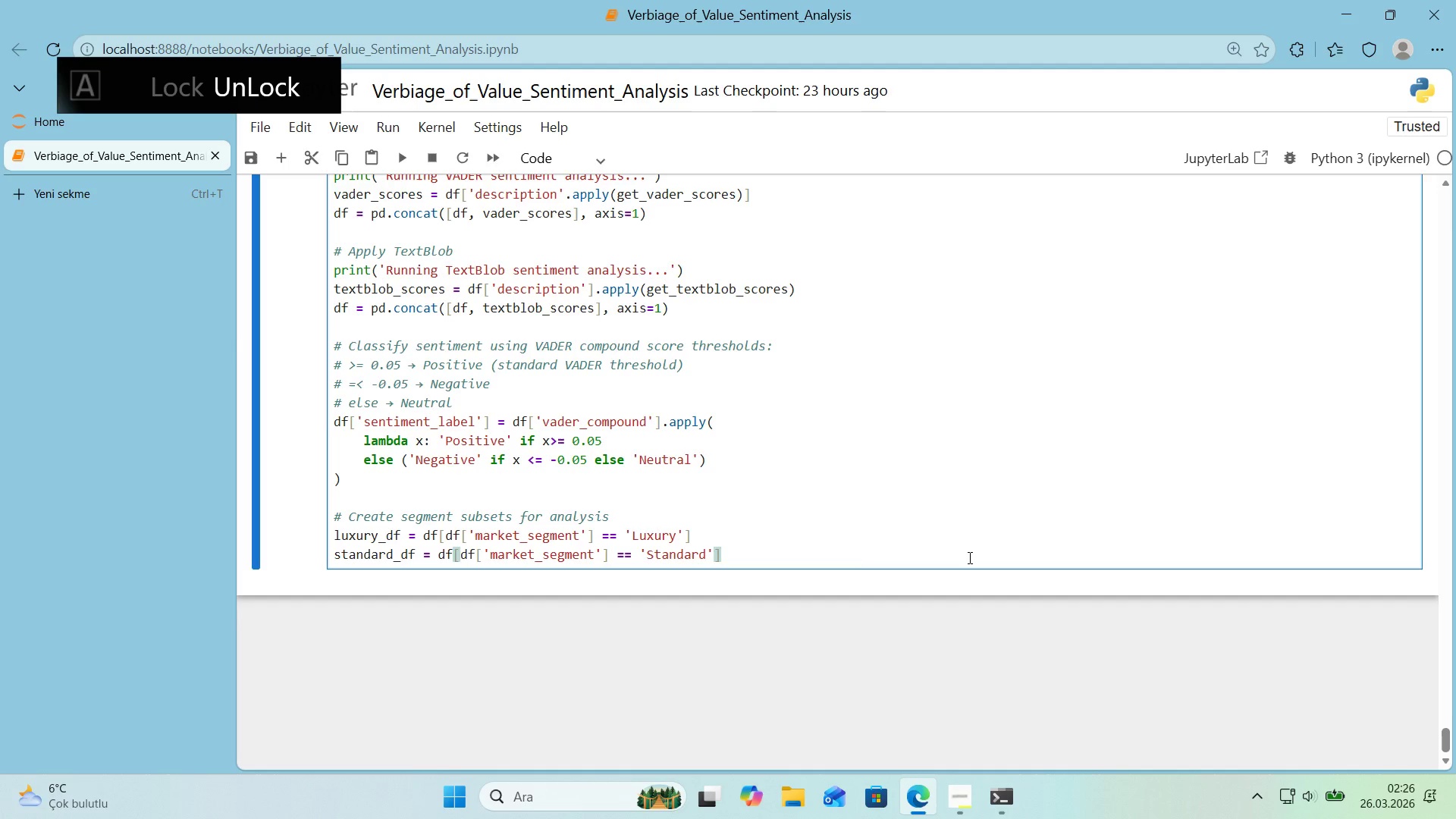 
key(Enter)
 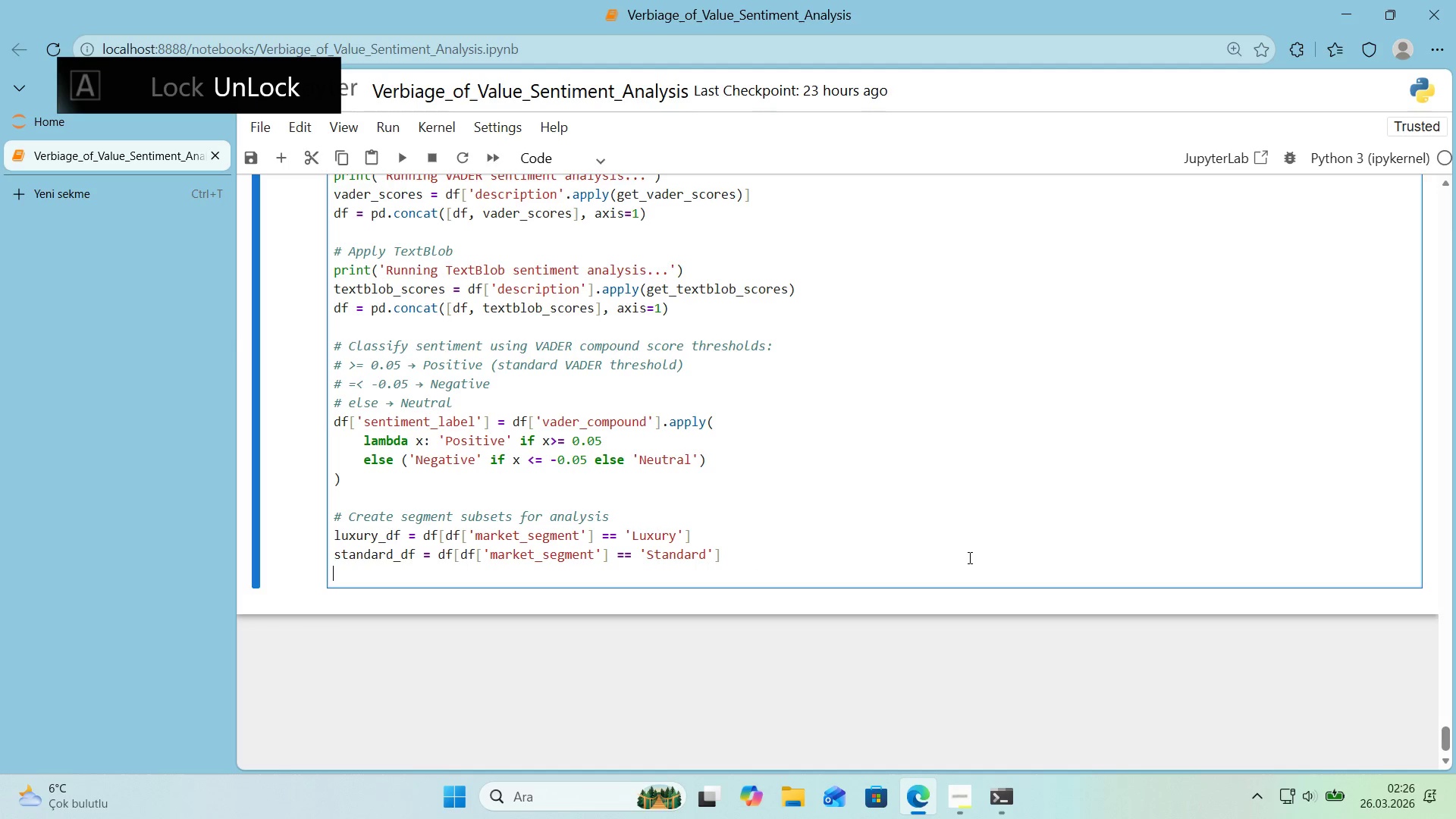 
key(Enter)
 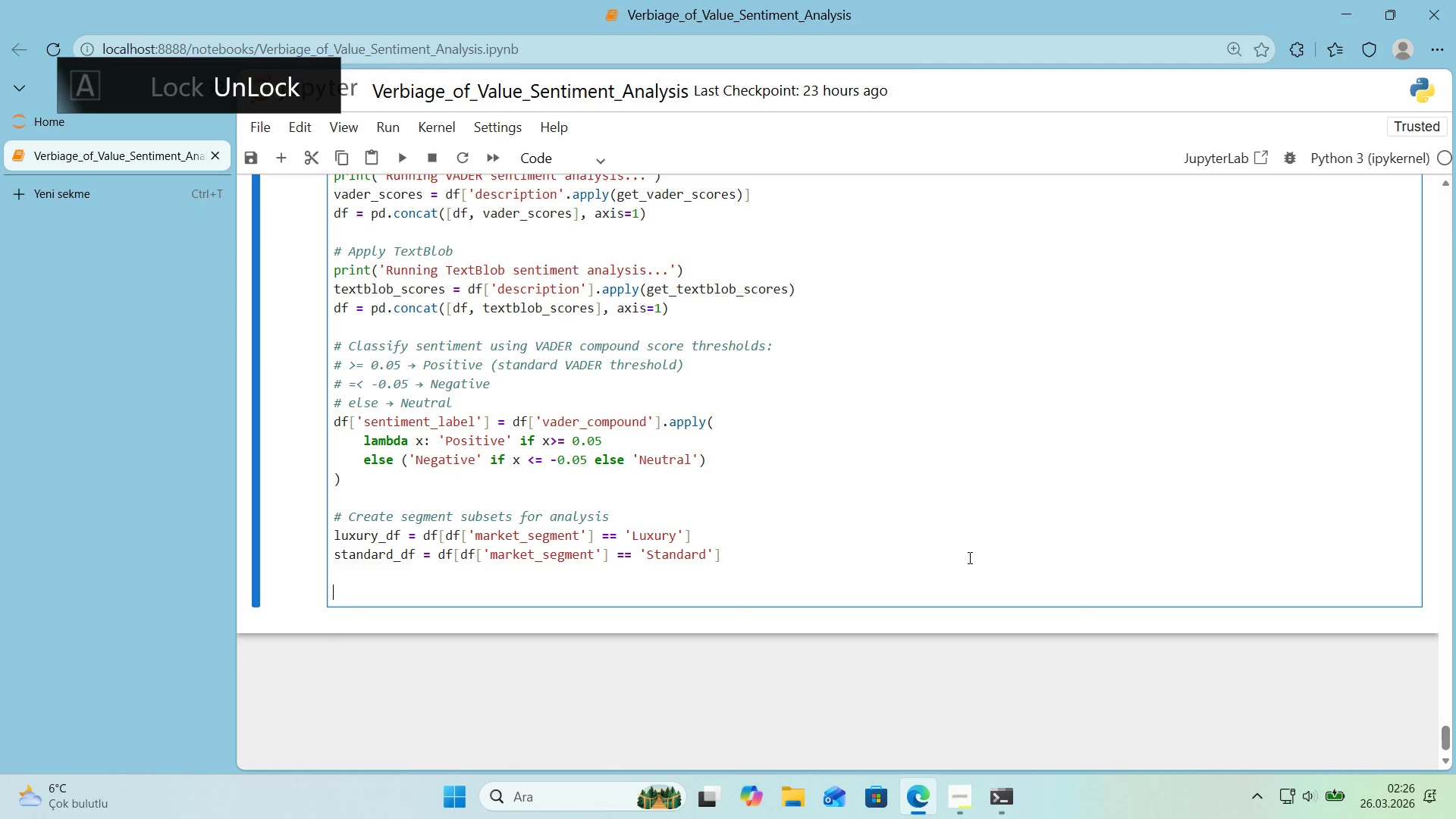 
key(Alt+Control+2)
 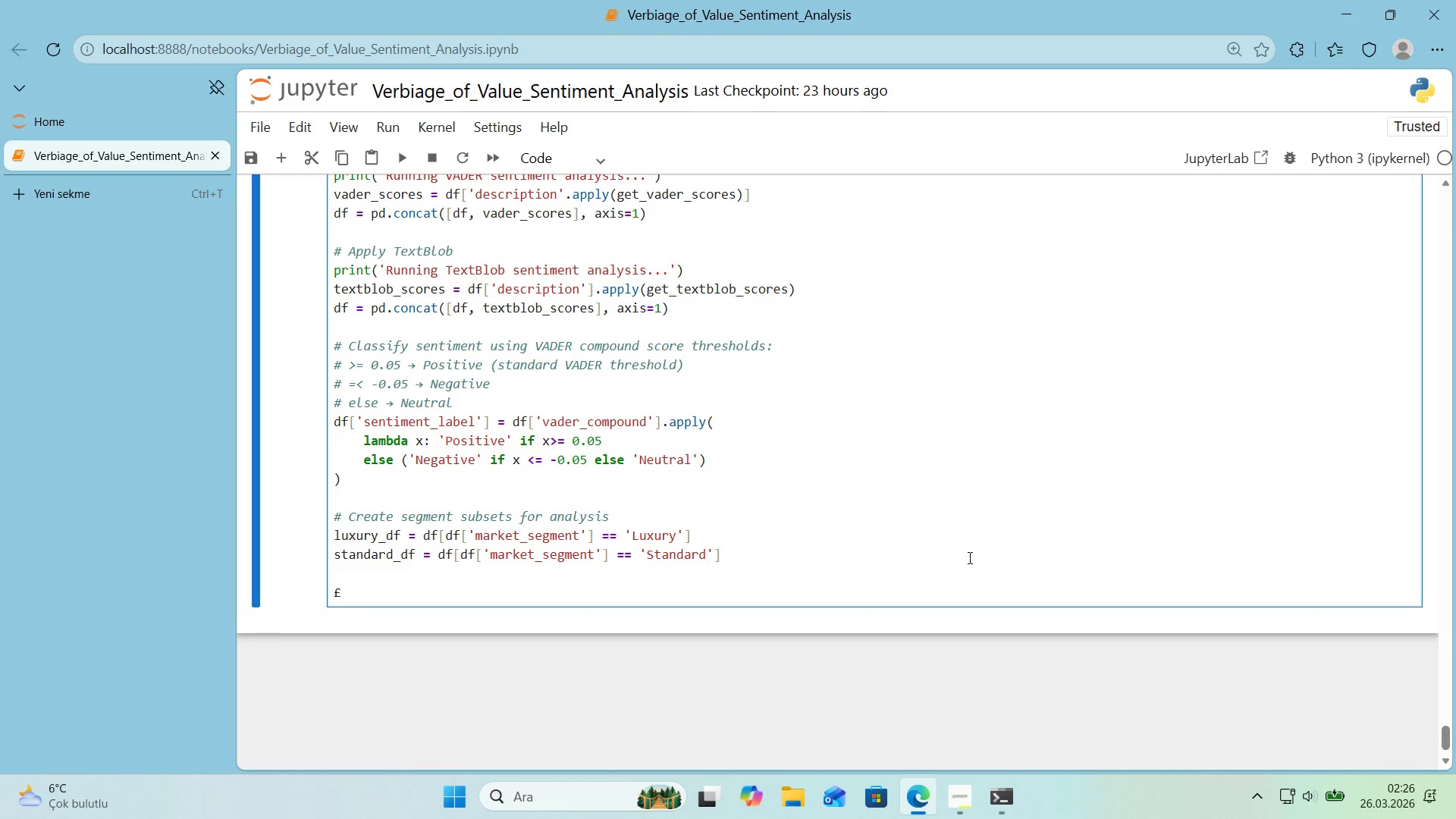 
key(NumLock)
 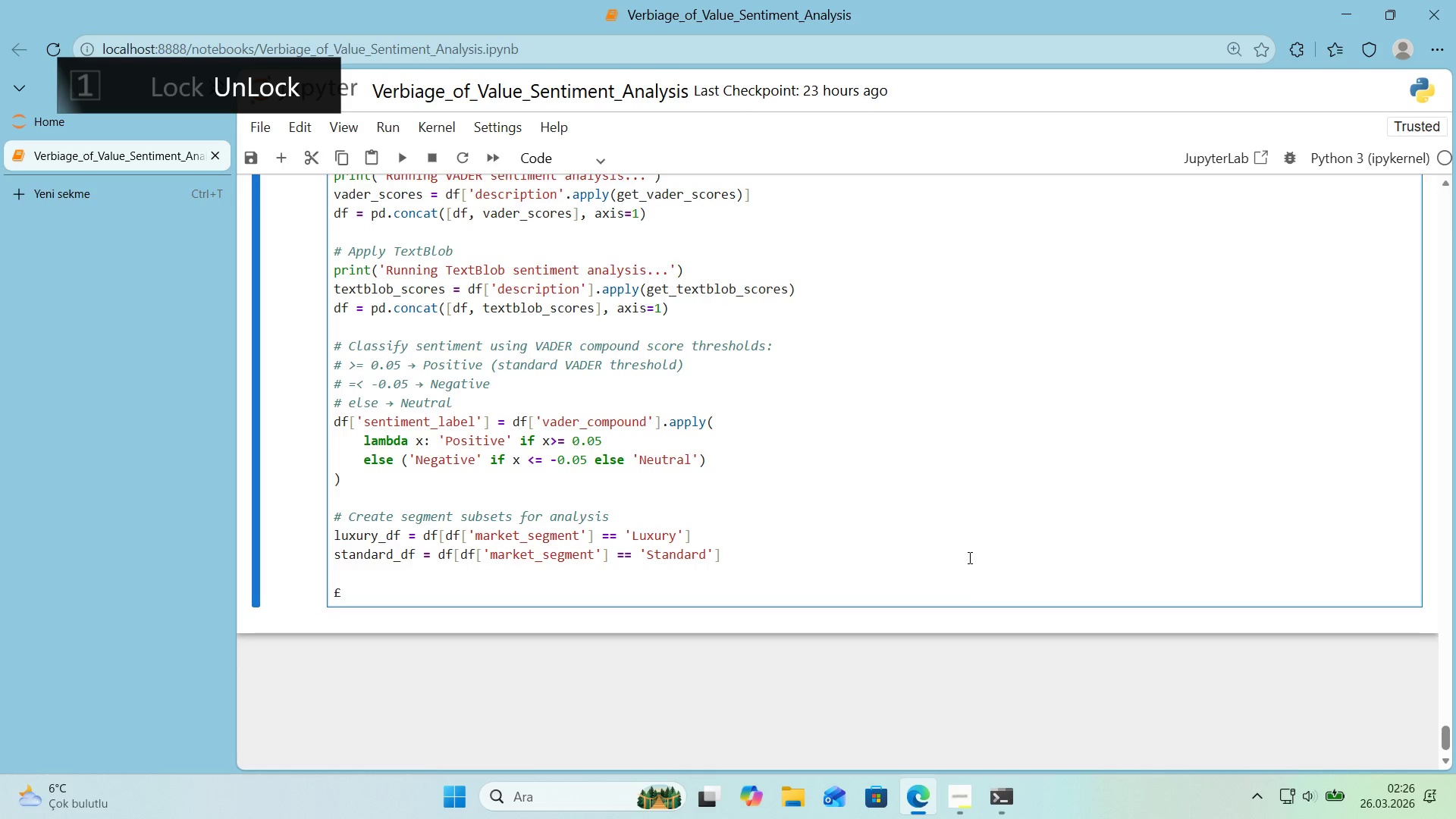 
key(Shift+ShiftRight)
 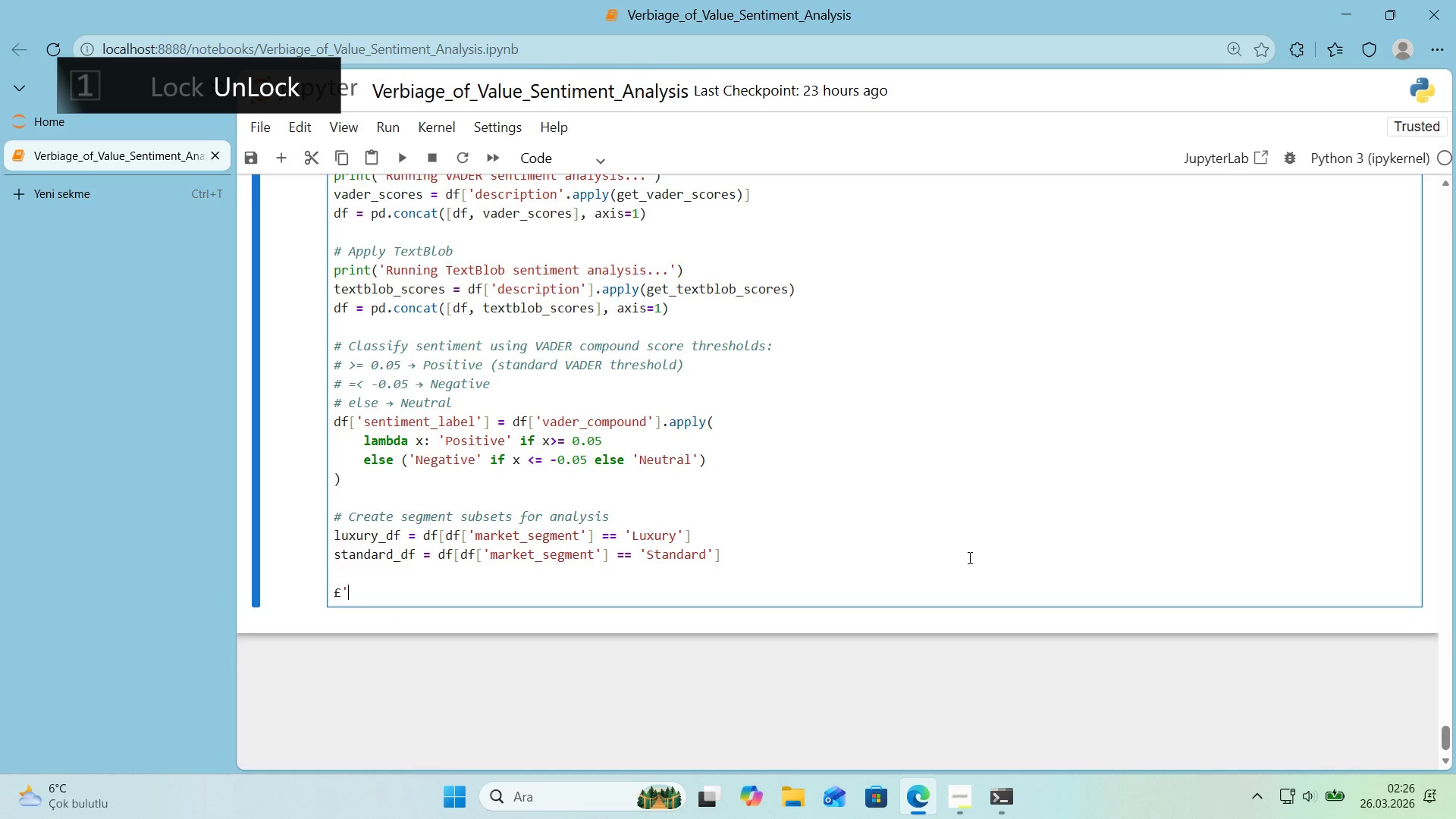 
key(Shift+2)
 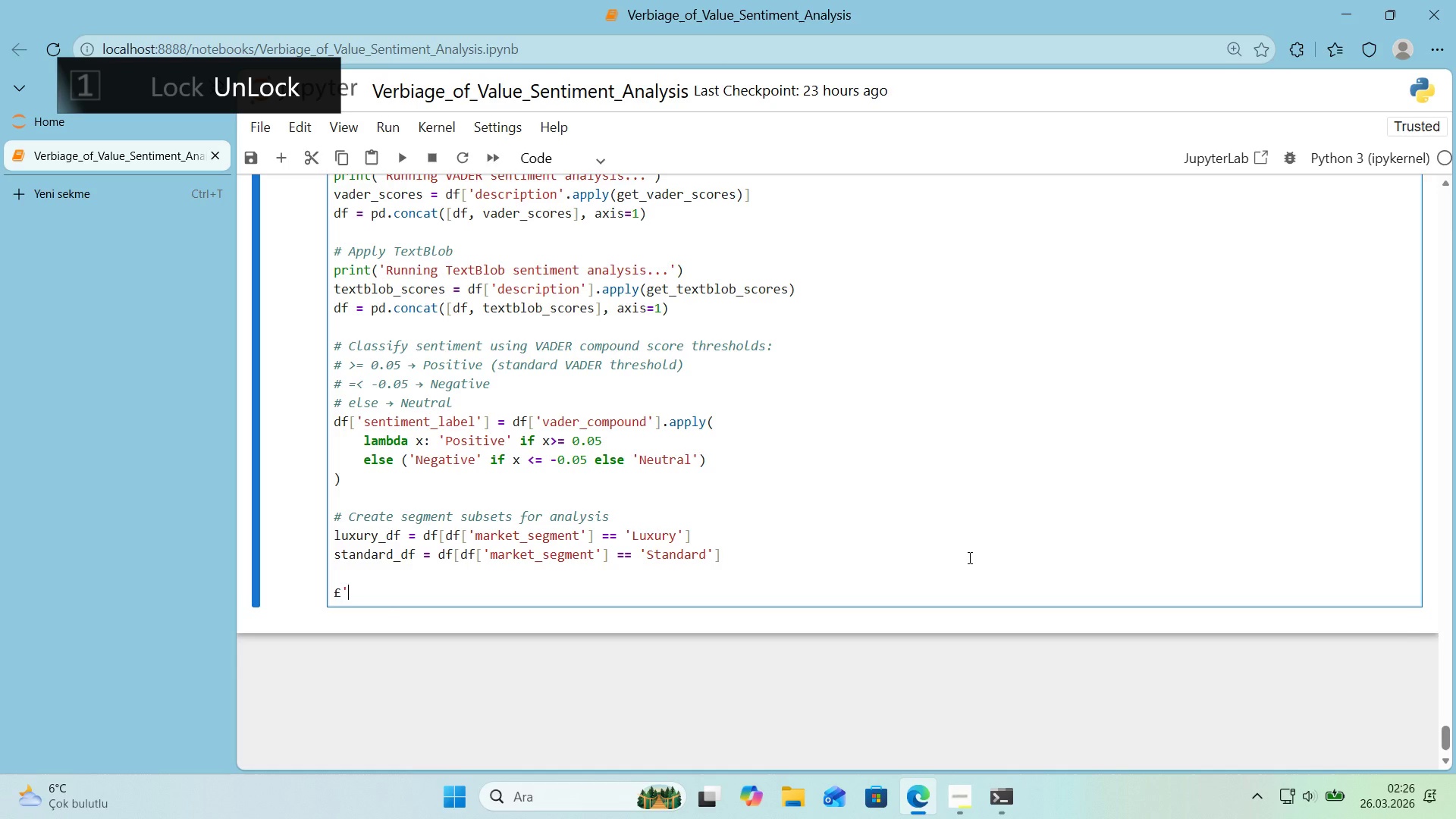 
key(Backspace)
 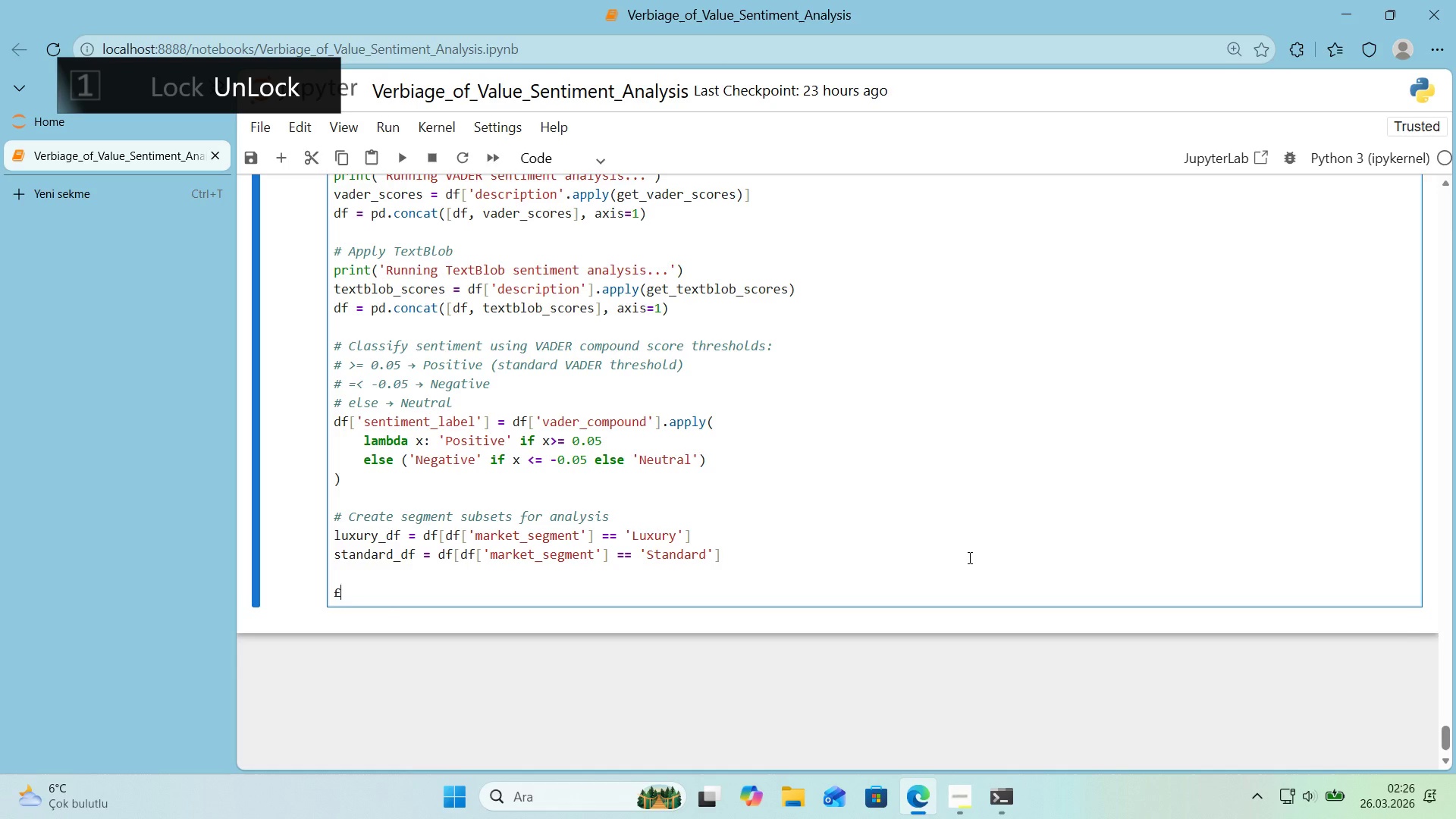 
key(Backspace)
 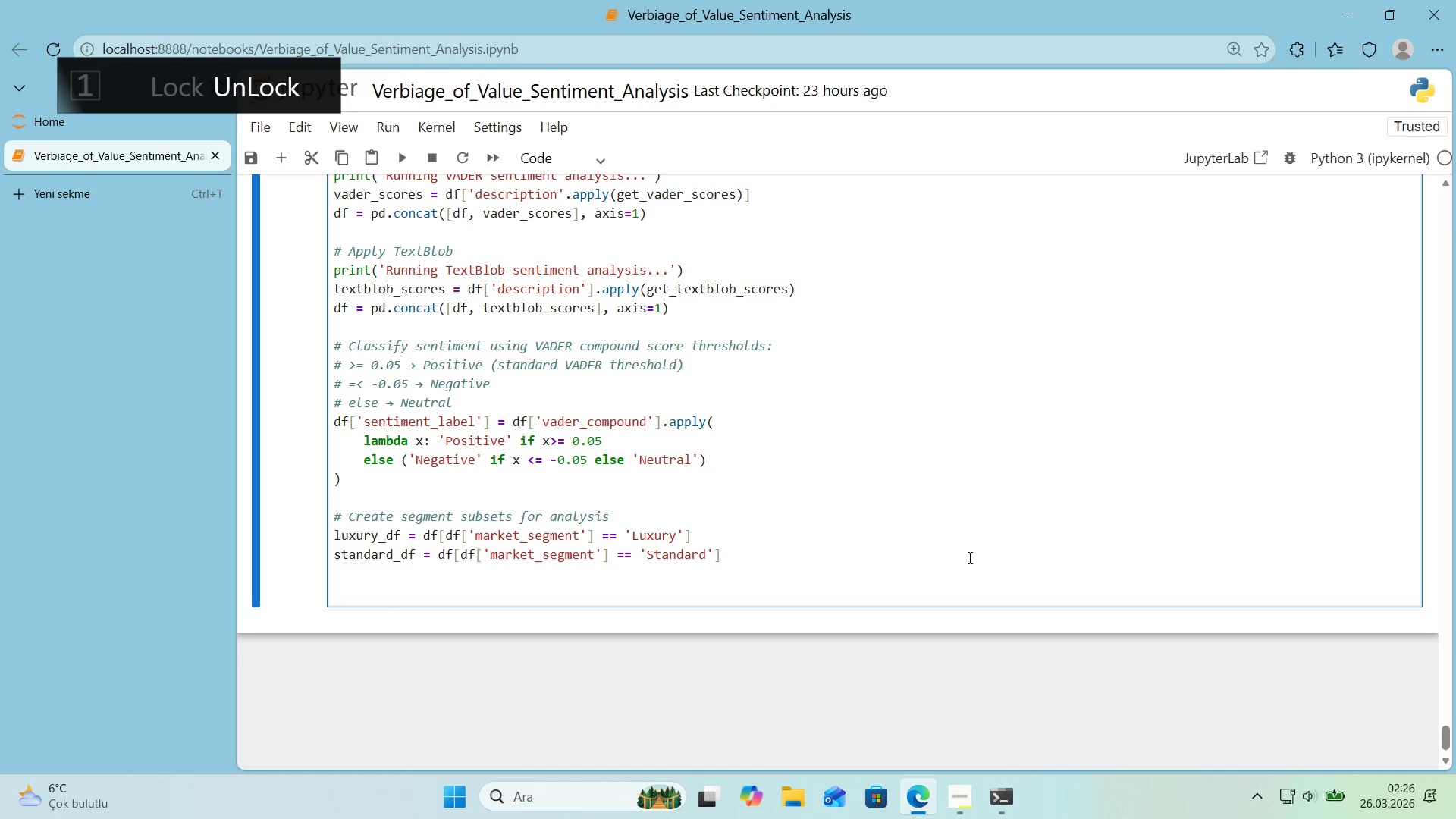 
key(Control+ControlLeft)
 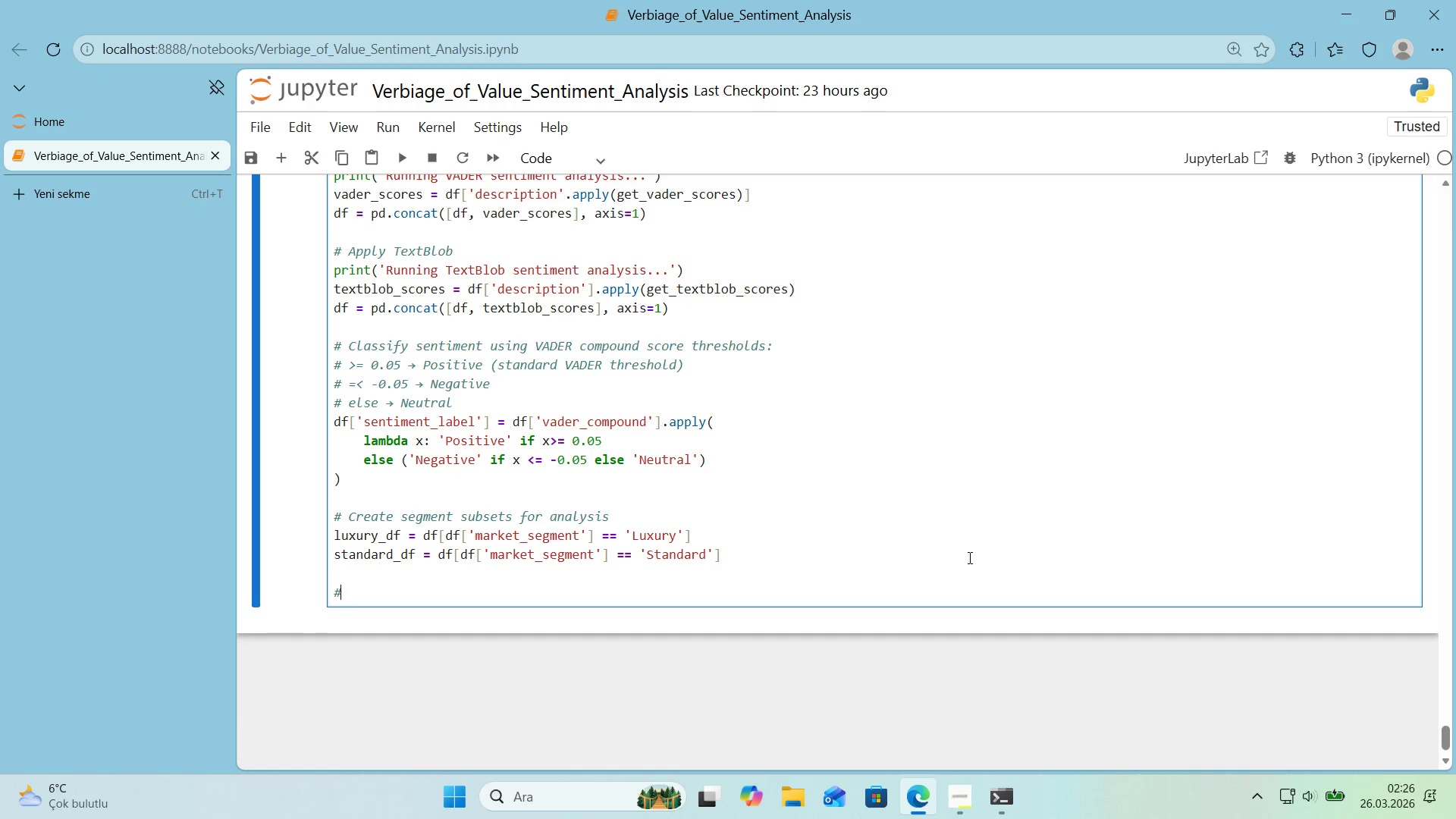 
key(Alt+Control+AltRight)
 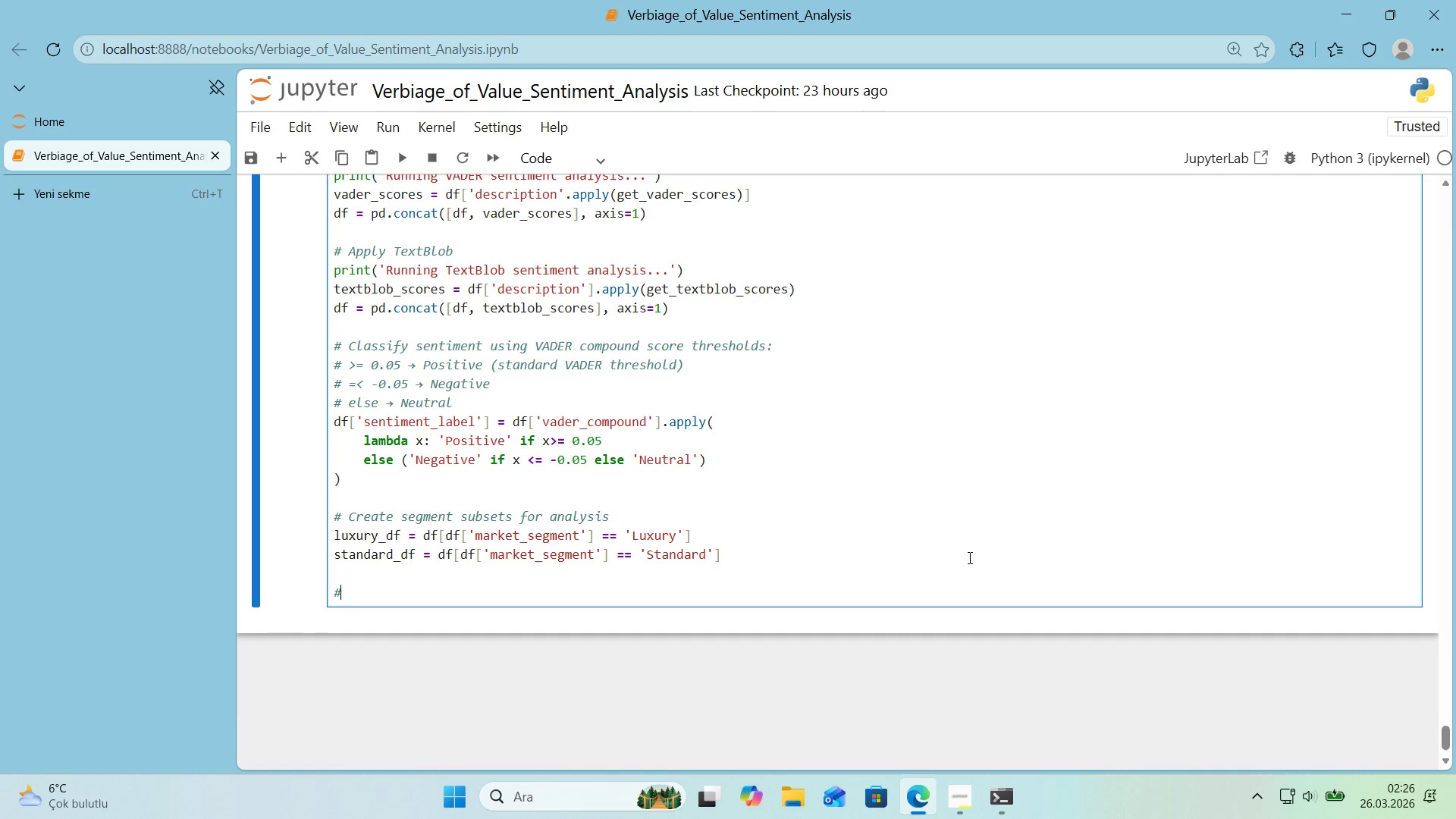 
key(Alt+Control+3)
 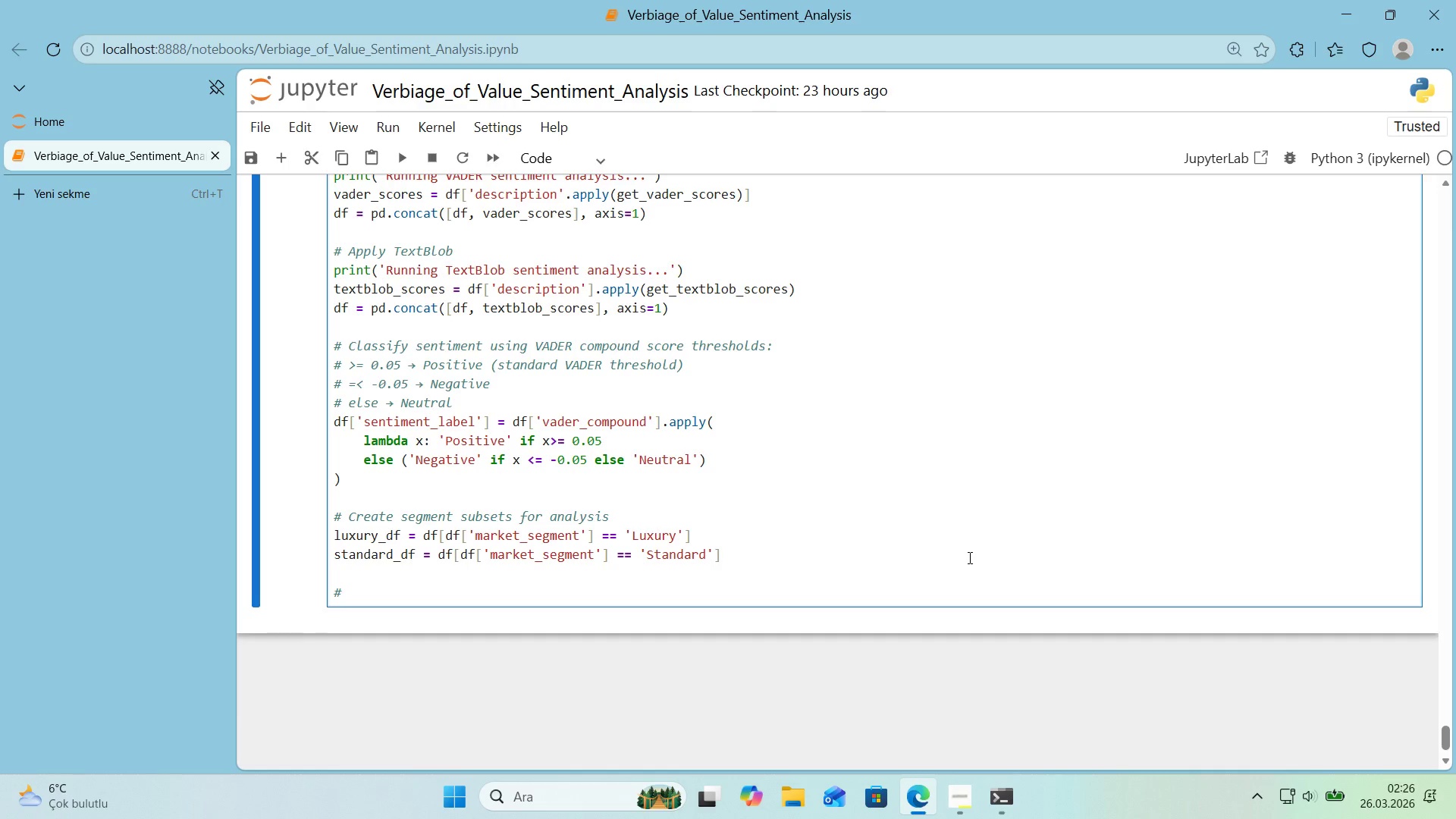 
type( pR)
key(Backspace)
key(Backspace)
type(Pr't)
key(Backspace)
type(nt comap)
key(Backspace)
key(Backspace)
type(par'son table)
 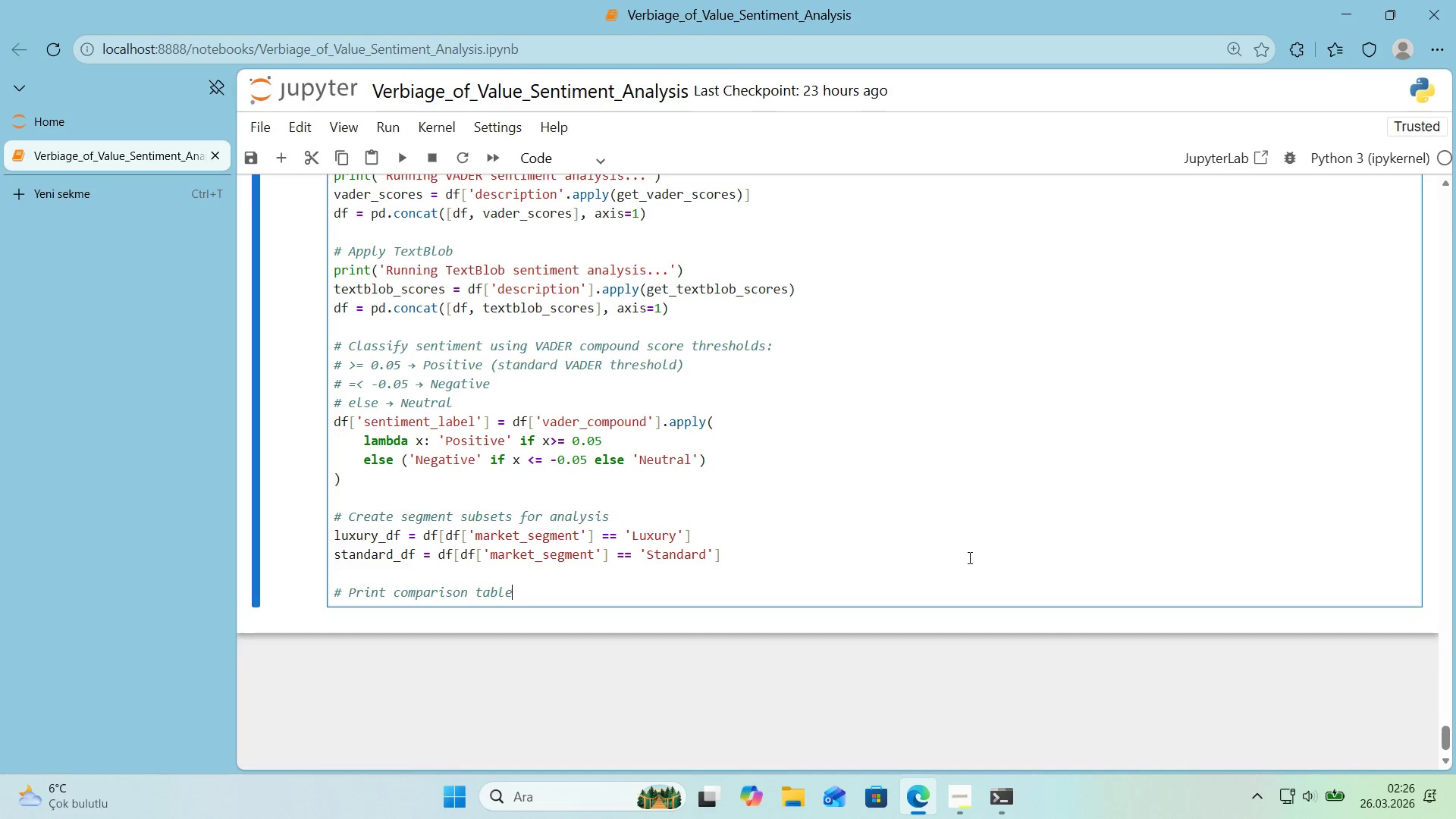 
key(Enter)
 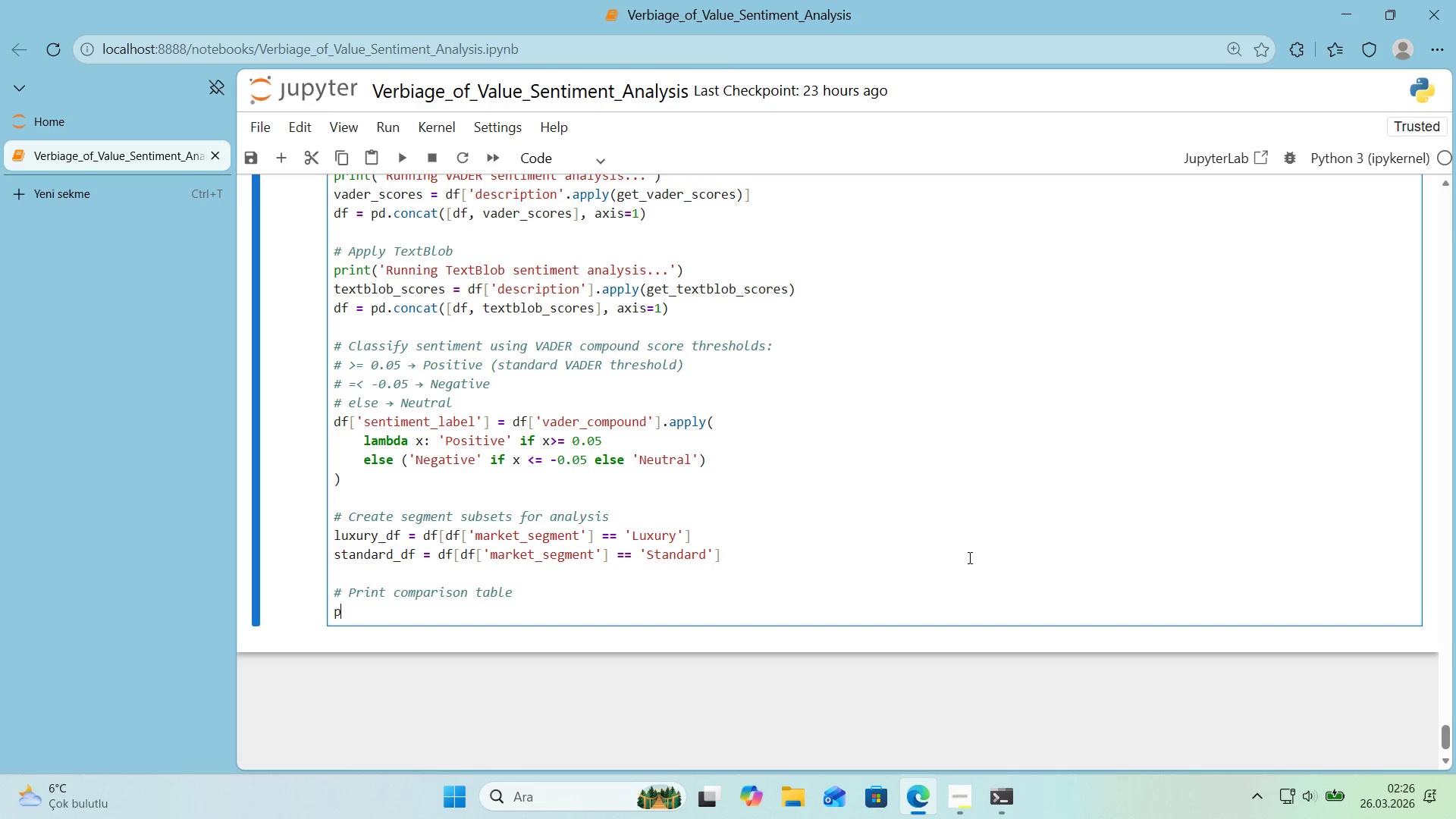 
type(pr'nt*()
 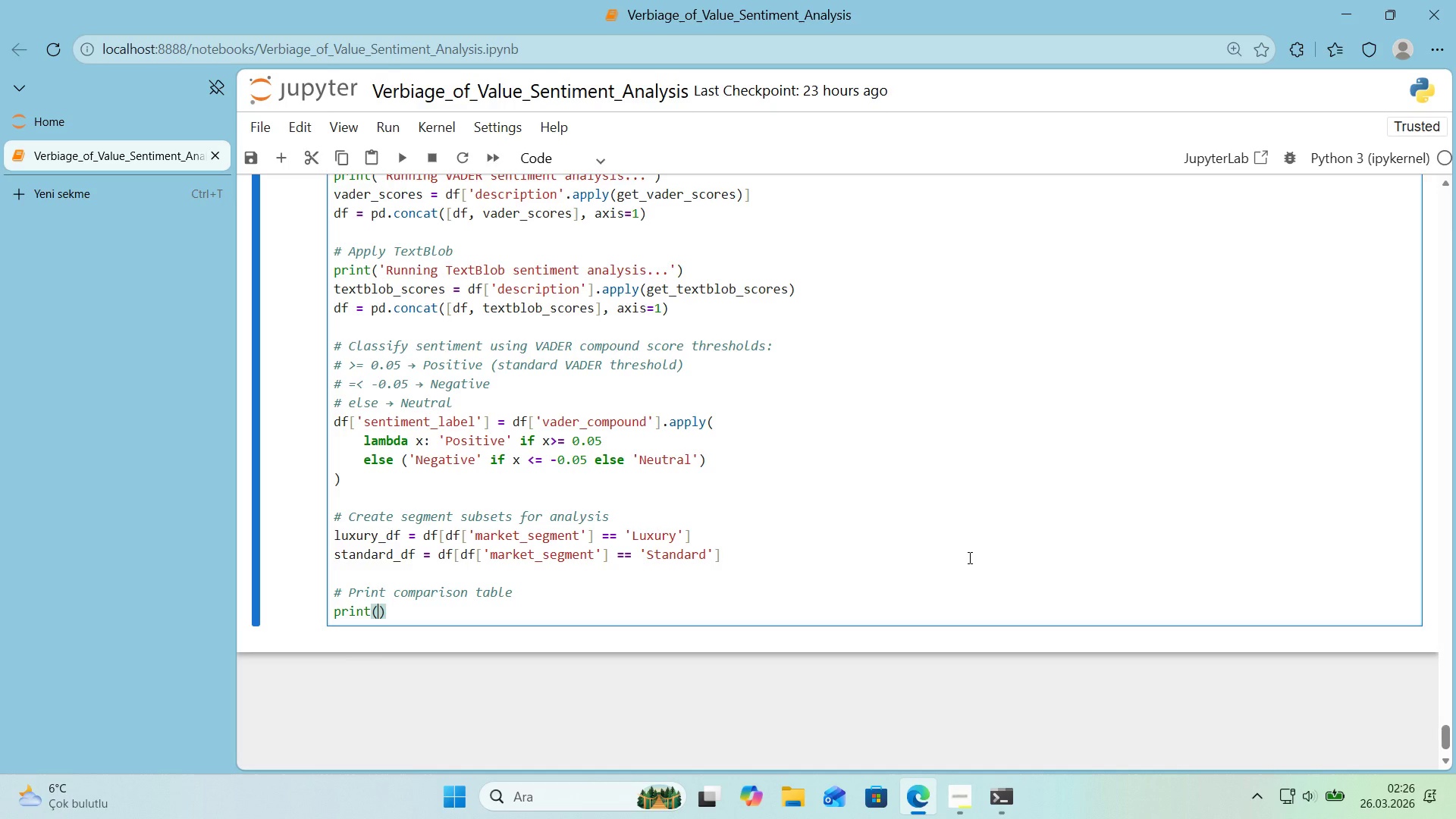 
 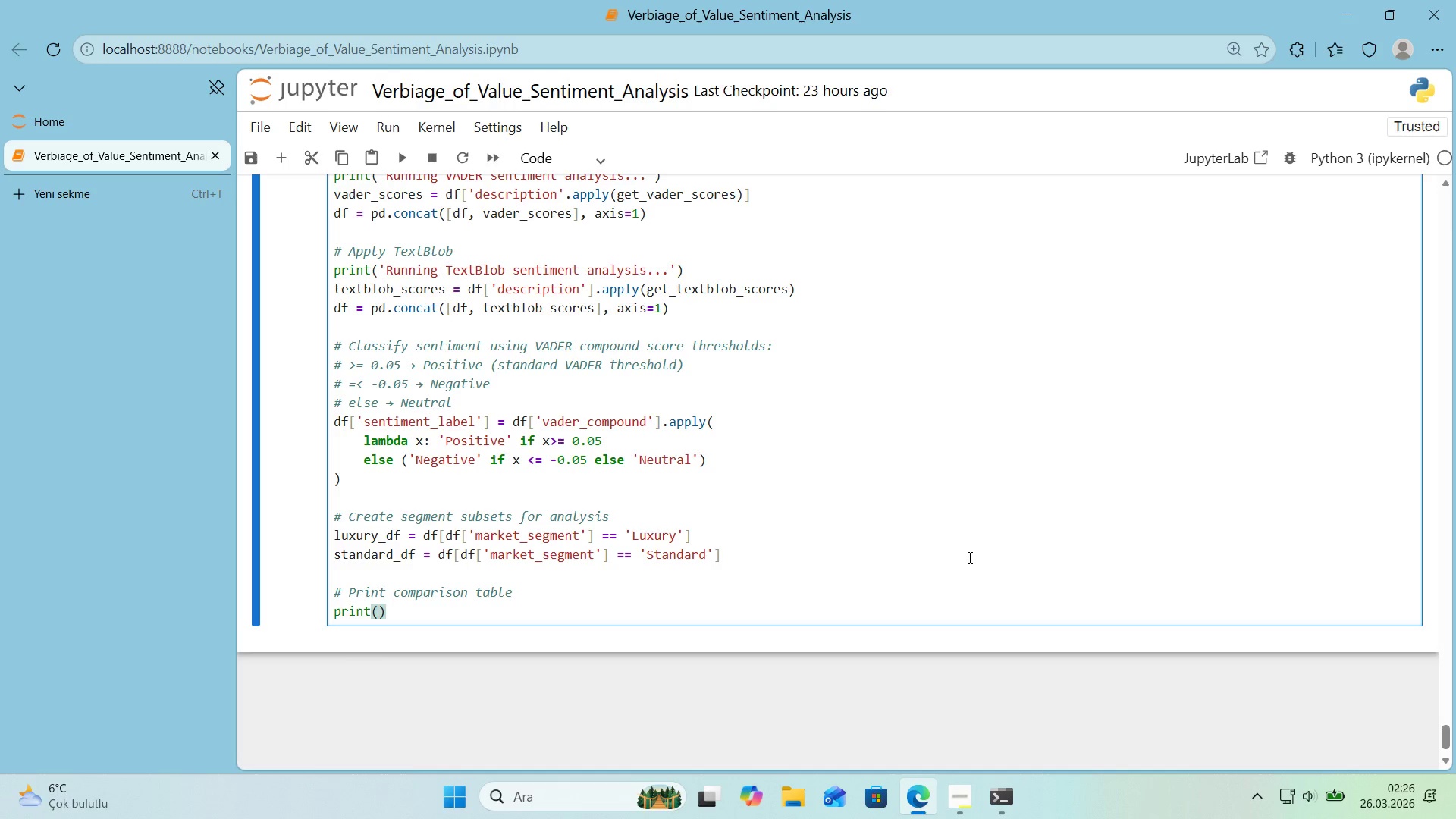 
key(ArrowLeft)
 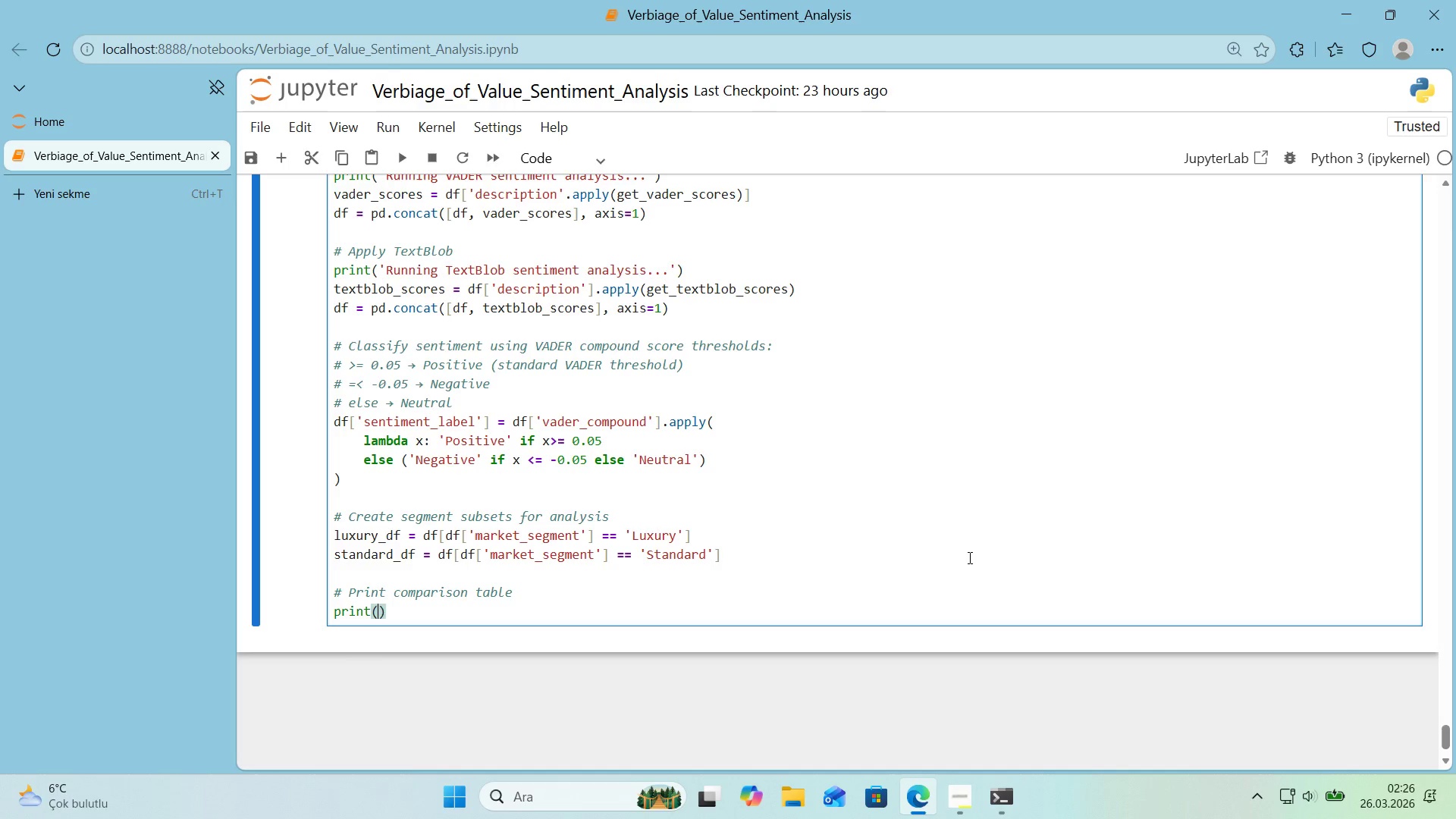 
type(@@)
 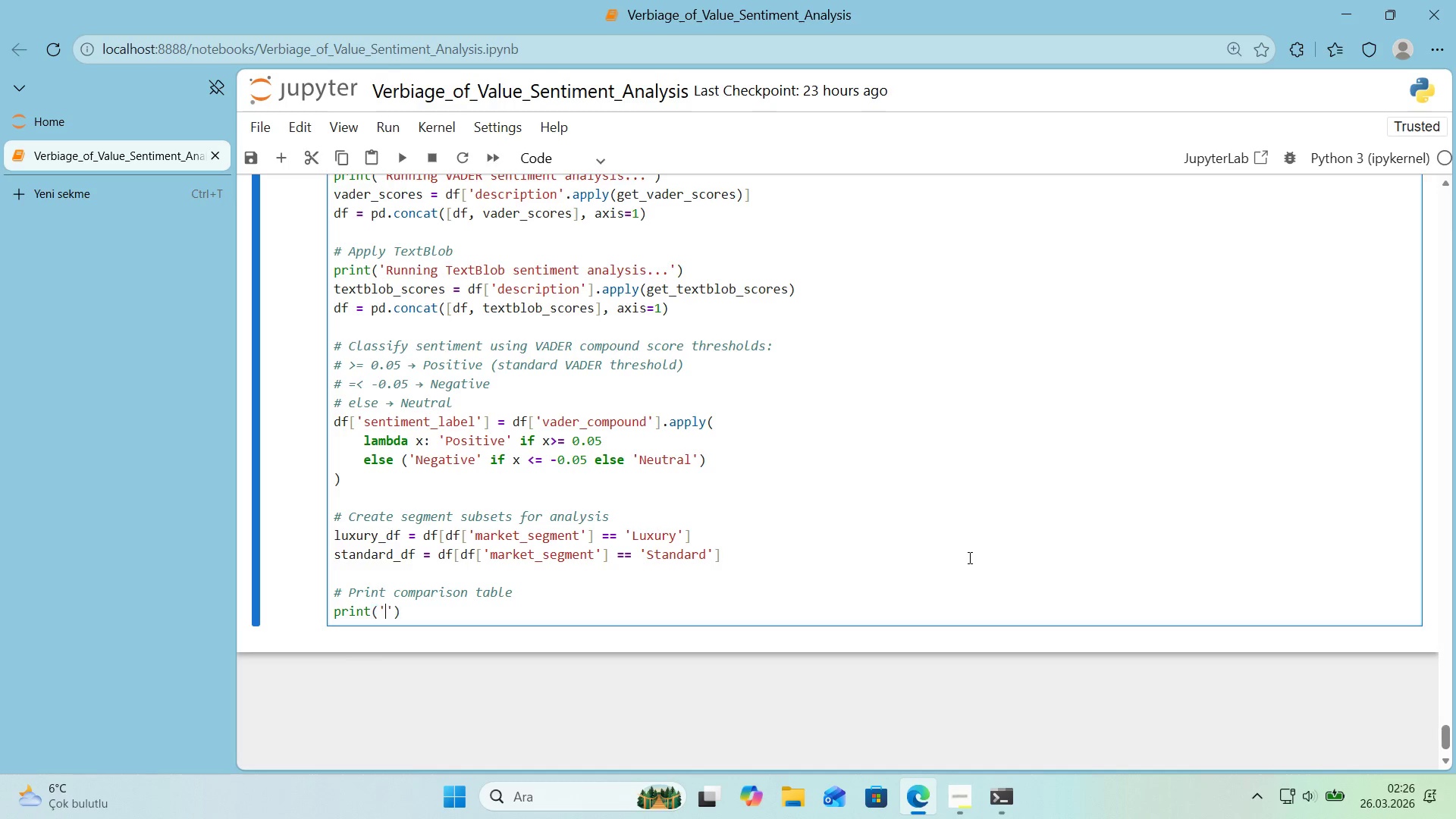 
key(ArrowLeft)
 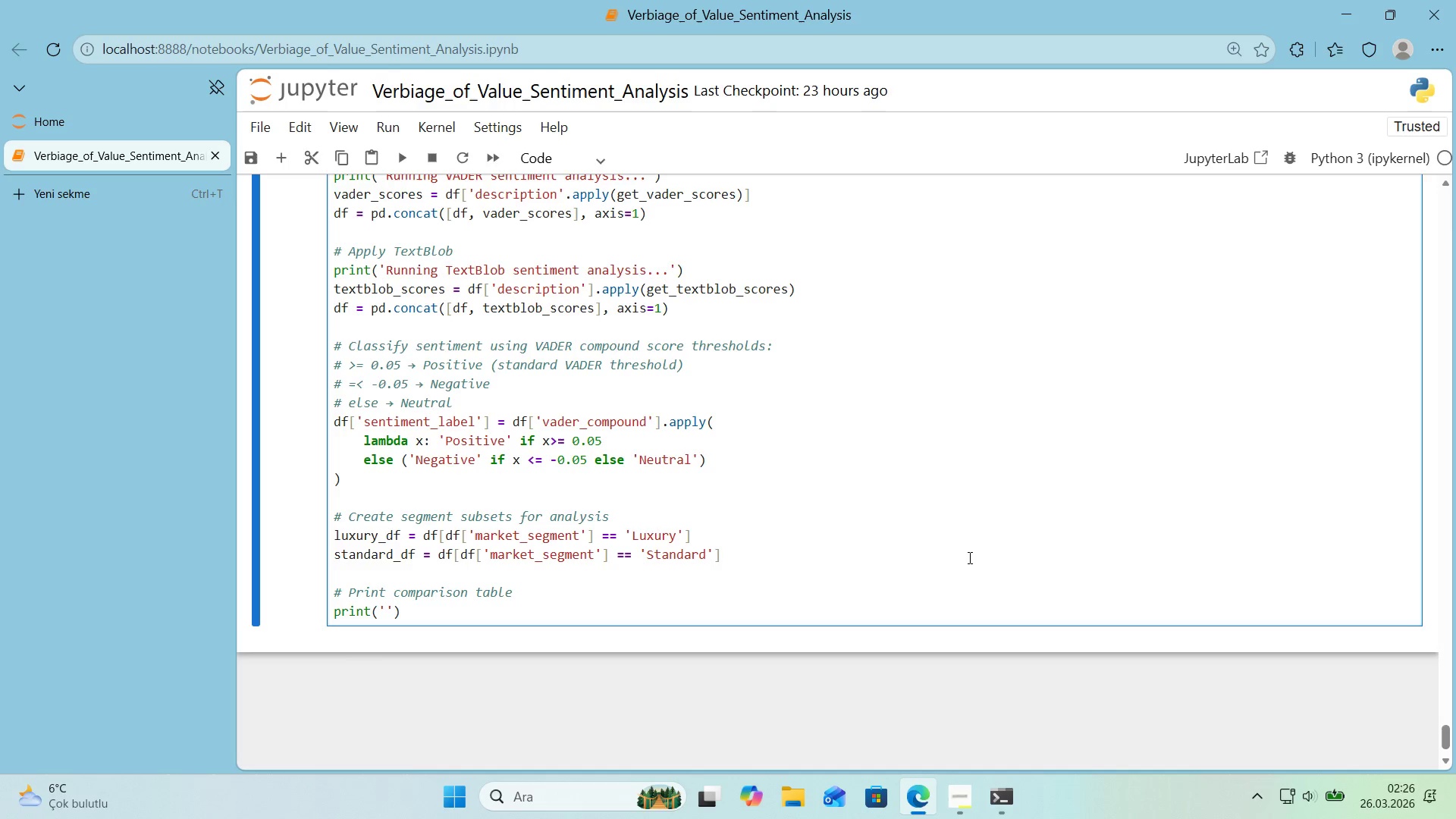 
key(Control+ControlLeft)
 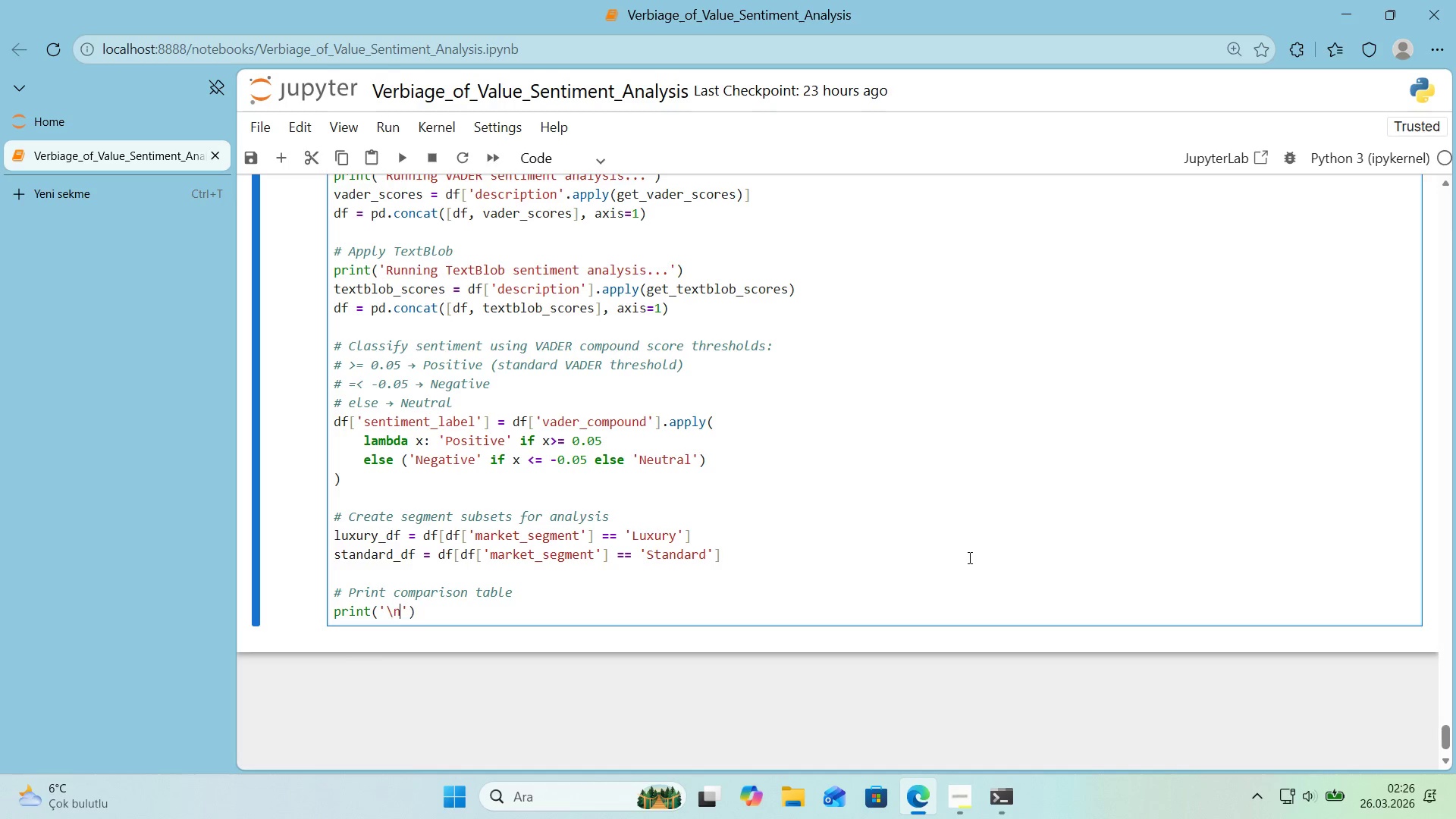 
key(Alt+Control+AltRight)
 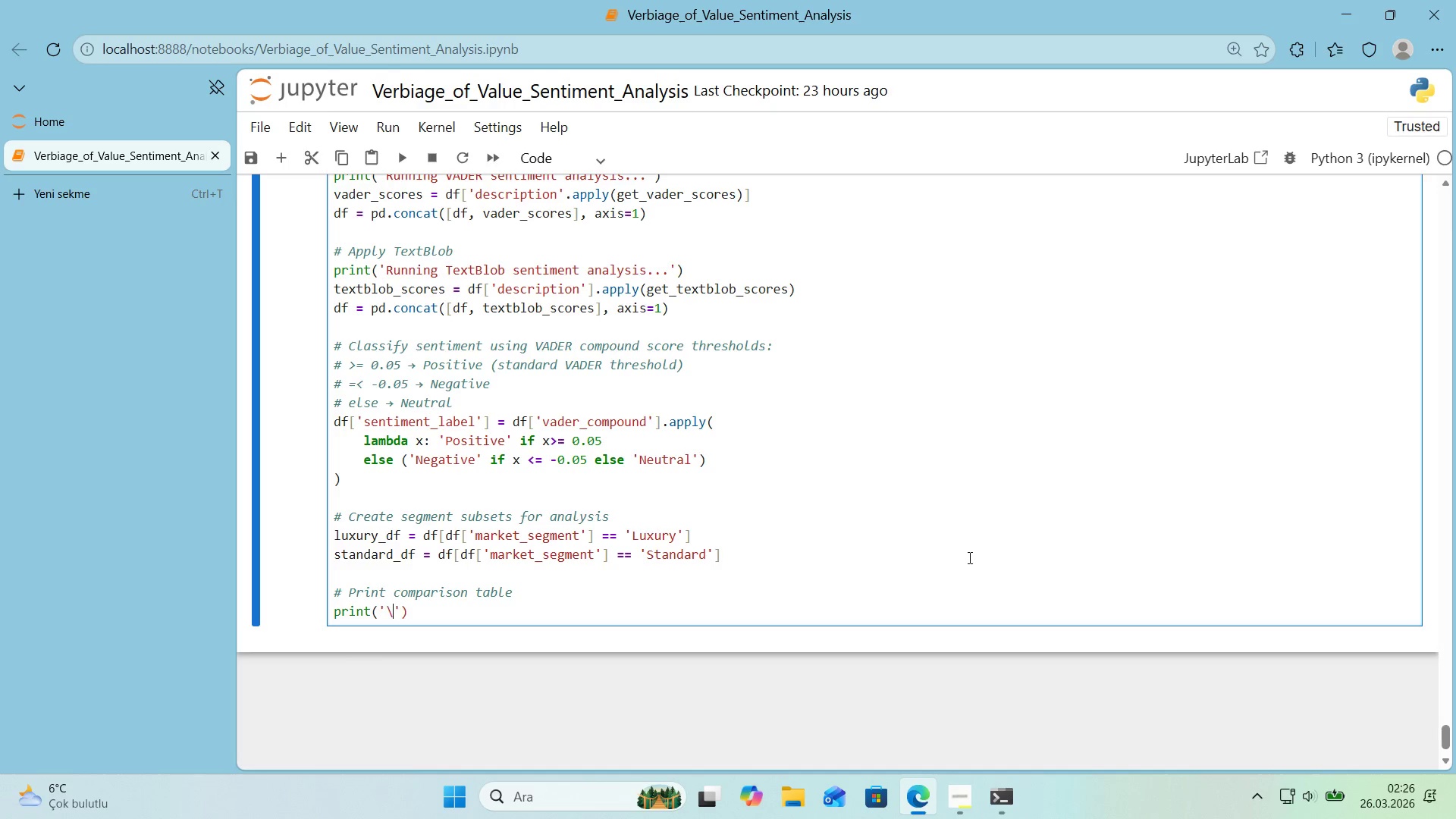 
key(Alt+Control+IntlYen)
 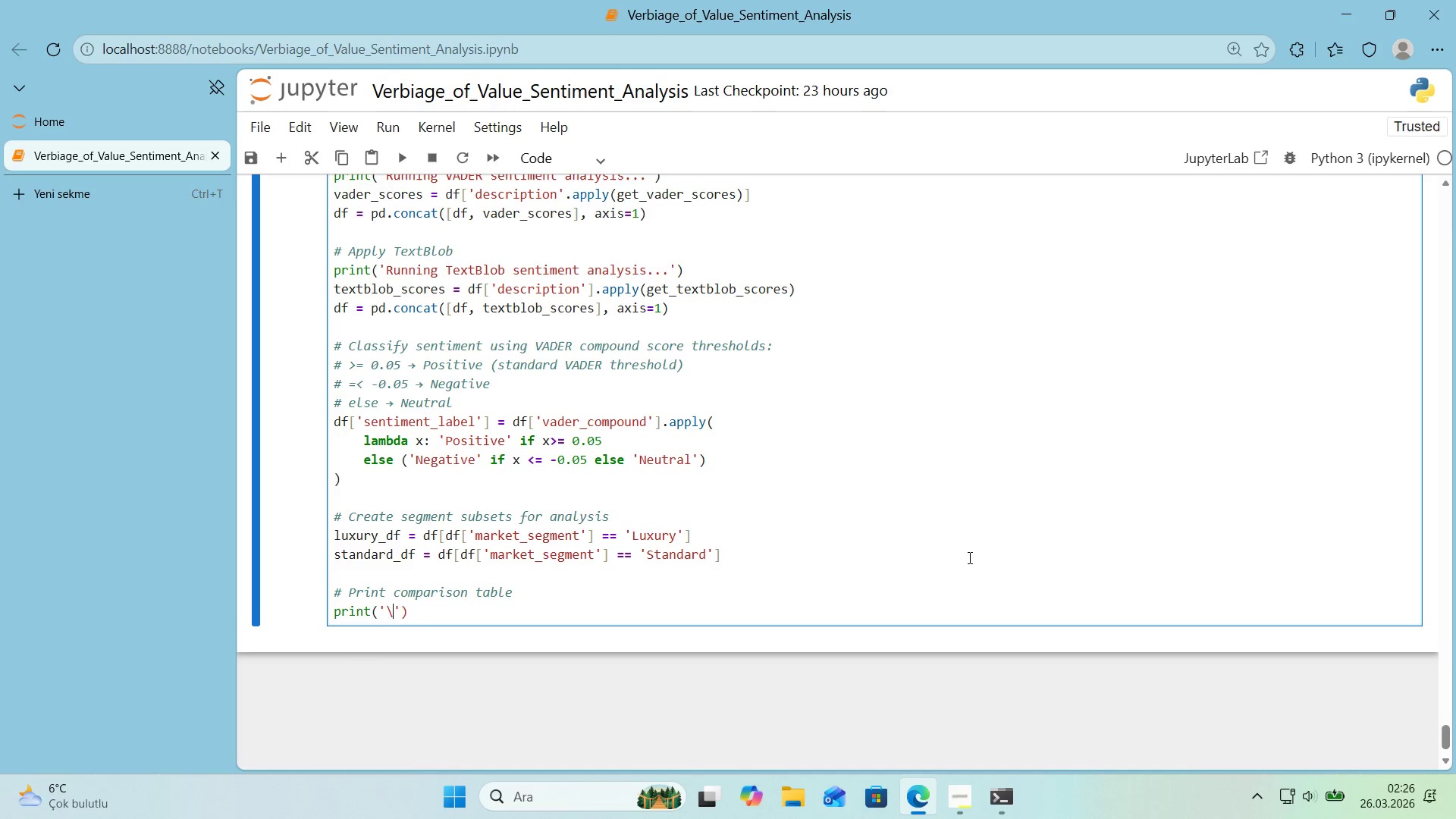 
type(nSent'ment Analys's complete.)
key(Backspace)
type(!)
 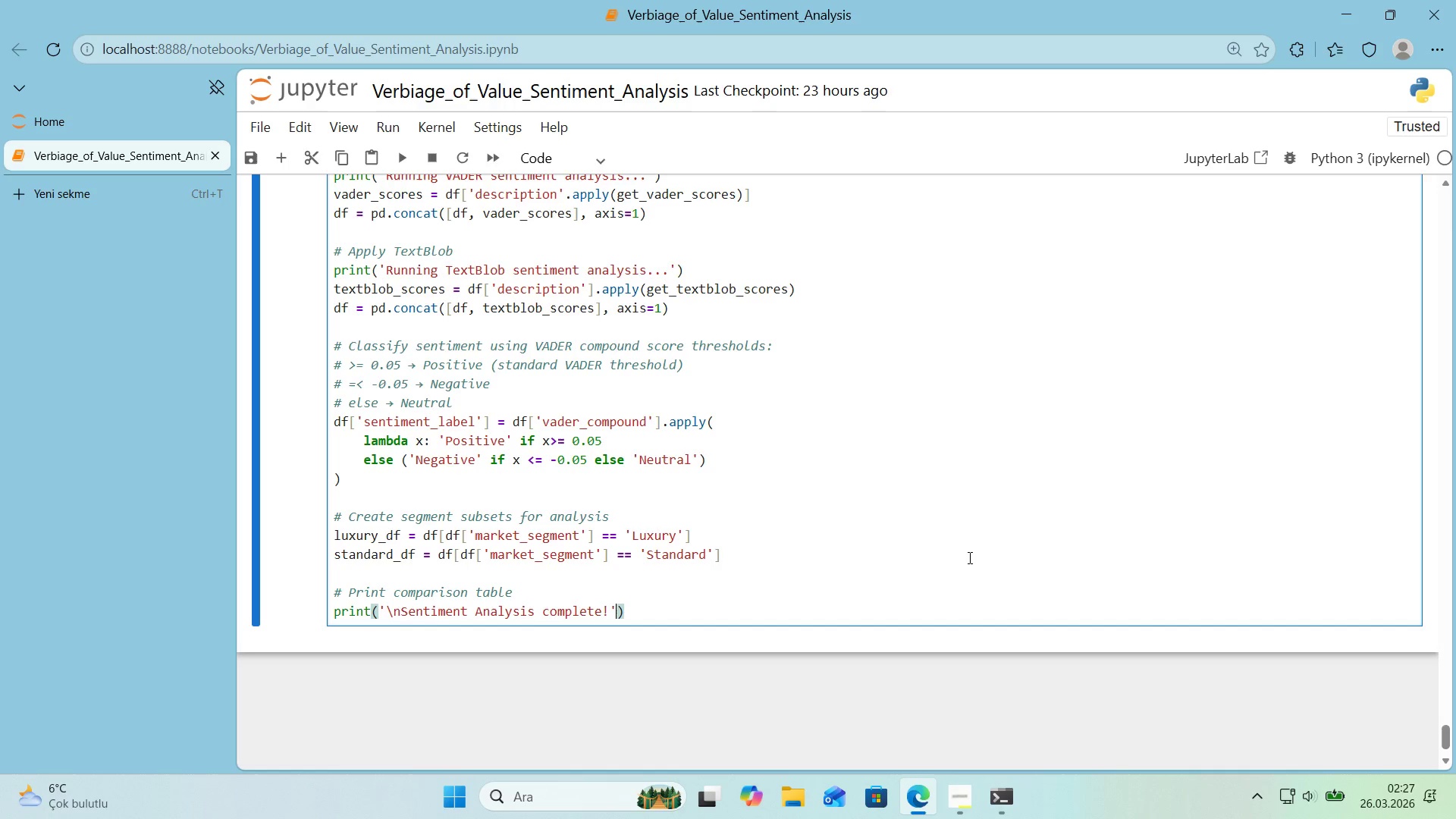 
 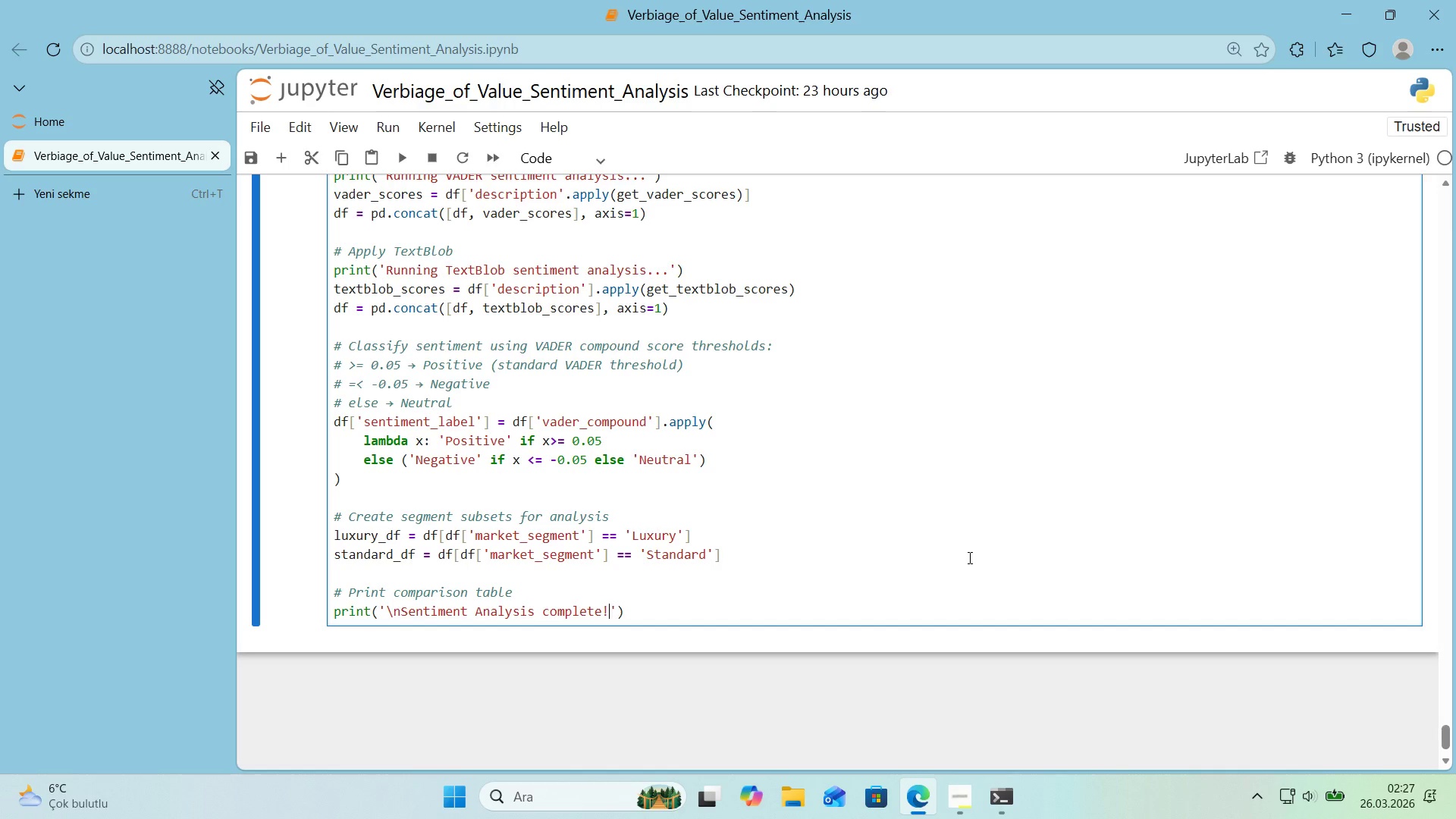 
key(ArrowRight)
 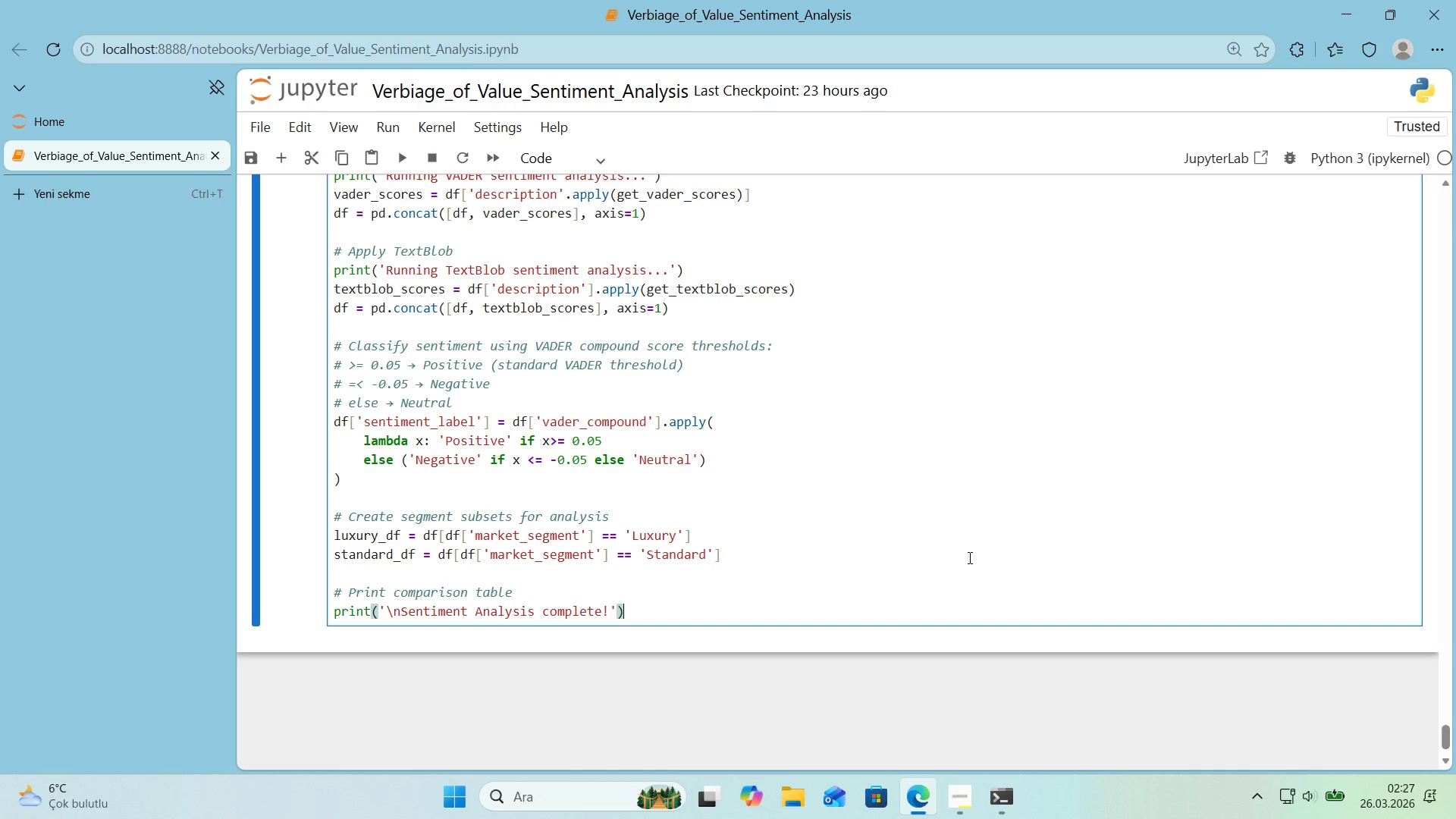 
key(ArrowRight)
 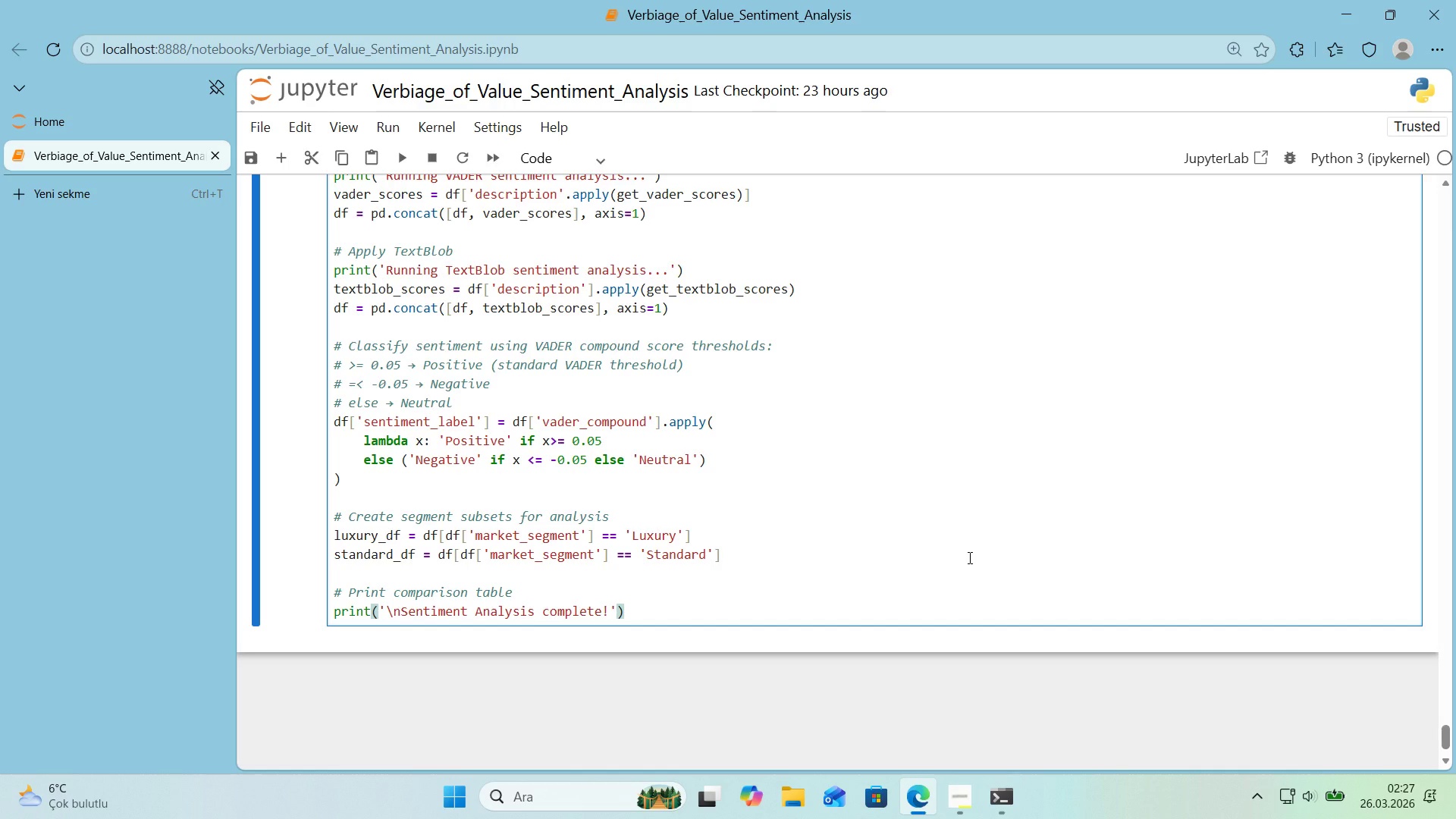 
key(Enter)
 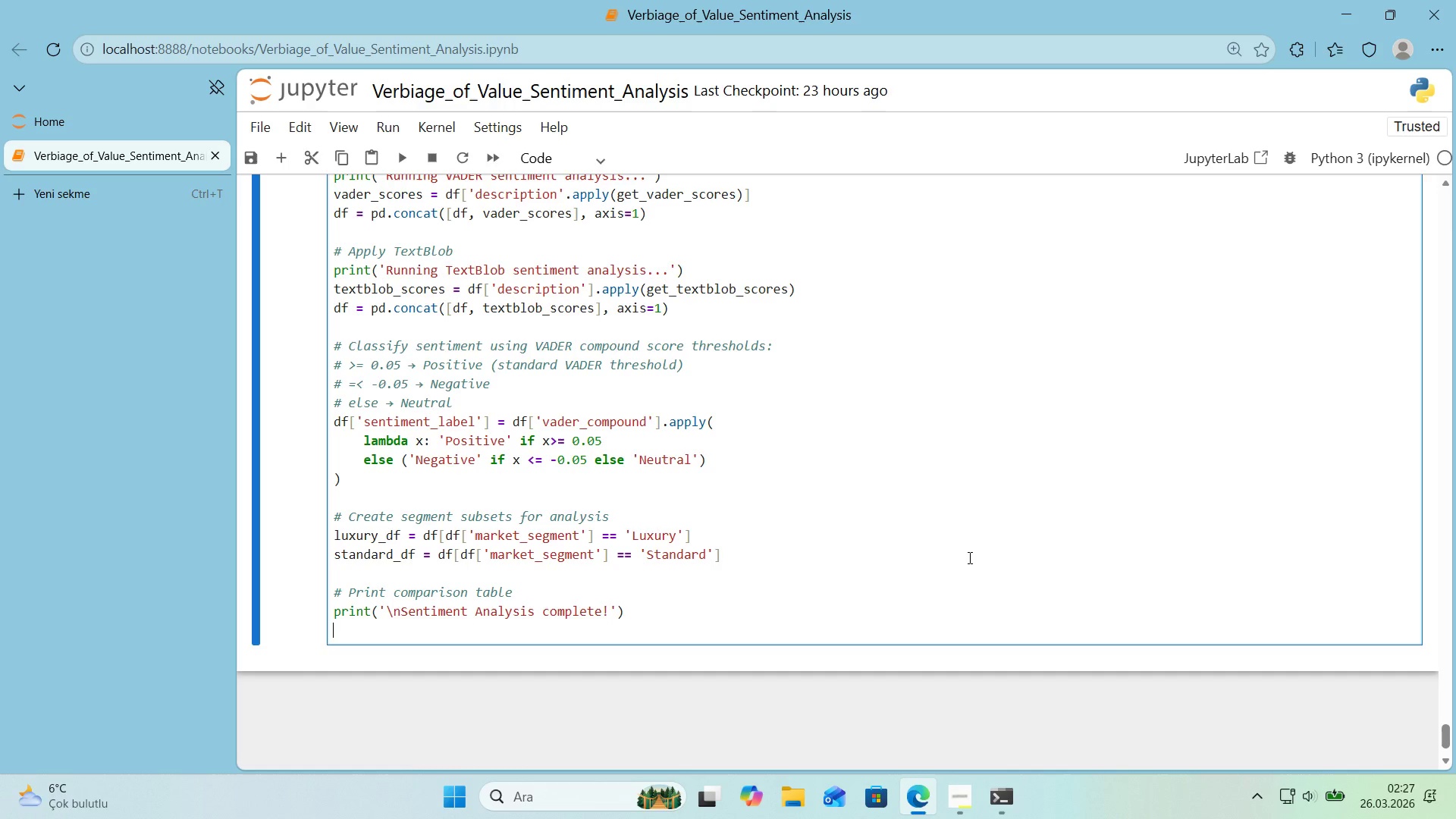 
type(pr'nt*()
 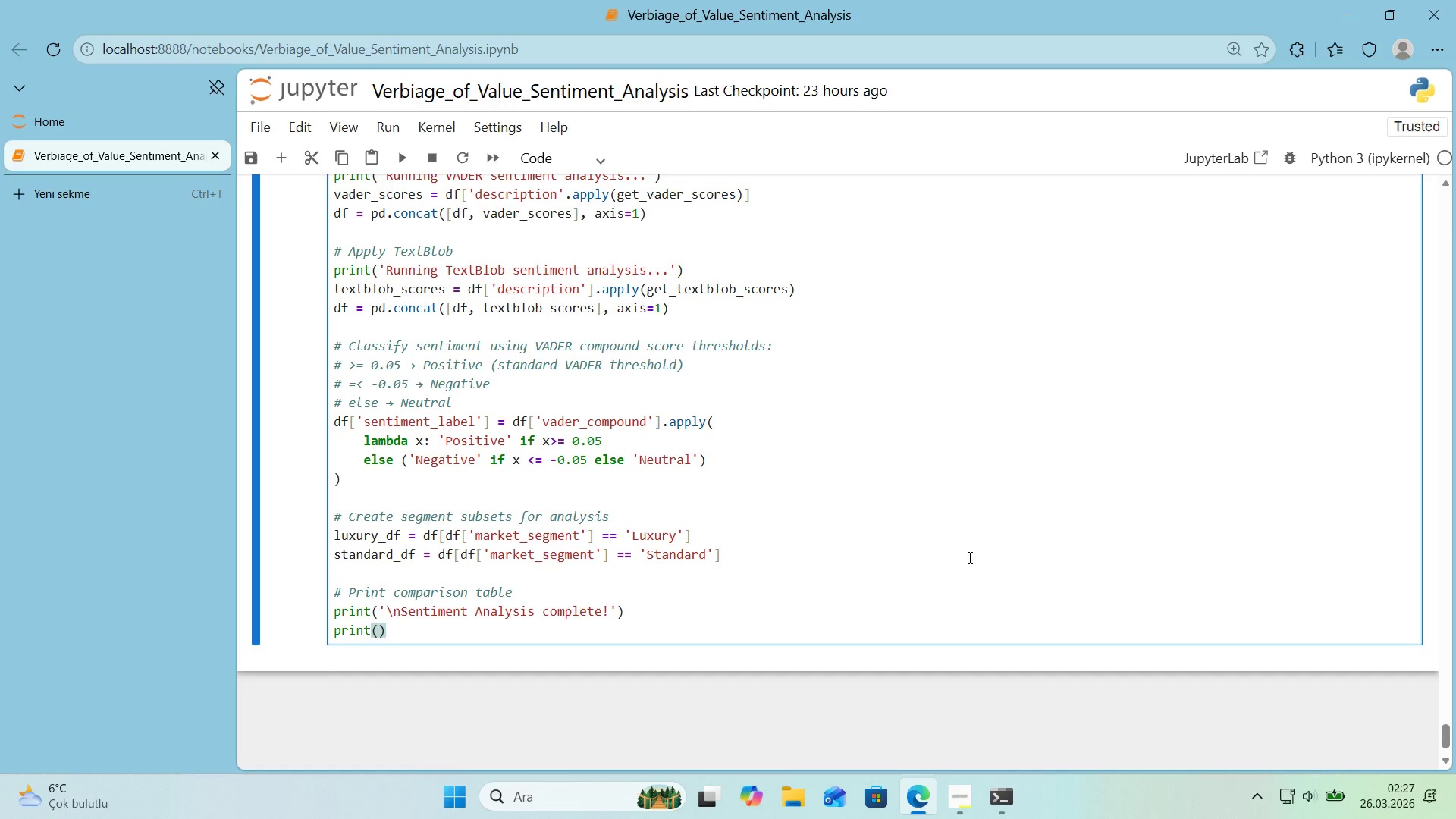 
 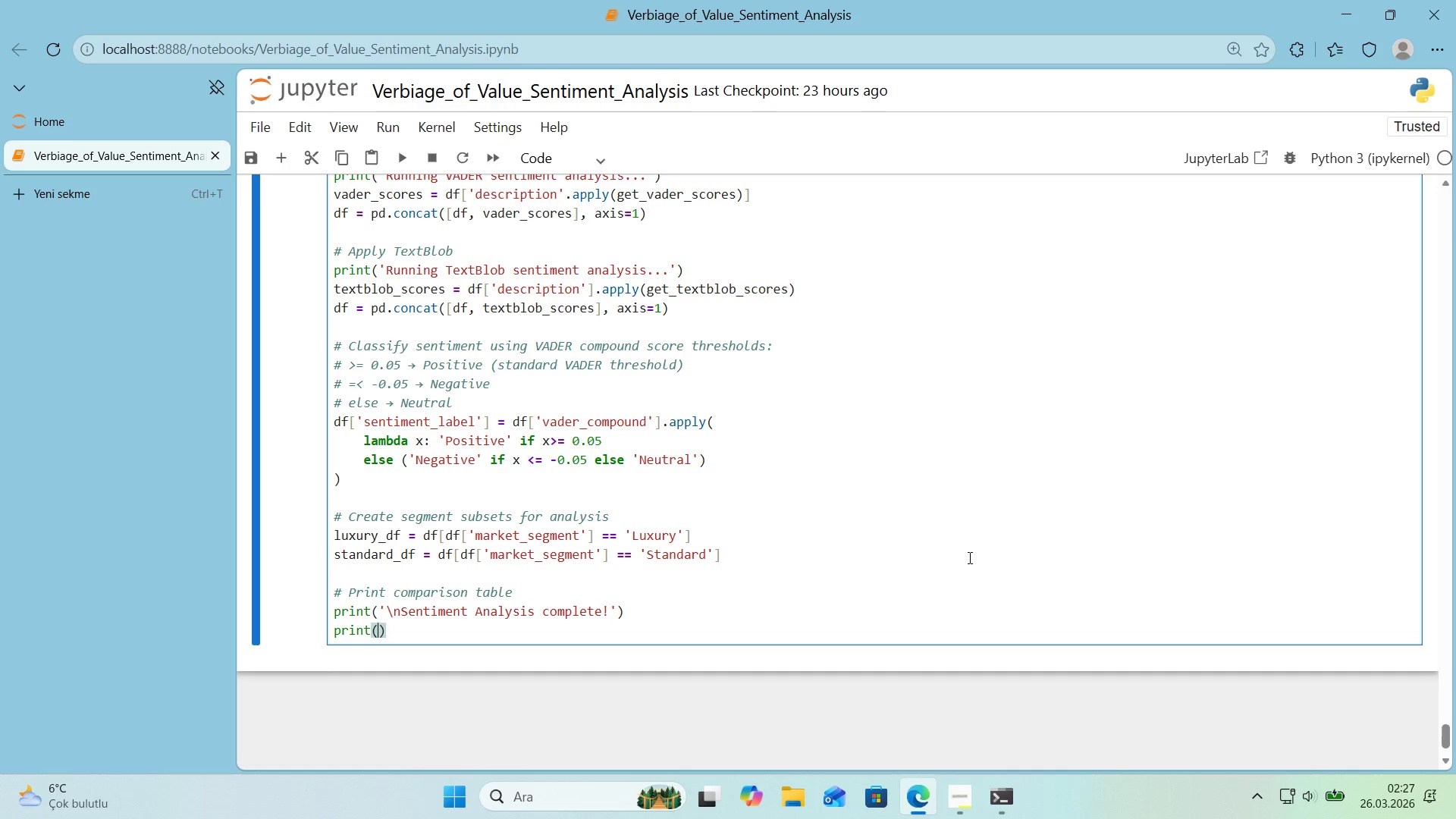 
key(ArrowLeft)
 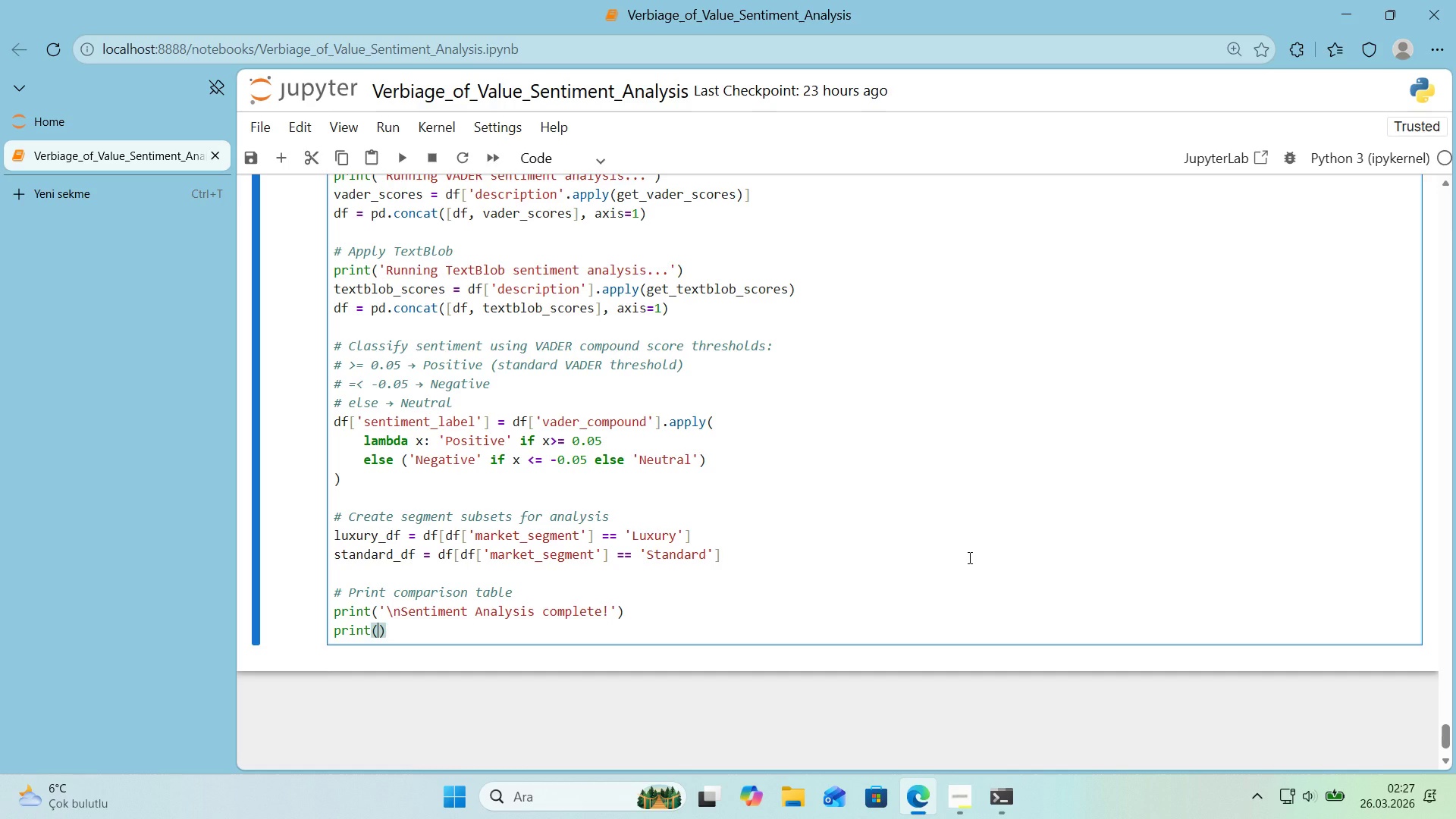 
type(@@)
 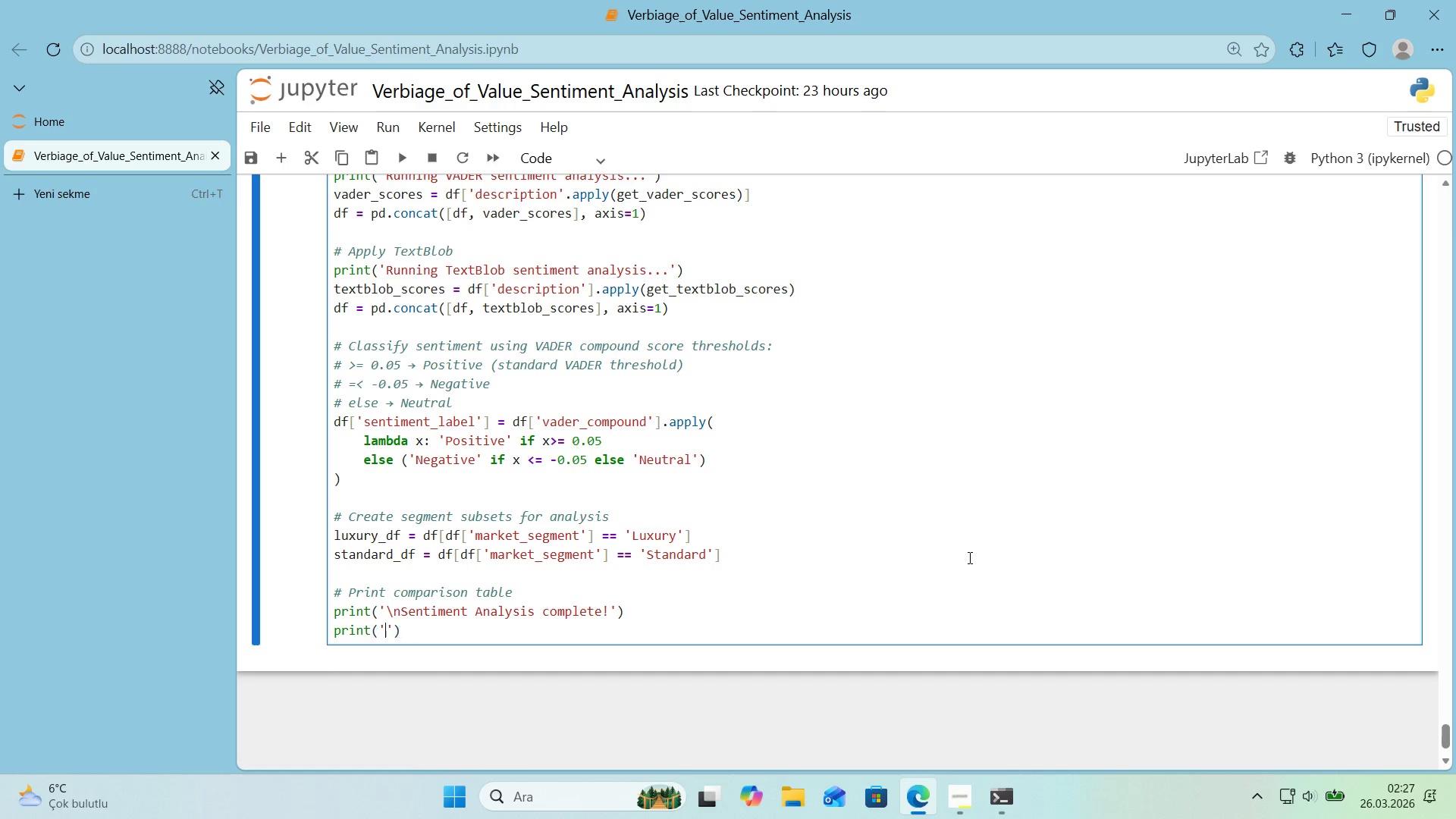 
key(ArrowLeft)
 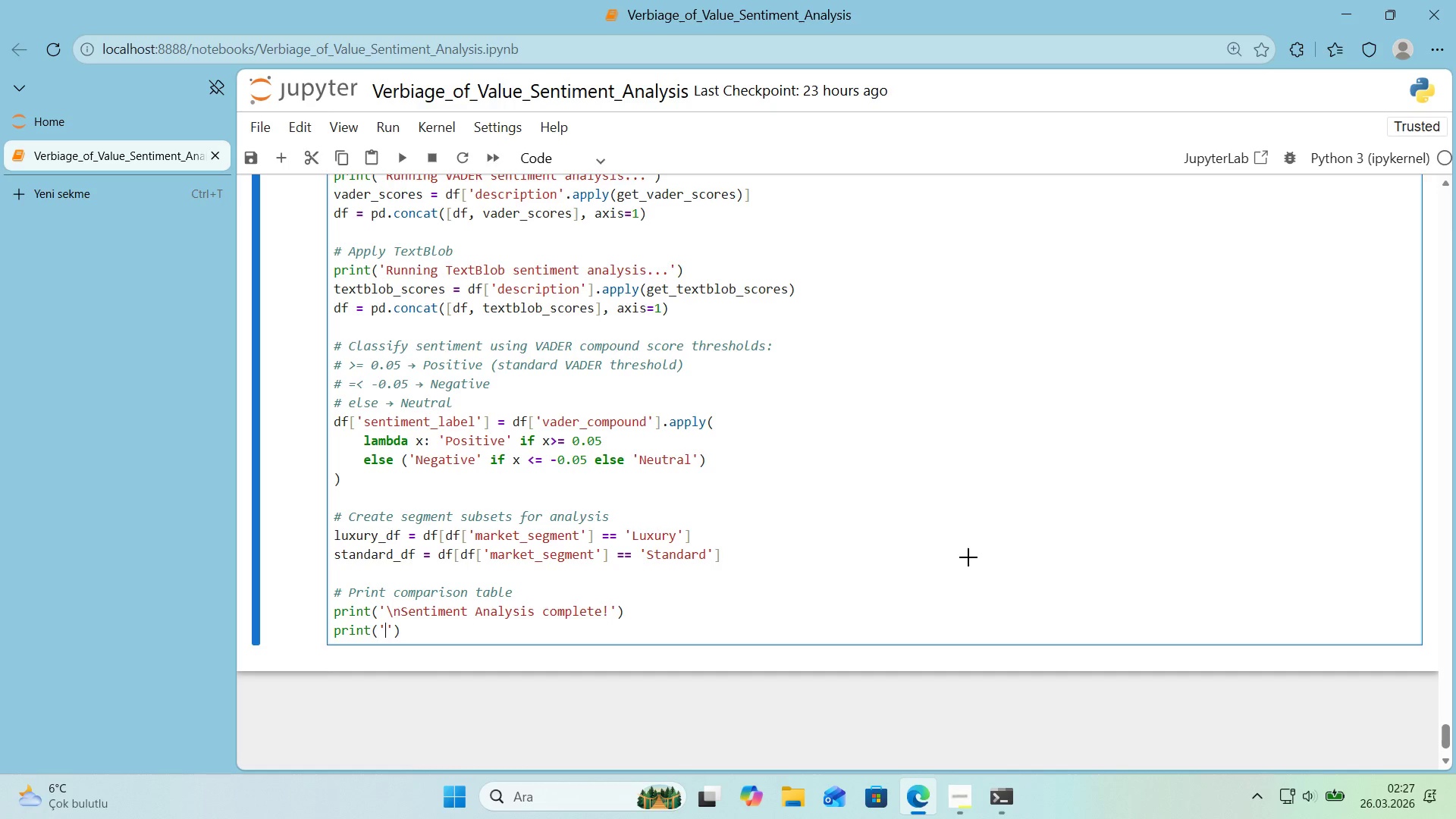 
key(Alt+Control+IntlYen)
 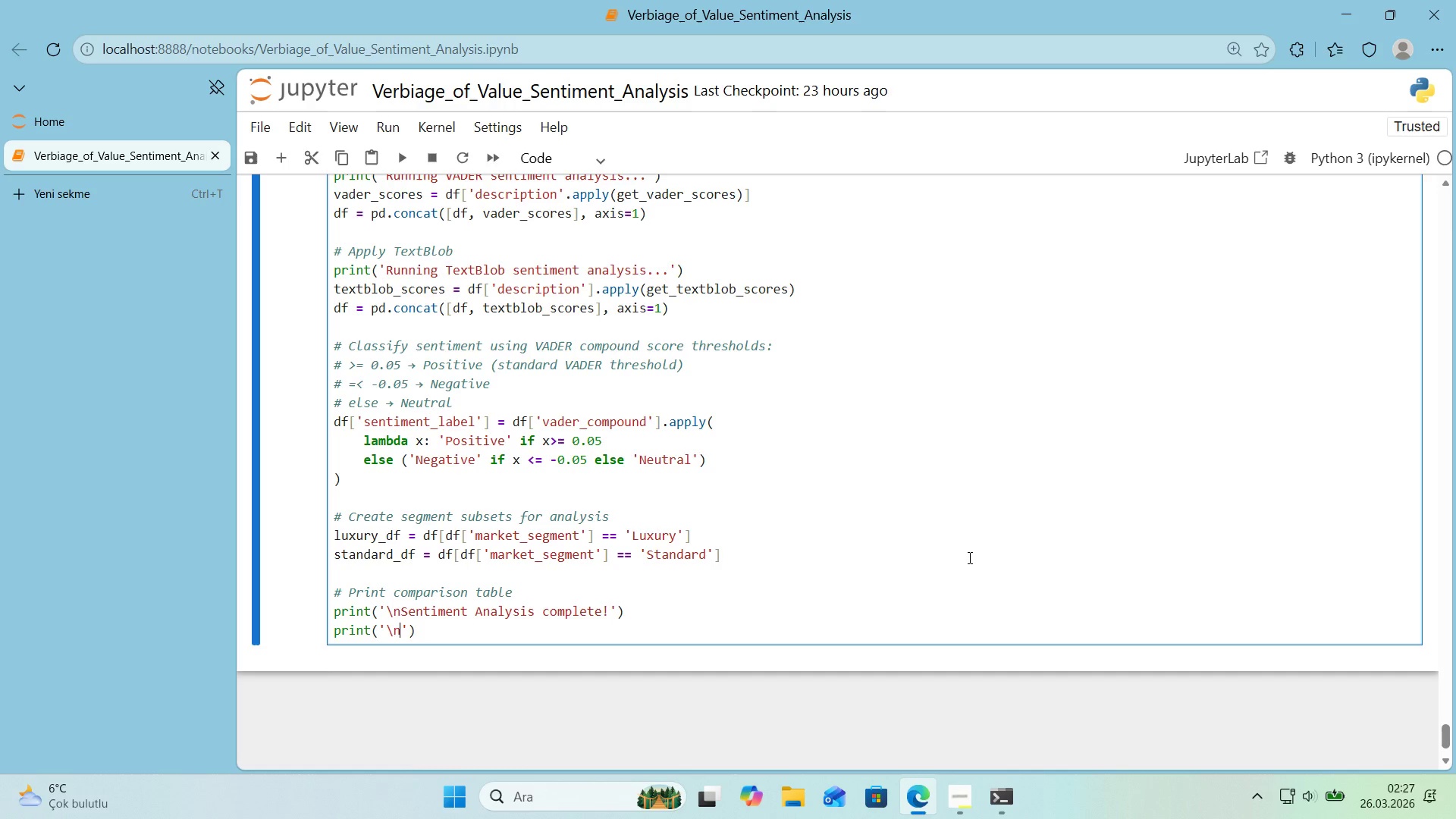 
key(N)
 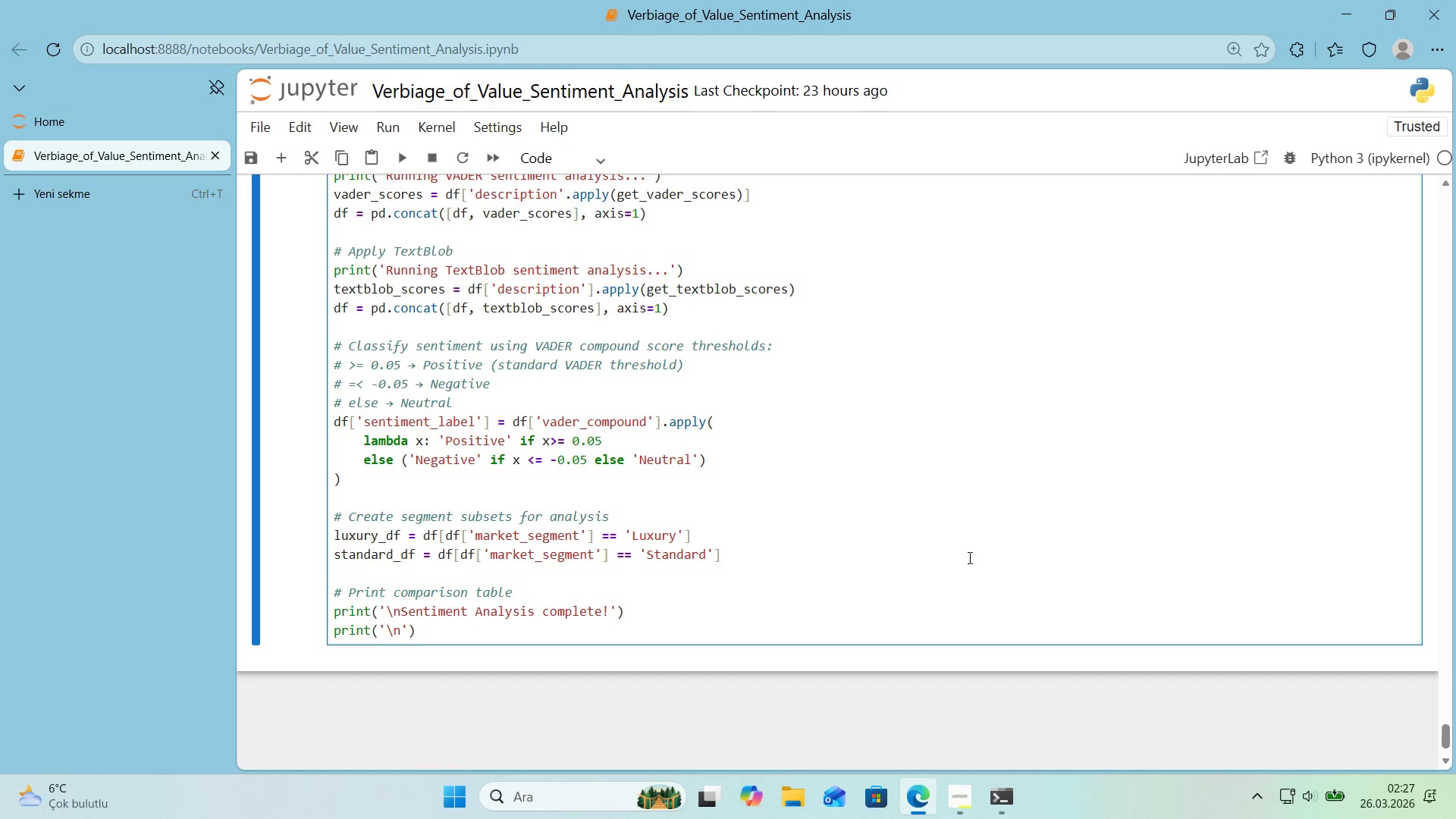 
key(Alt+Control+7)
 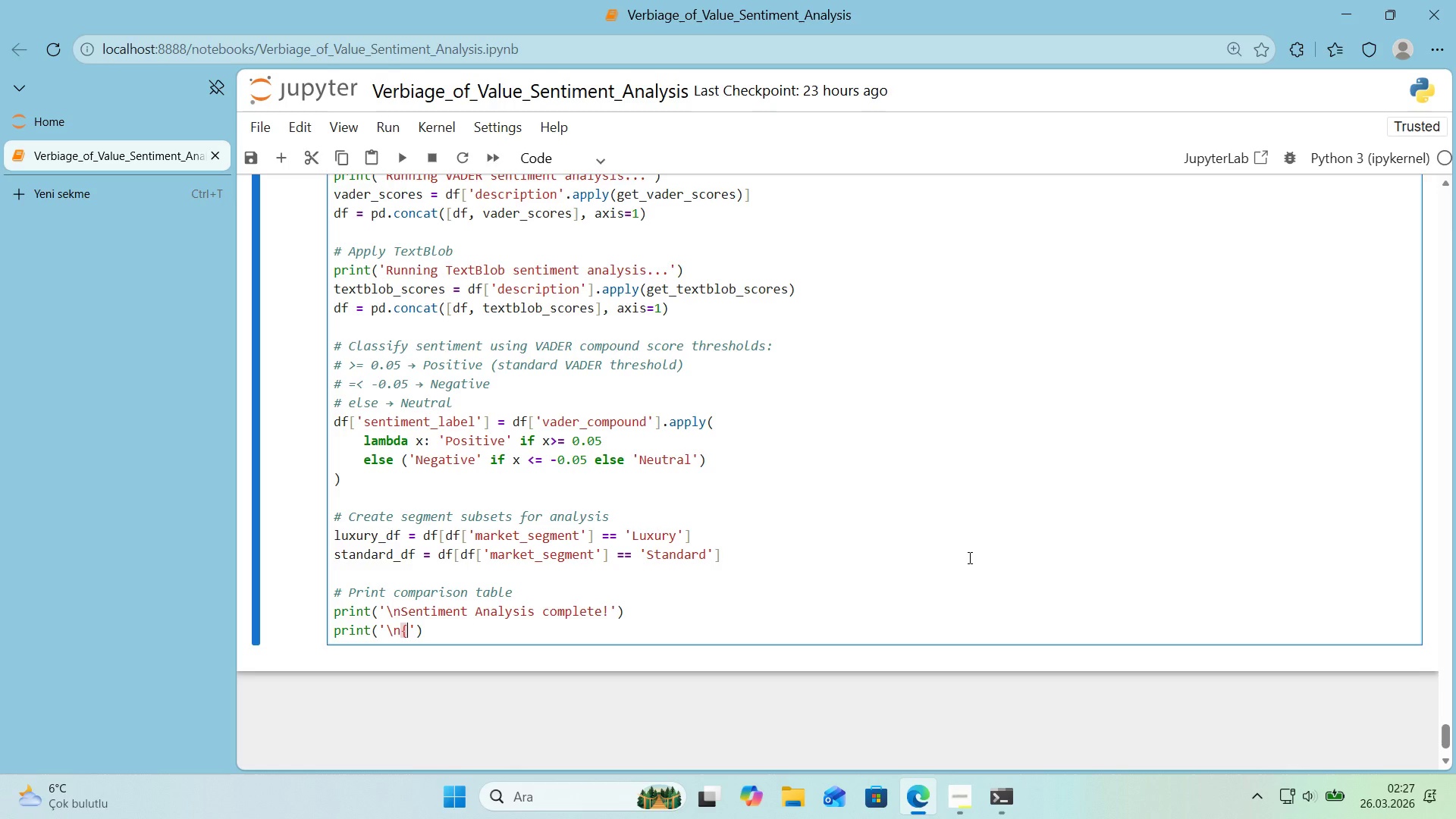 
key(Alt+Control+0)
 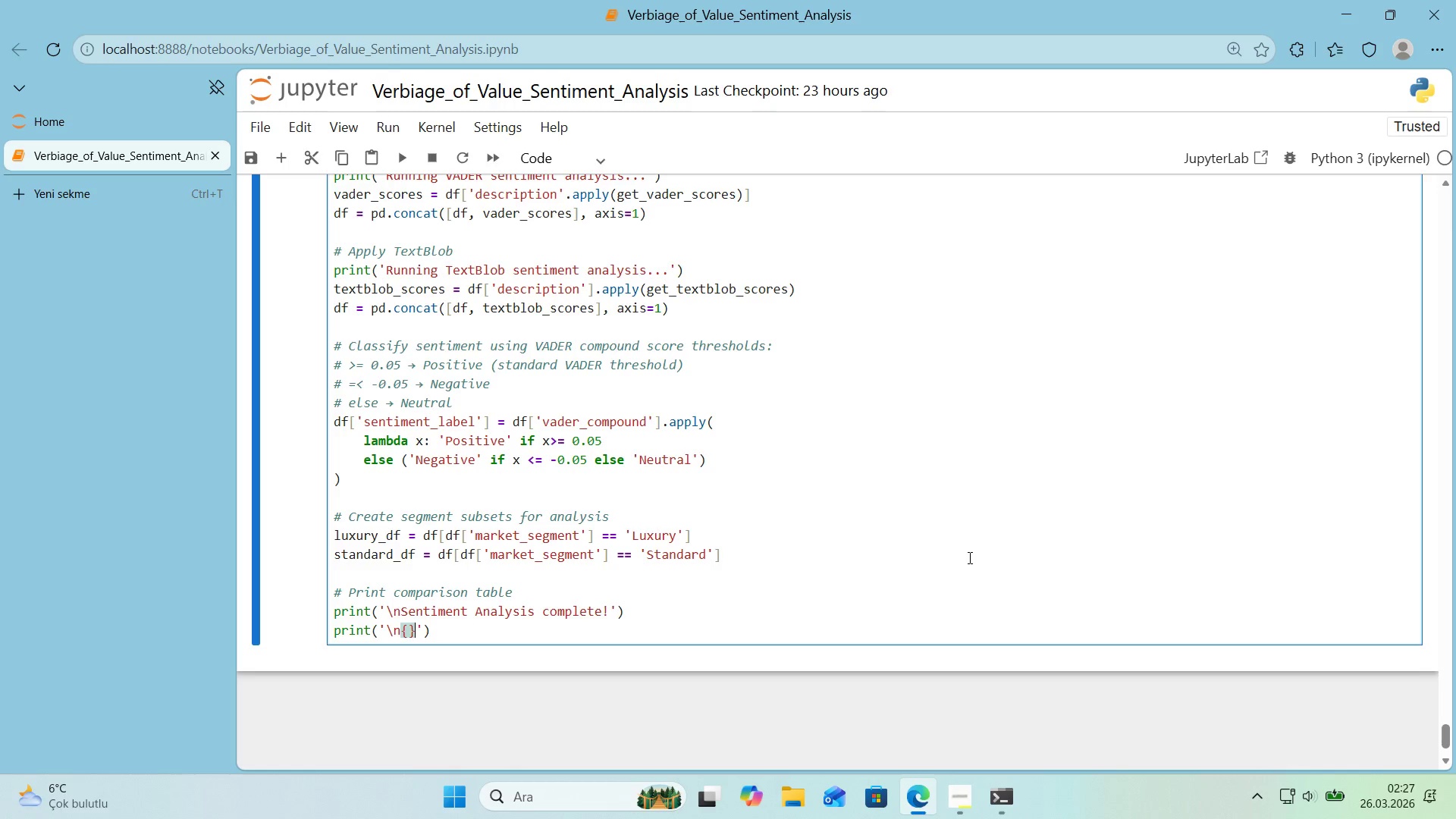 
key(ArrowLeft)
 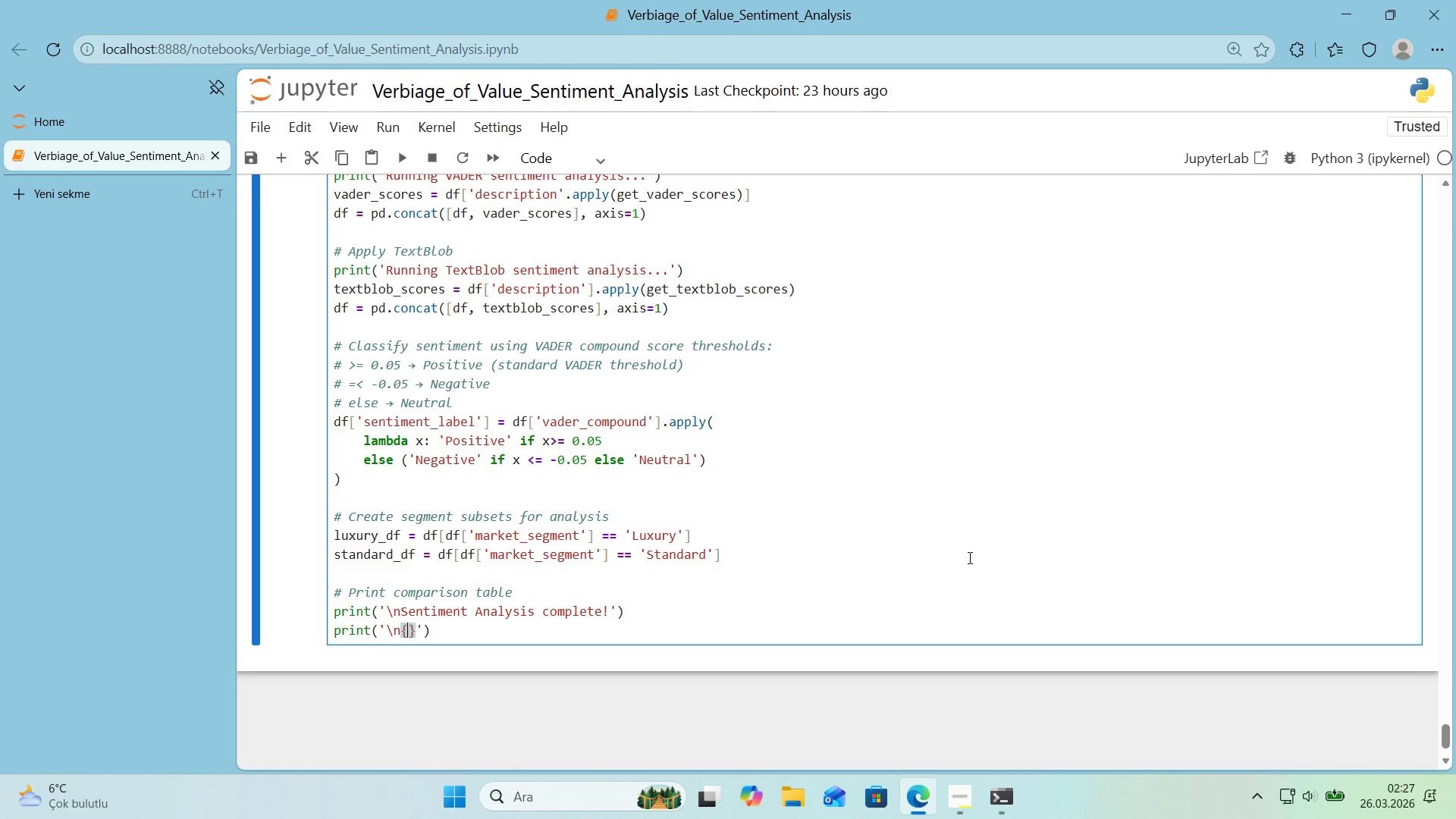 
type(Me)
key(Backspace)
key(Backspace)
type(@@)
 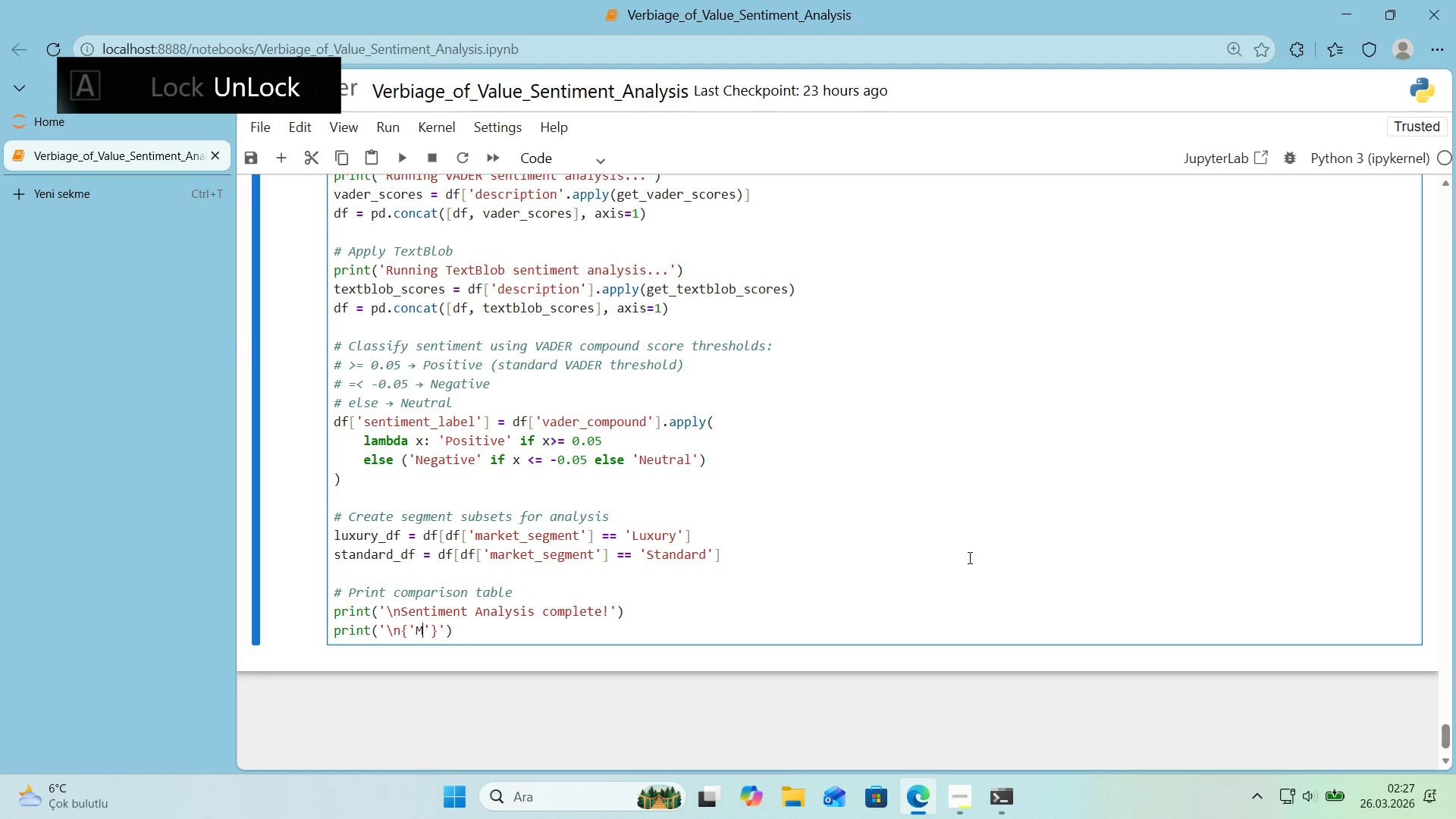 
 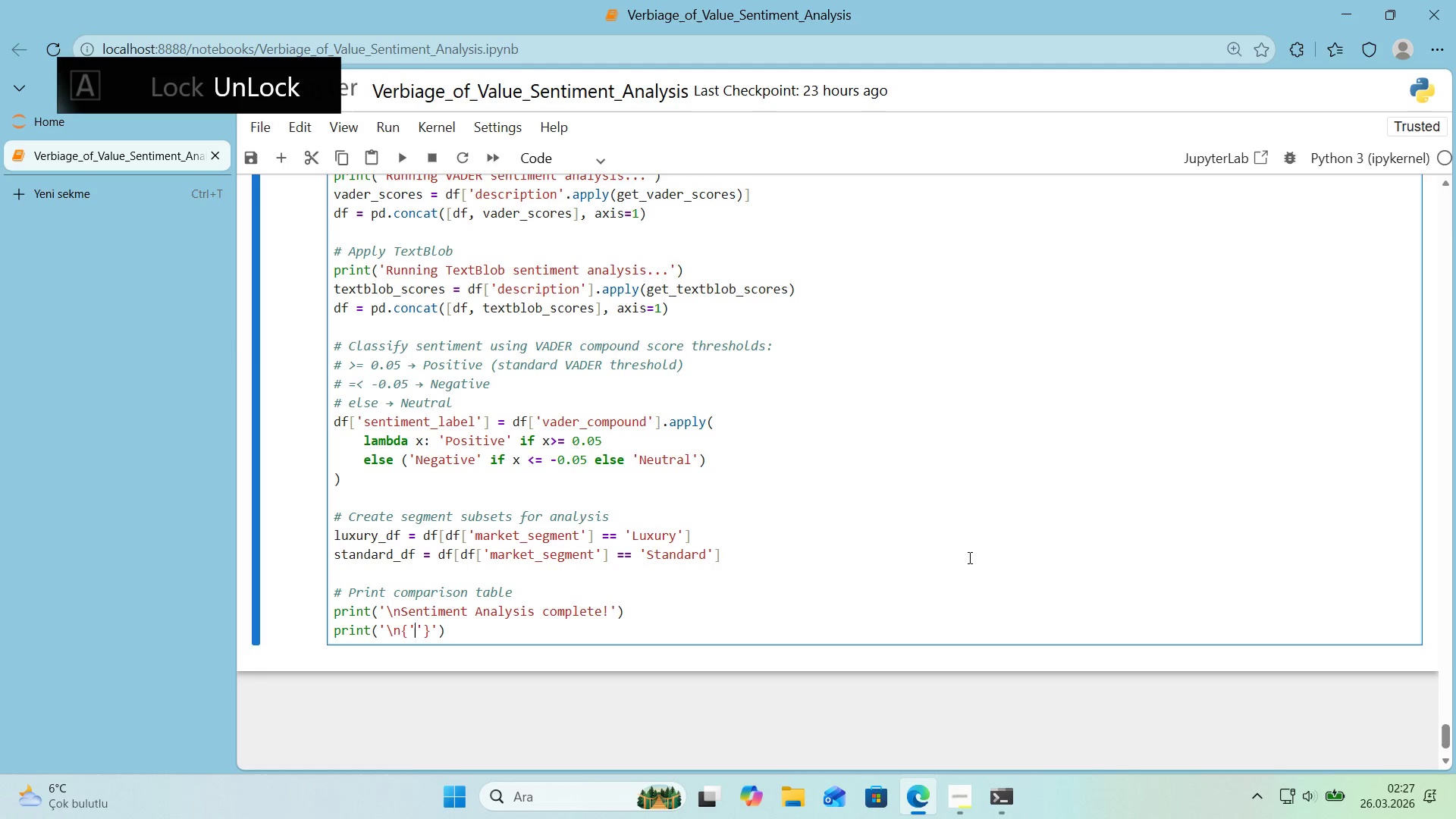 
key(ArrowLeft)
 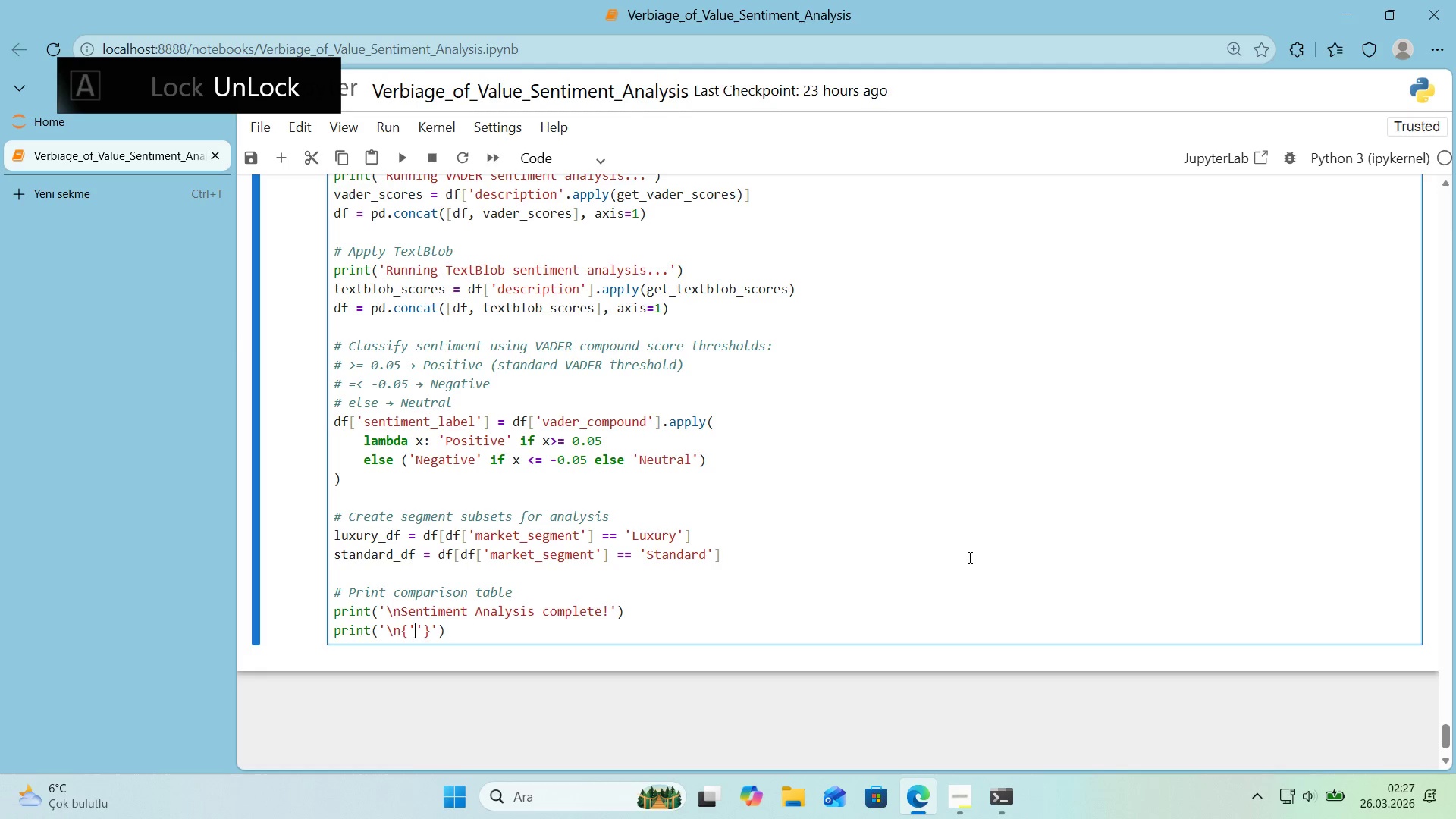 
type(Metr'c>[Break]25)
 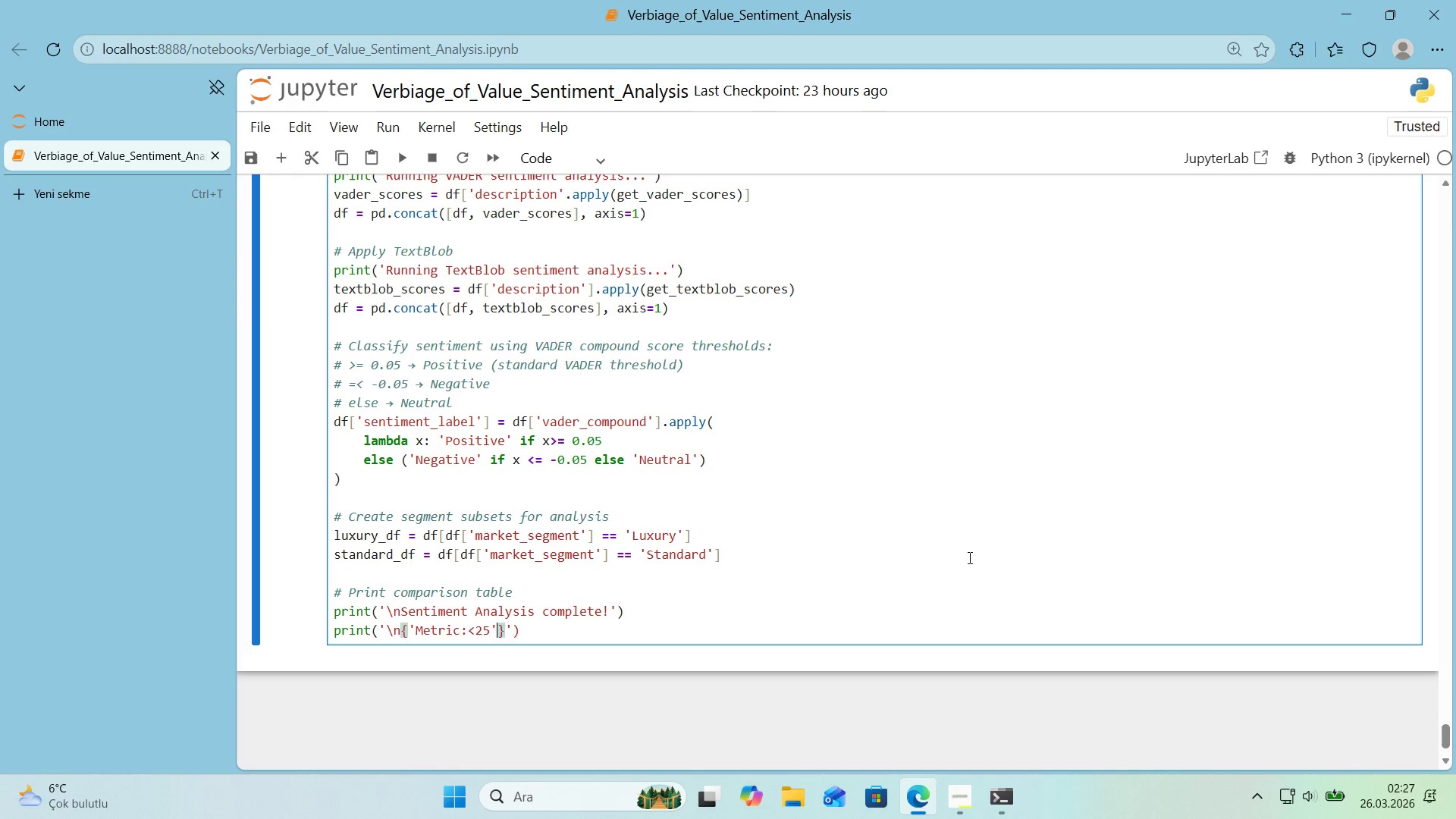 
key(ArrowRight)
 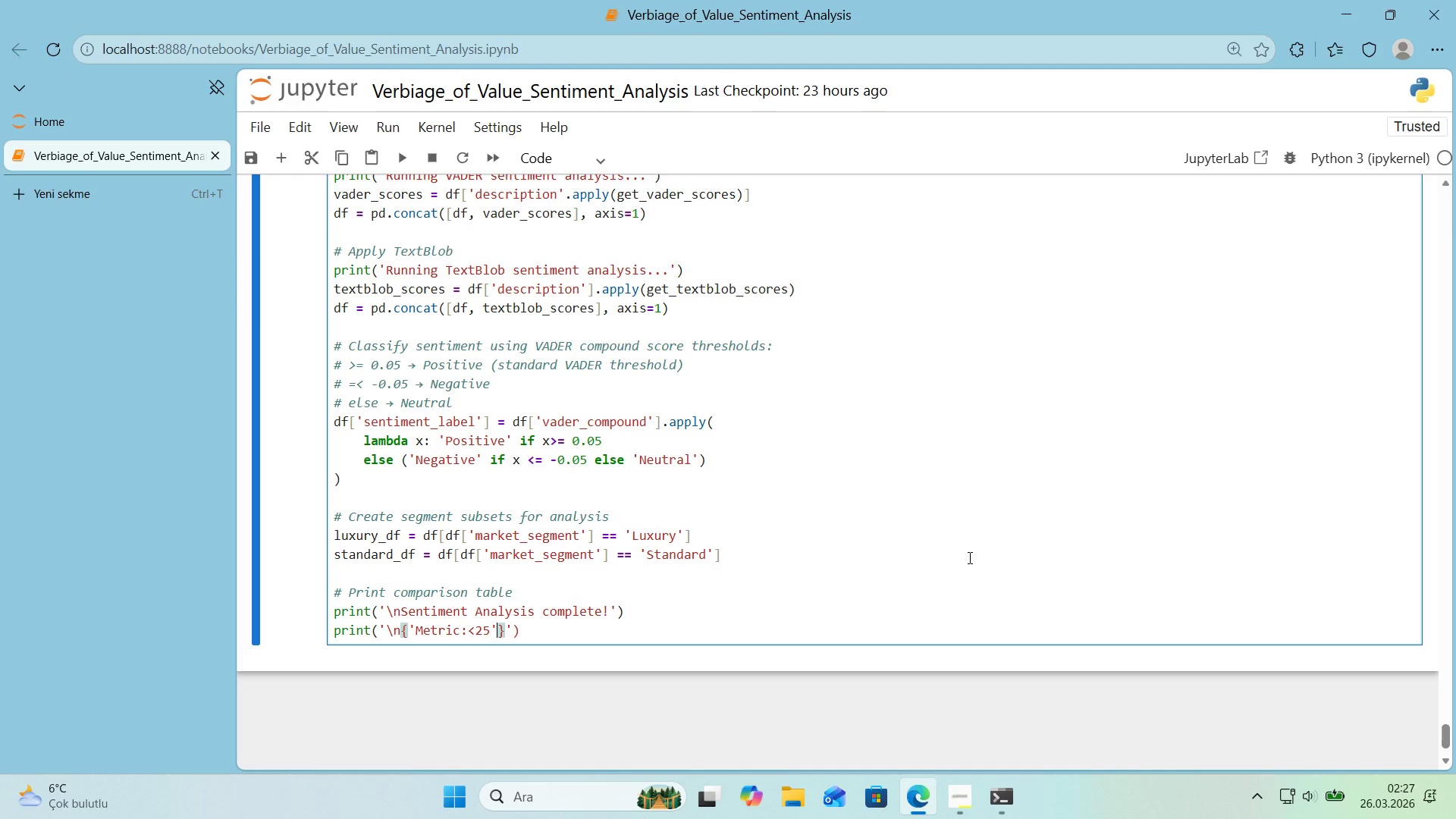 
key(ArrowRight)
 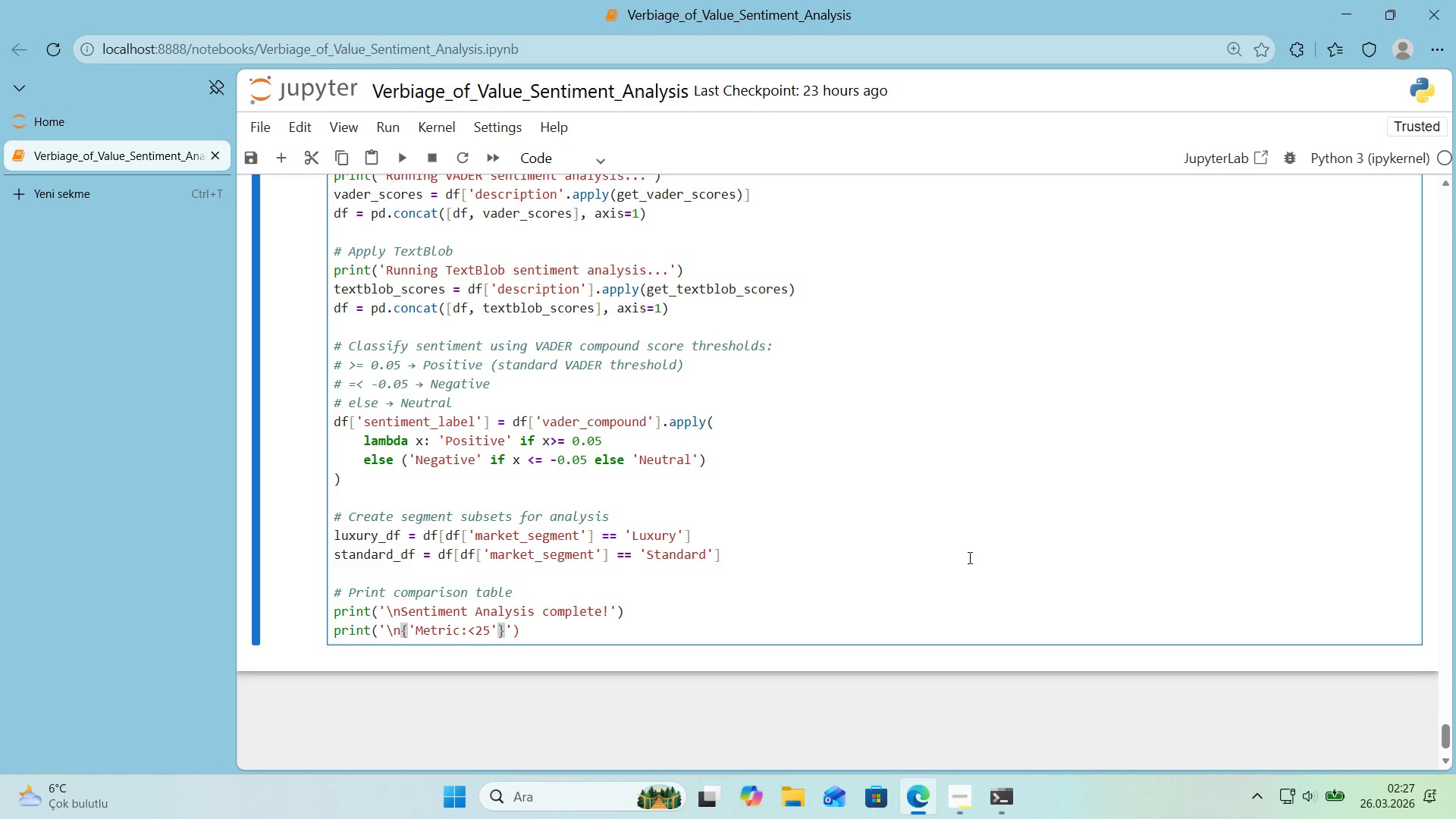 
key(Space)
 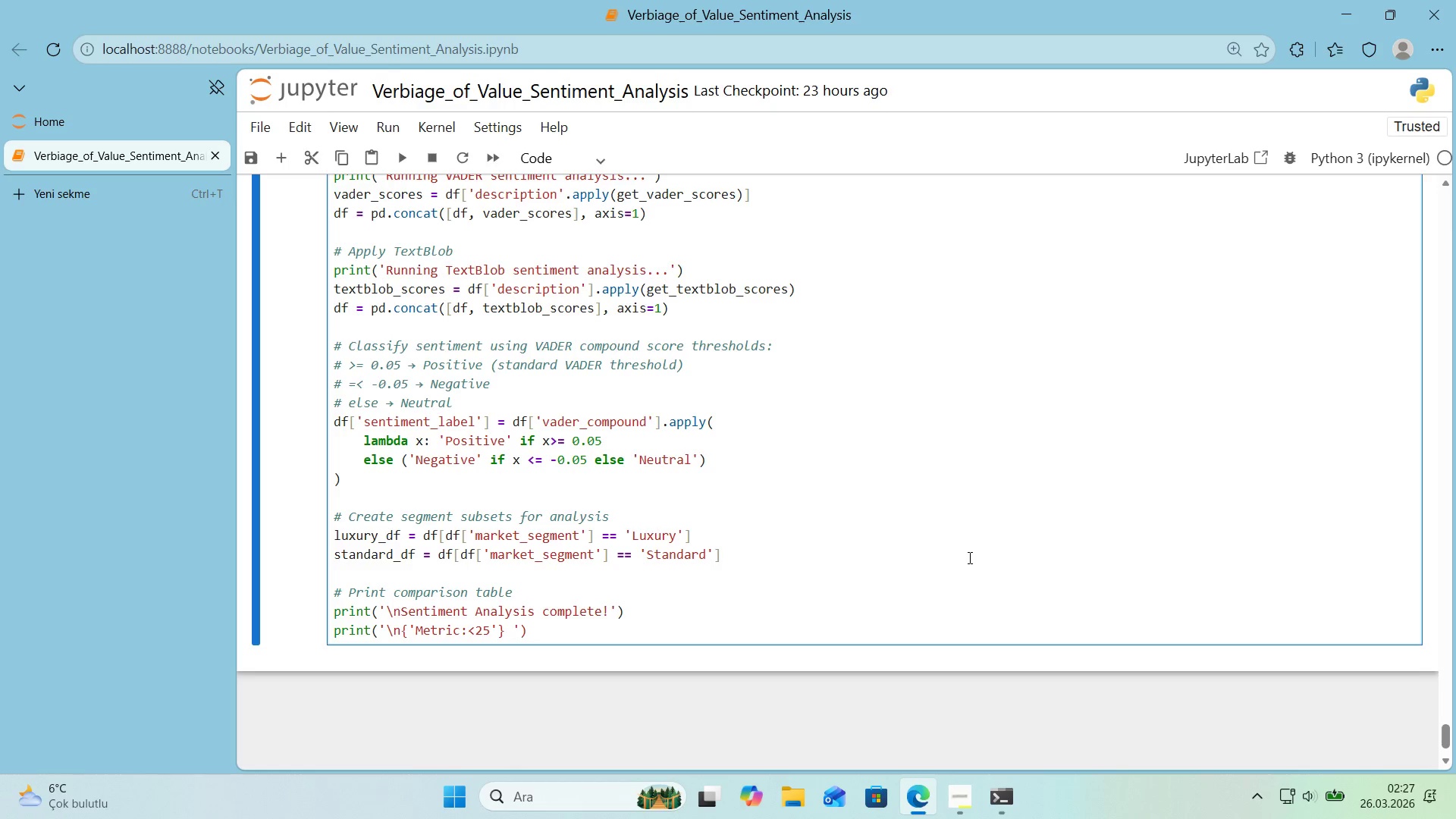 
key(Alt+Control+7)
 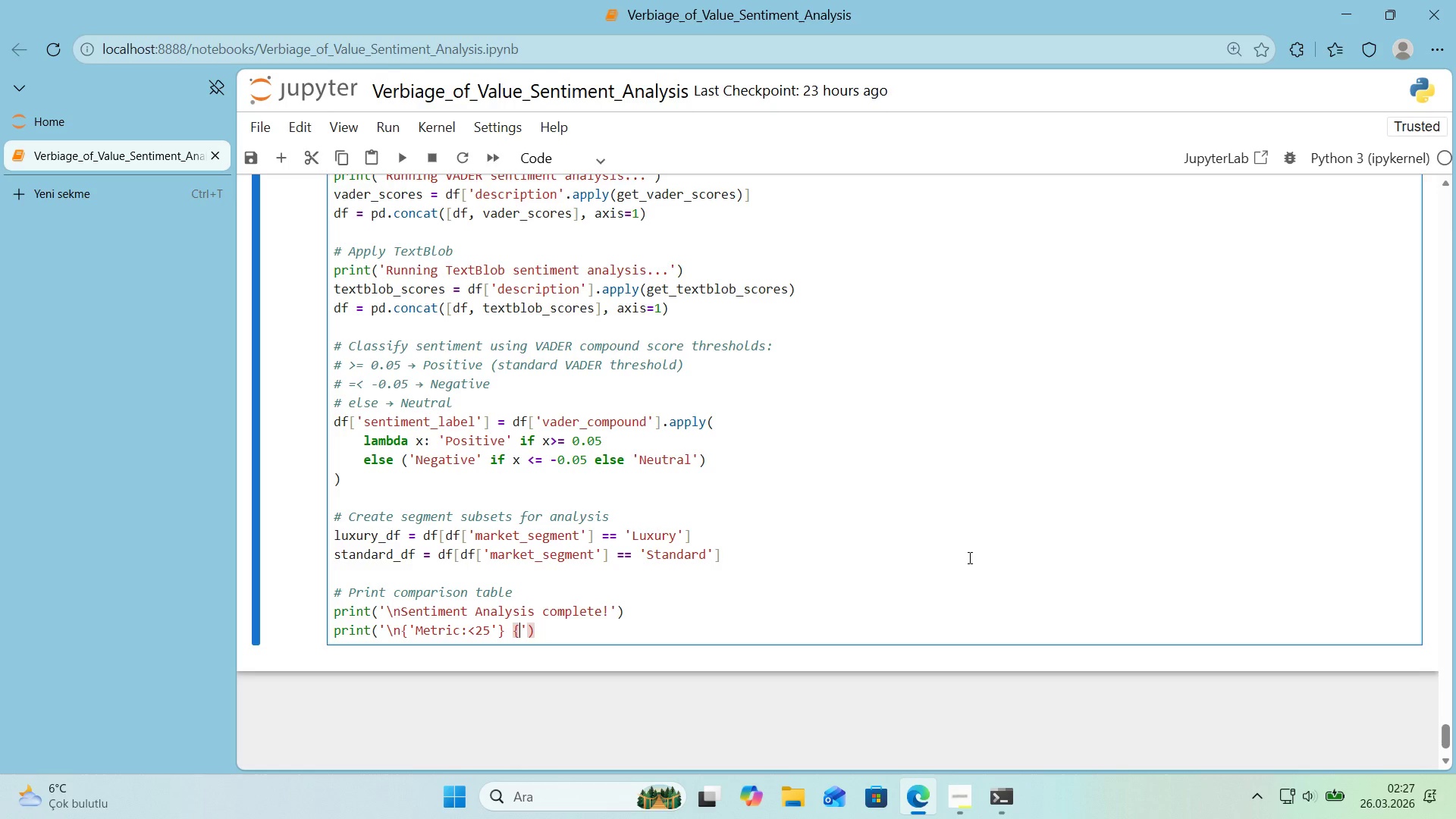 
key(Alt+Control+0)
 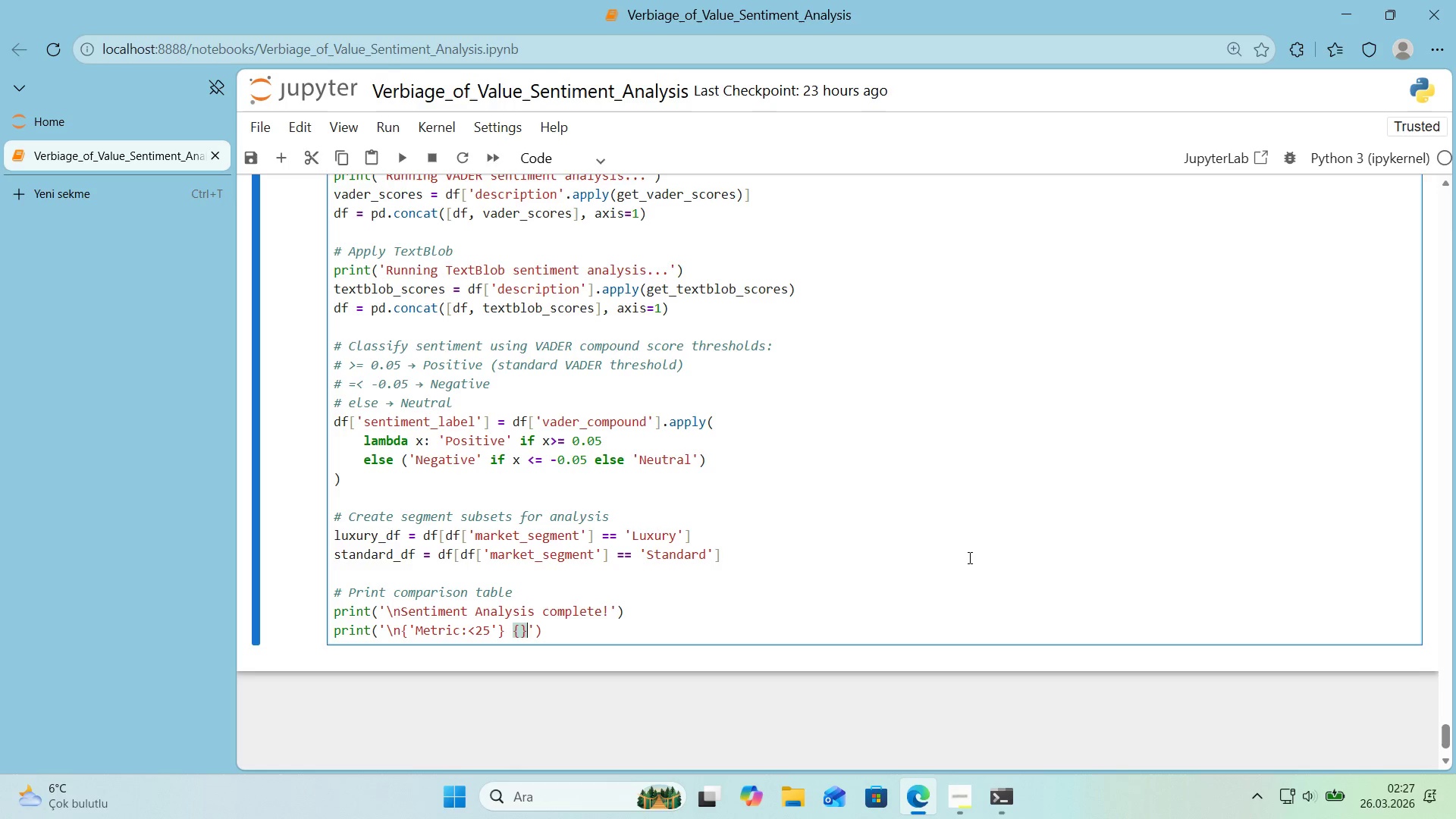 
key(ArrowLeft)
 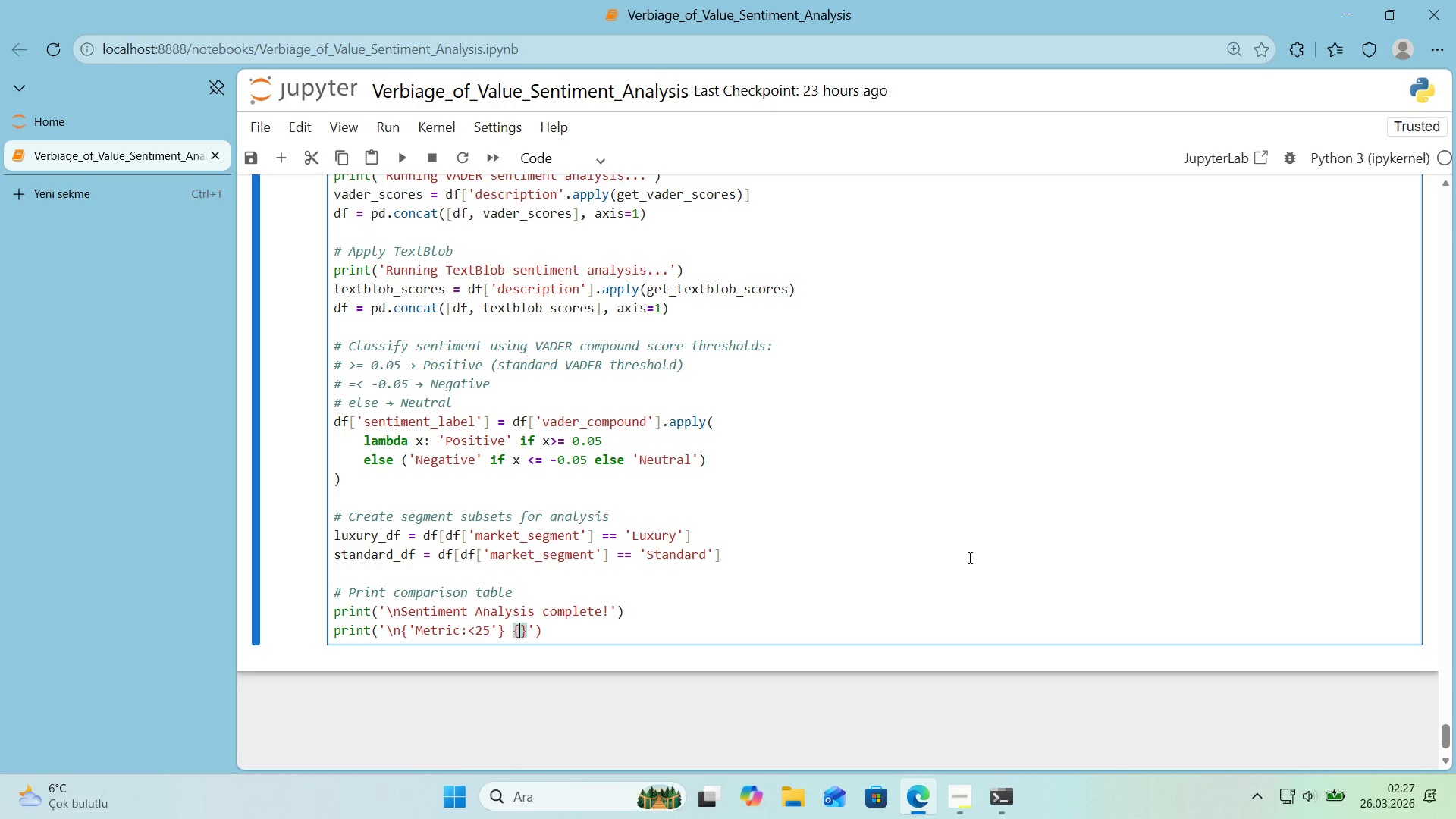 
key(CapsLock)
 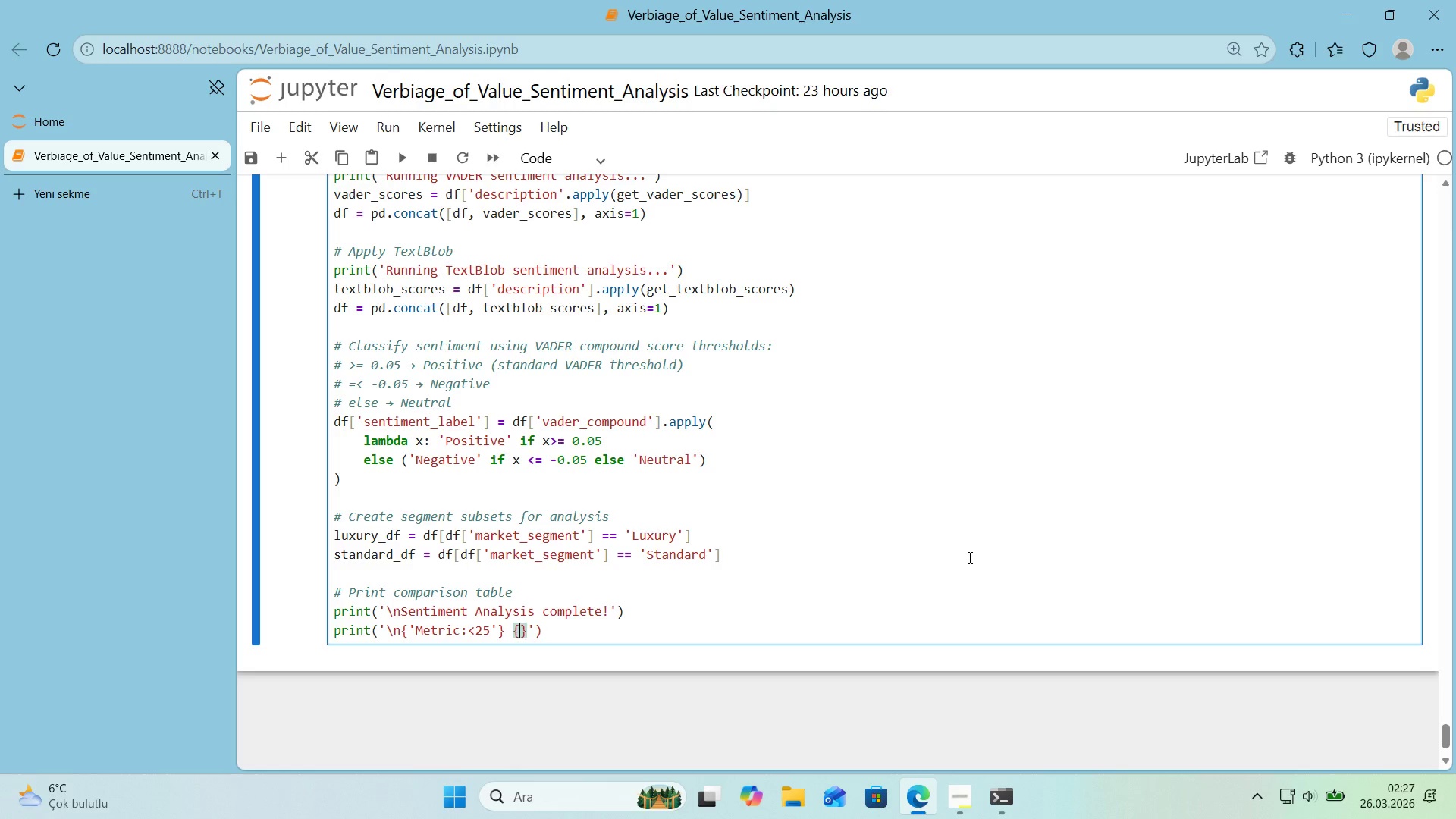 
key(L)
 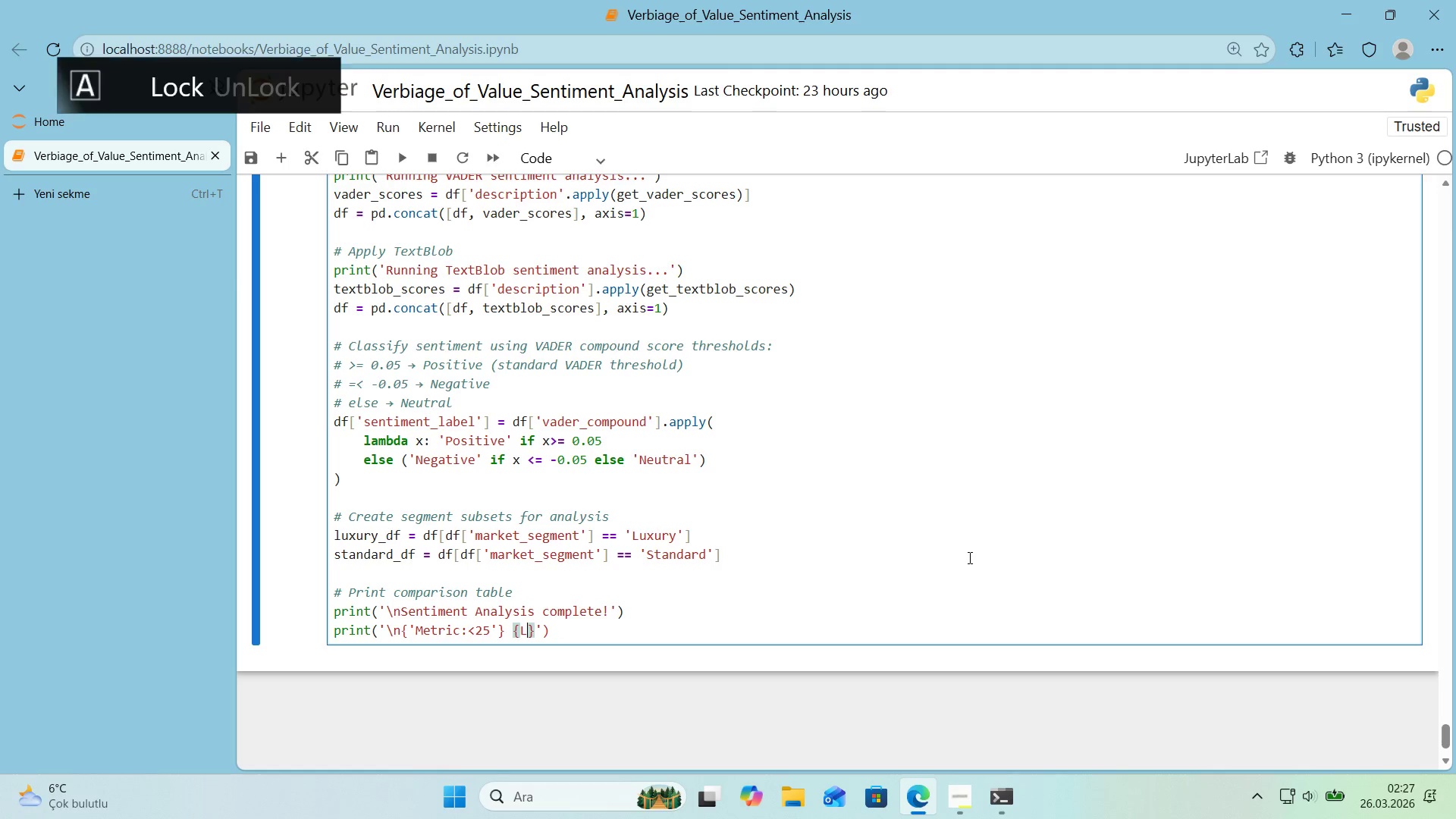 
key(CapsLock)
 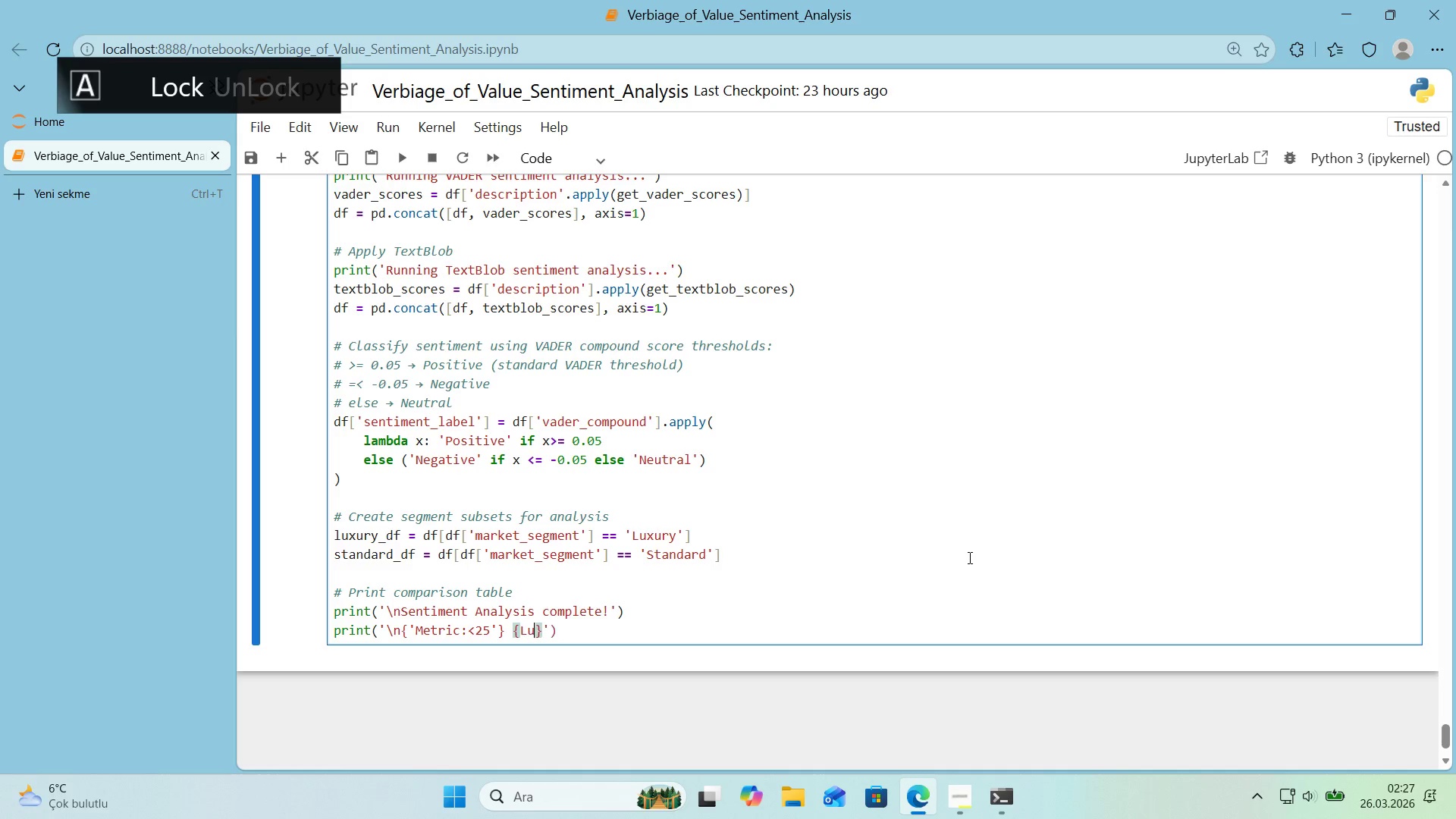 
key(U)
 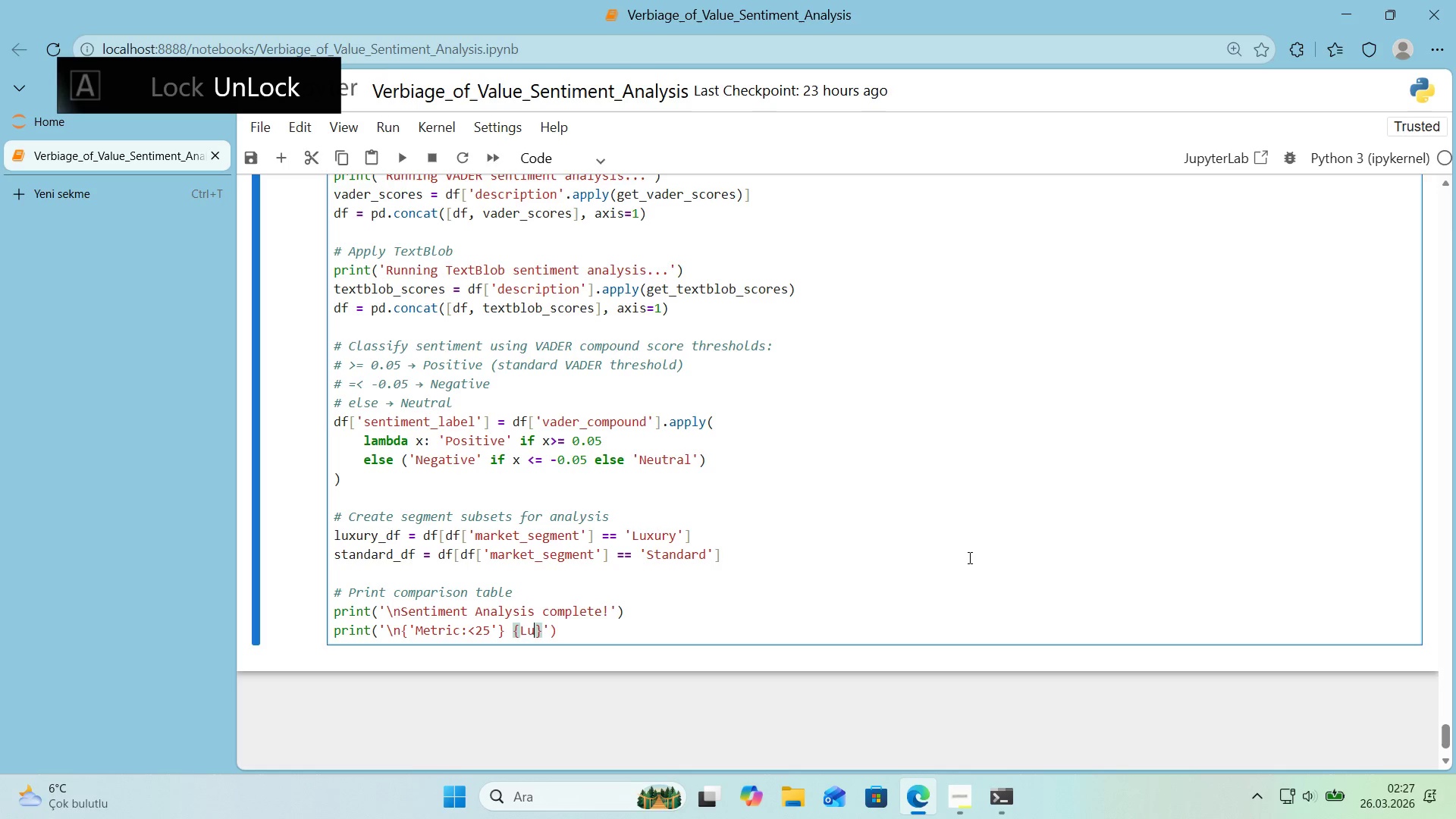 
key(Backspace)
 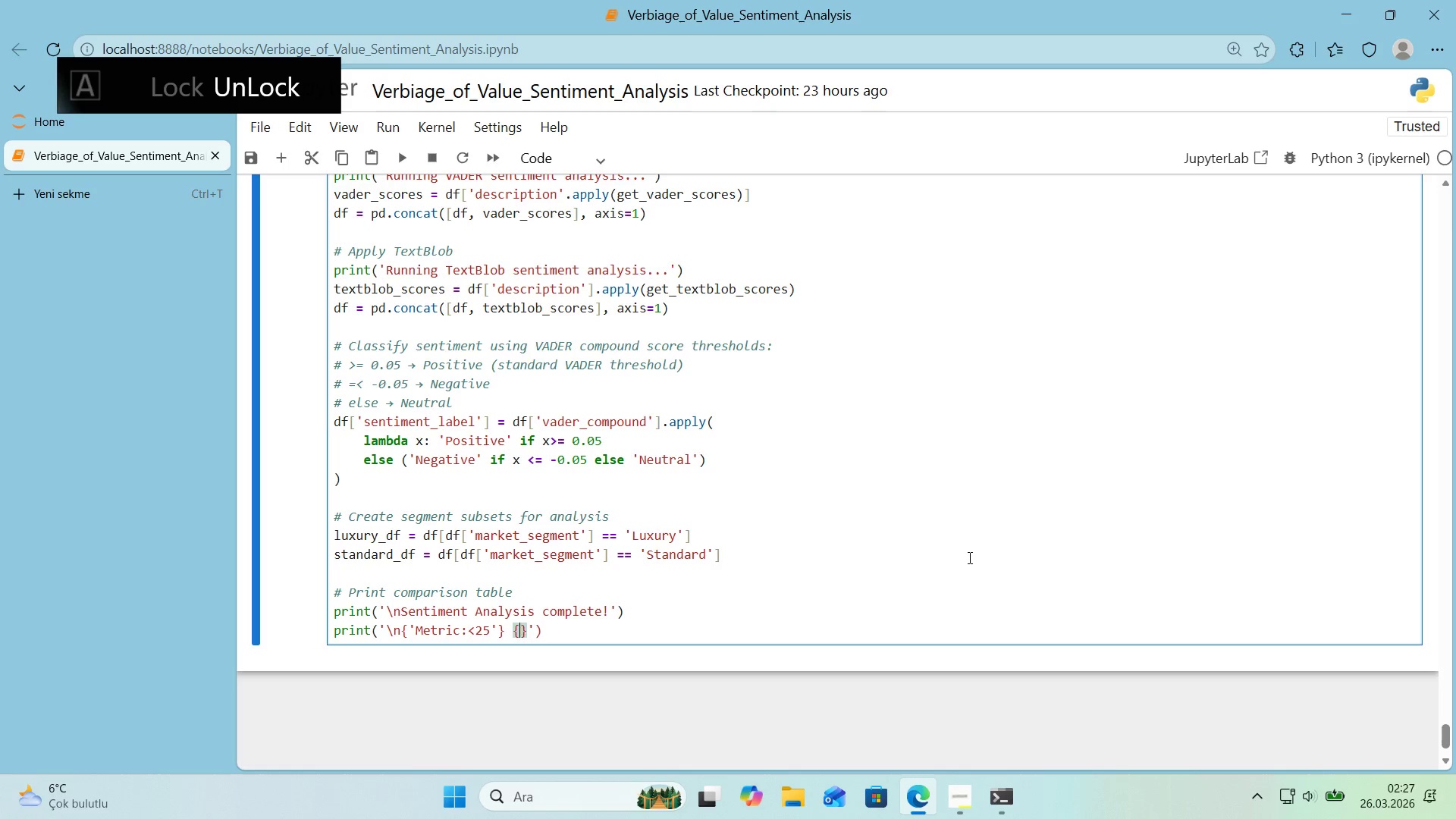 
key(Backspace)
 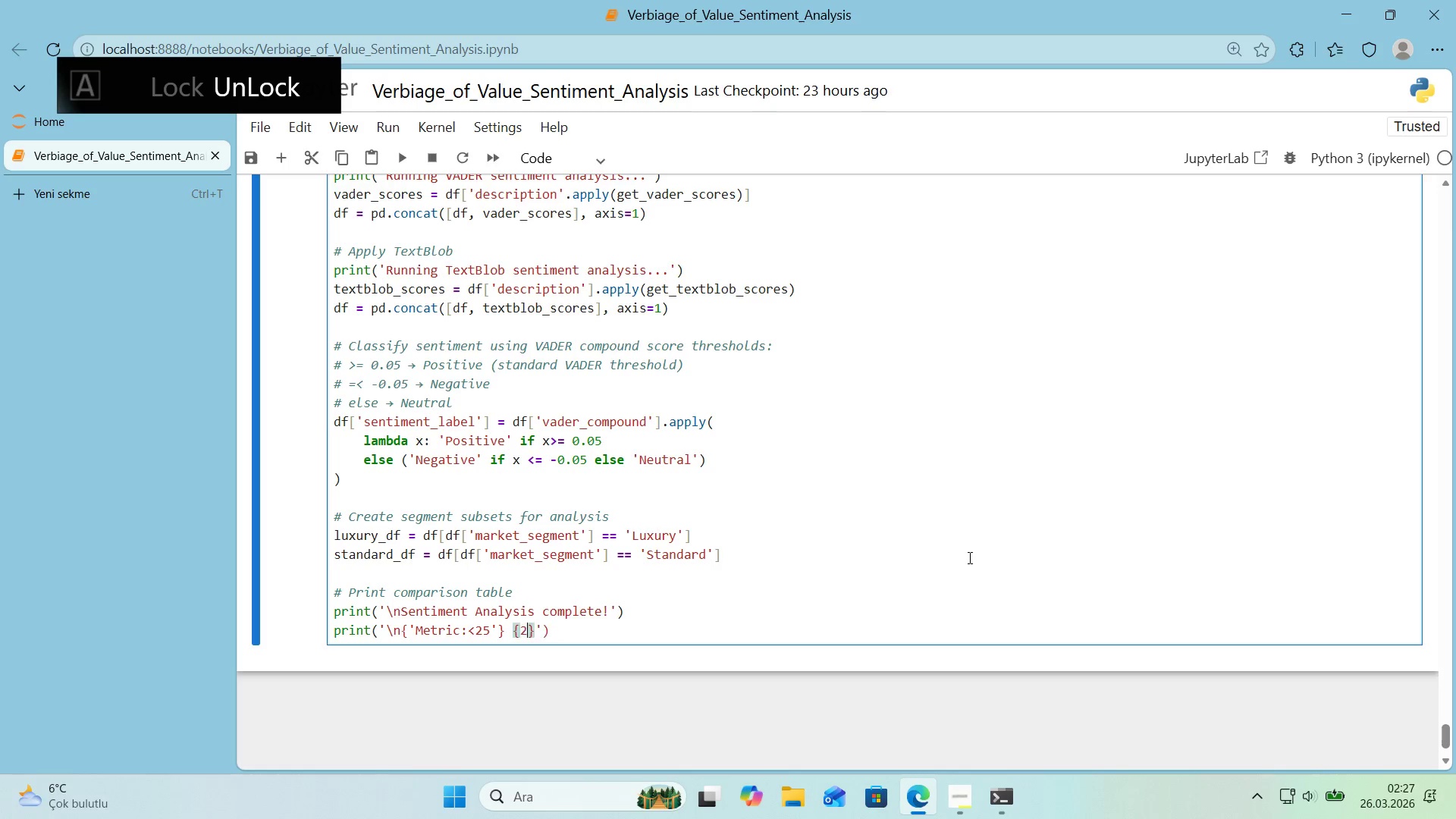 
key(2)
 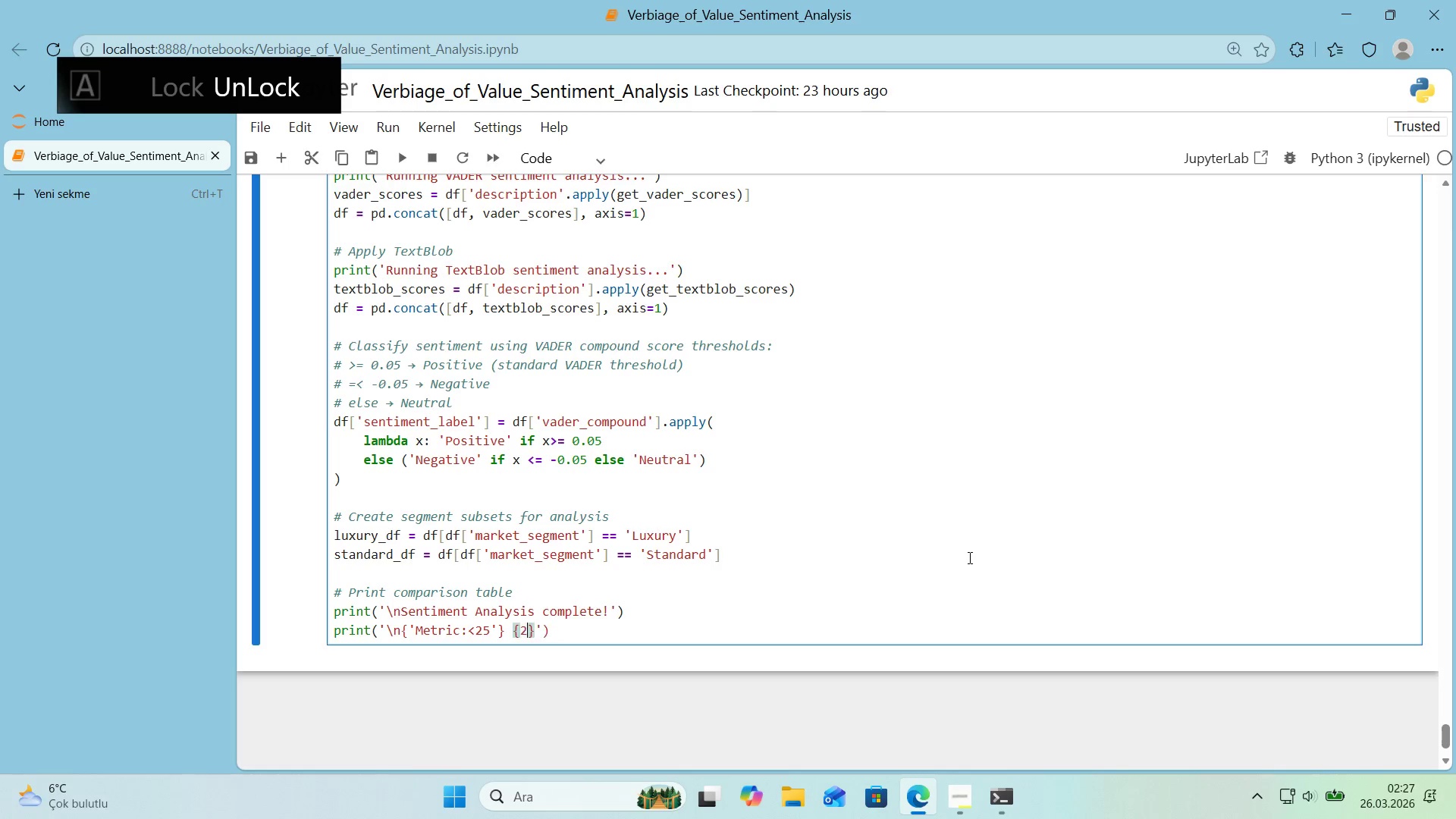 
key(Shift+ShiftRight)
 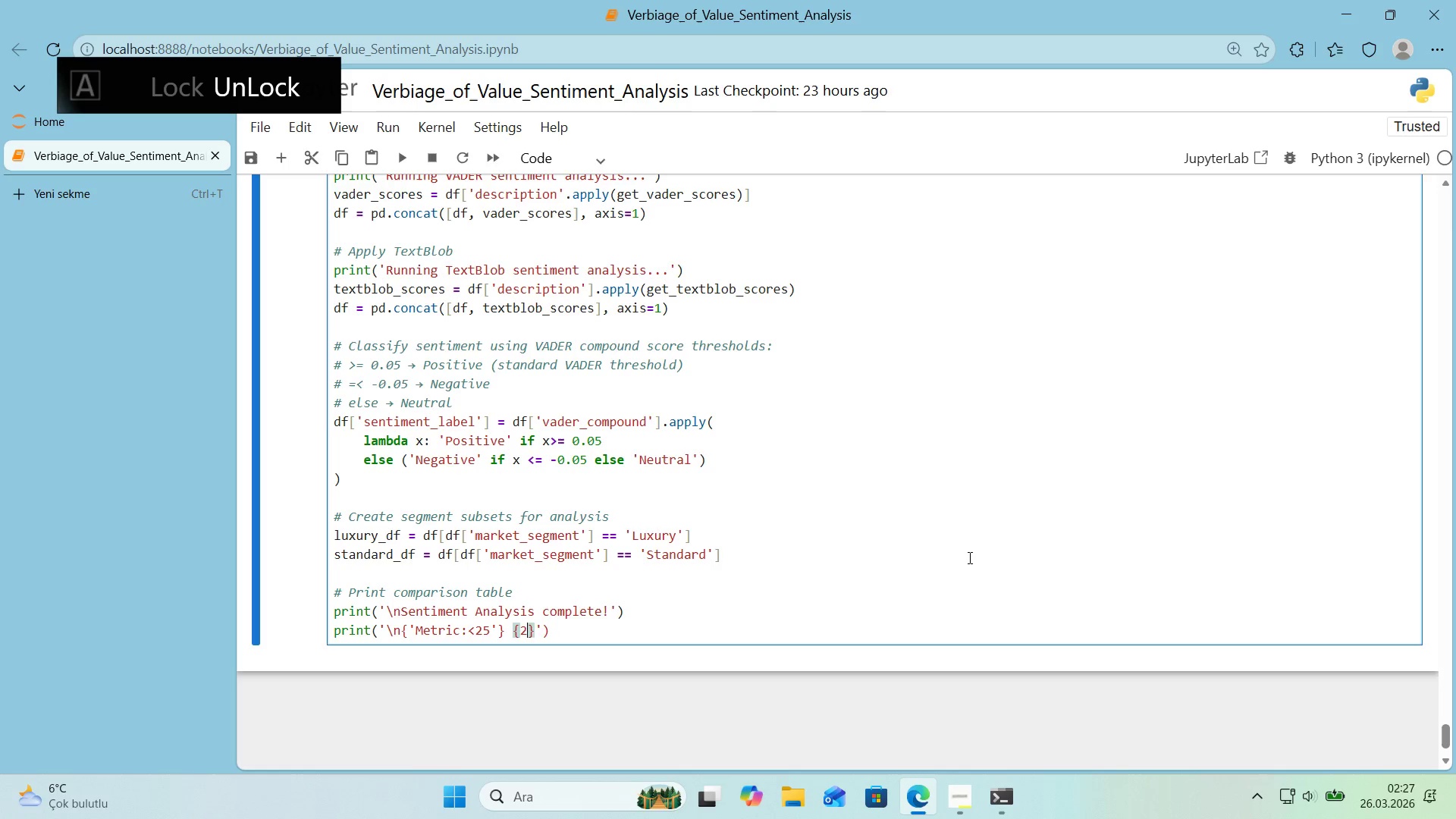 
key(Shift+2)
 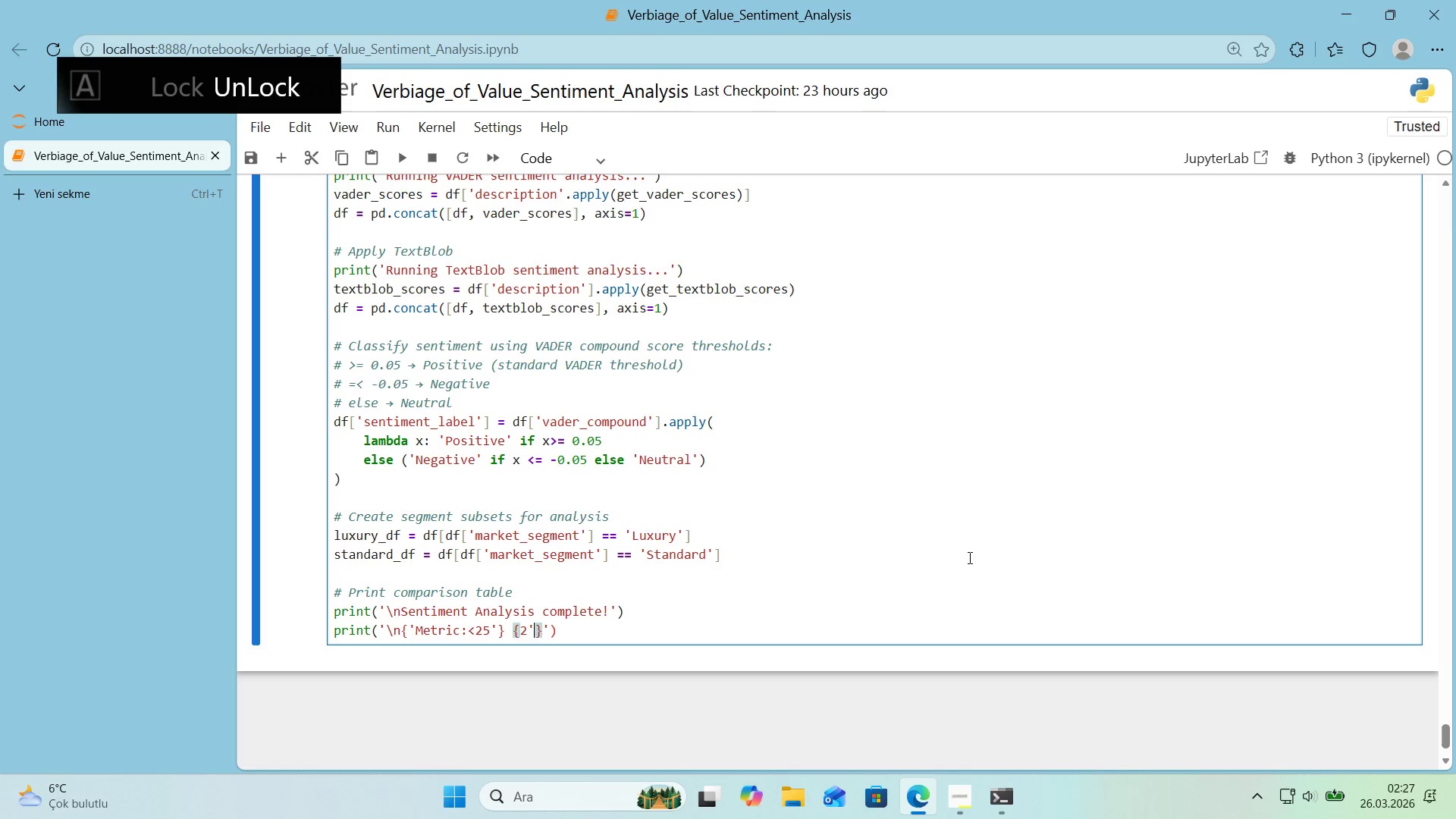 
key(ArrowLeft)
 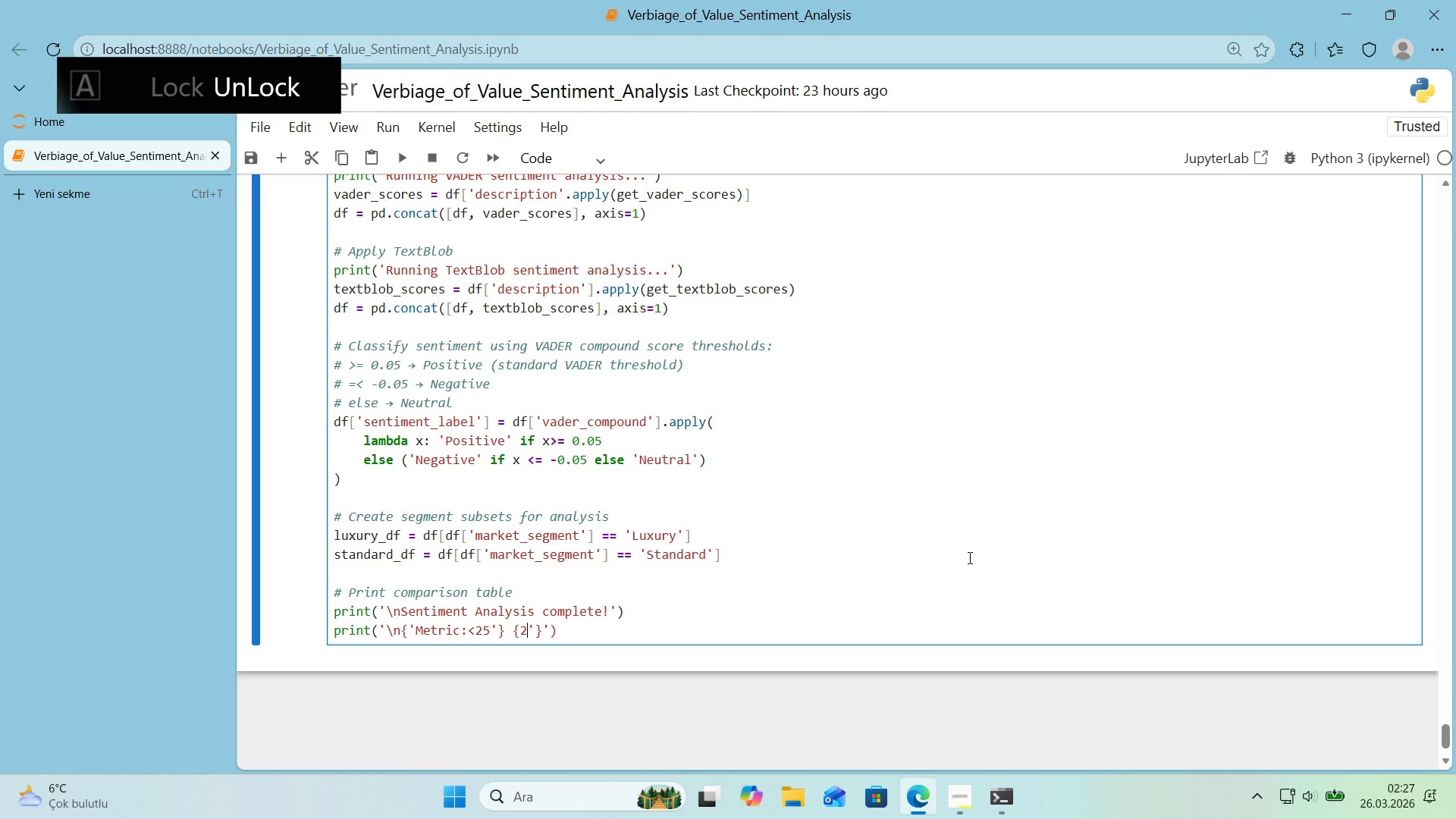 
key(Backspace)
 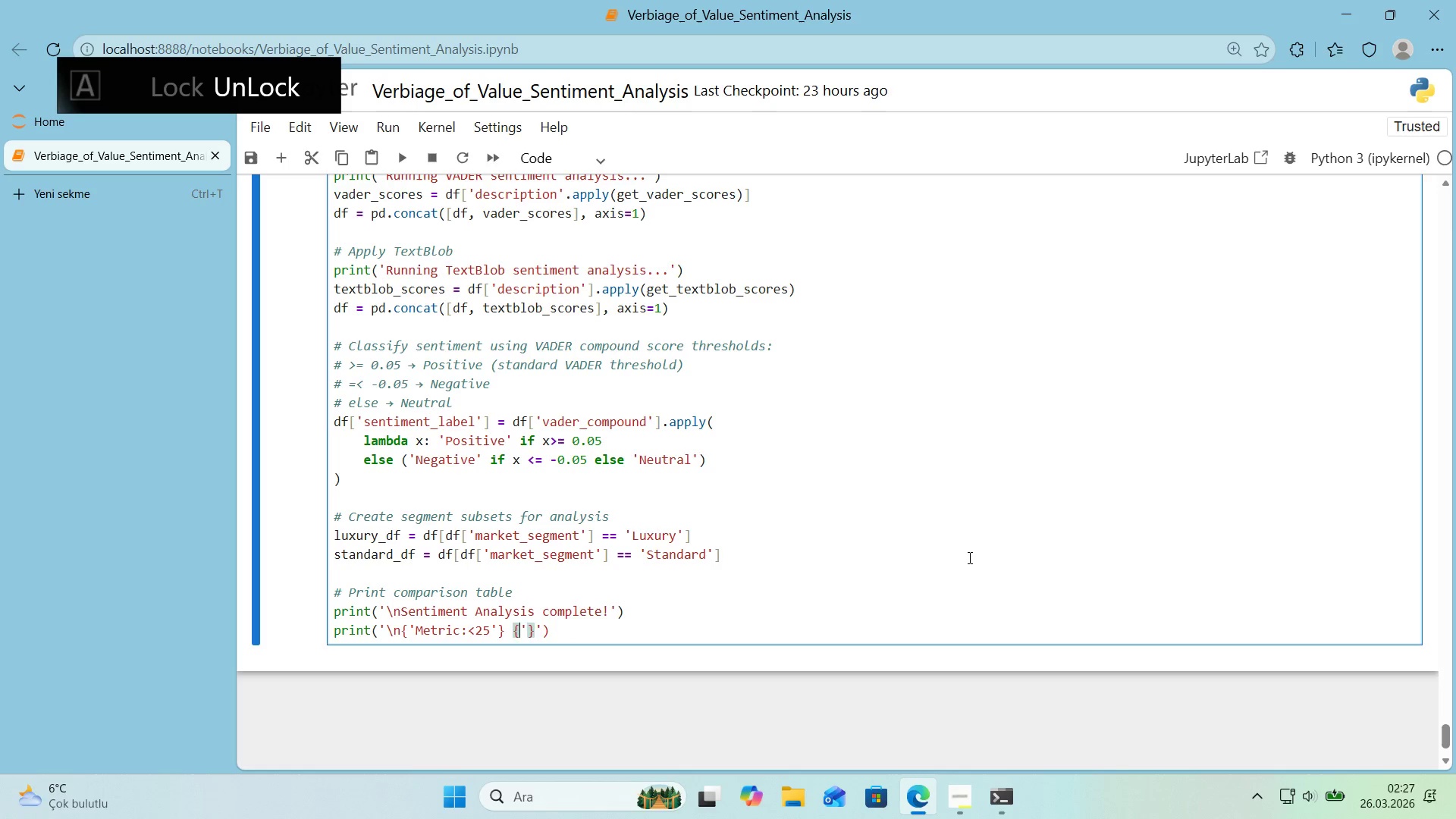 
key(2)
 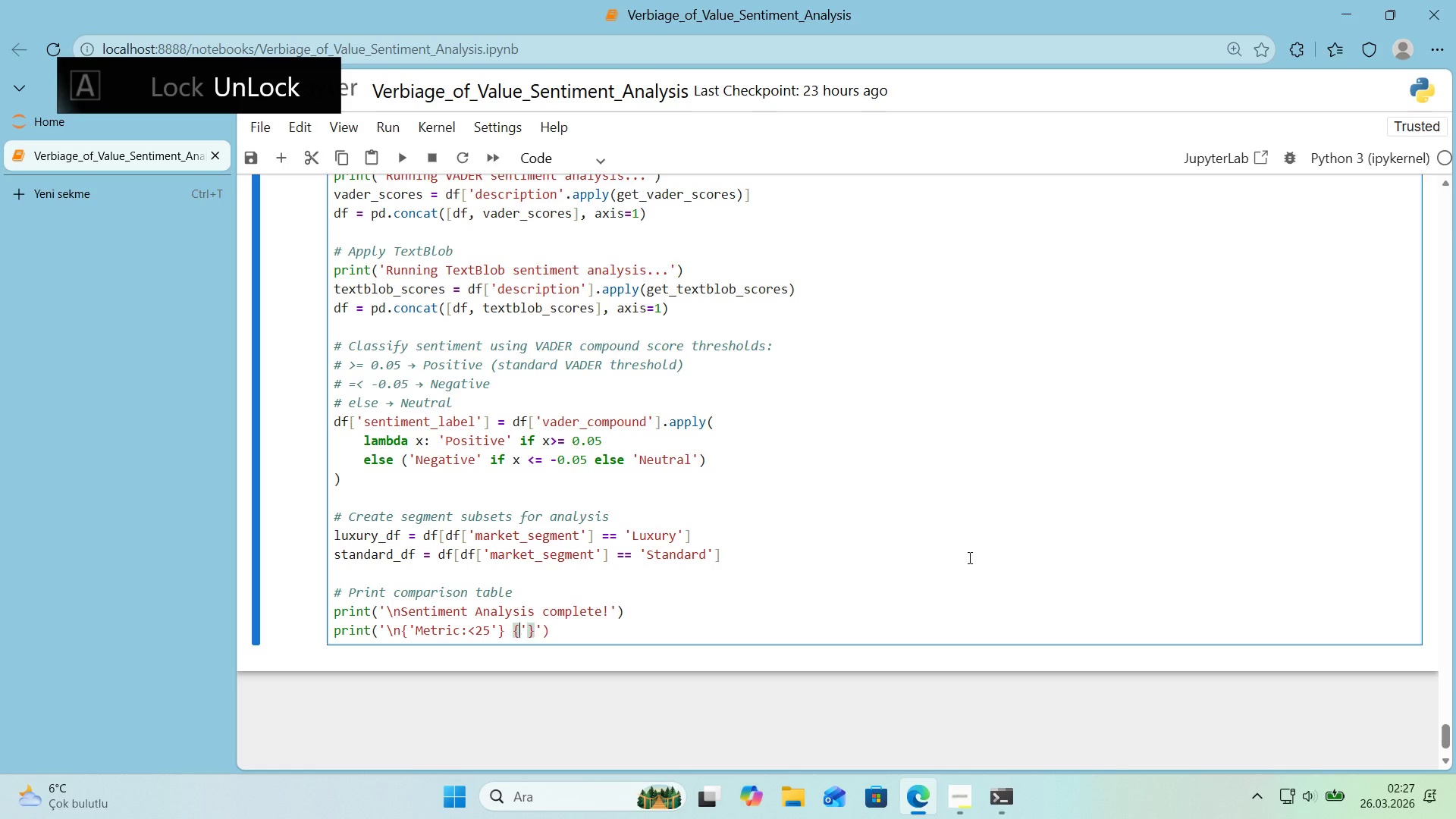 
key(Backspace)
 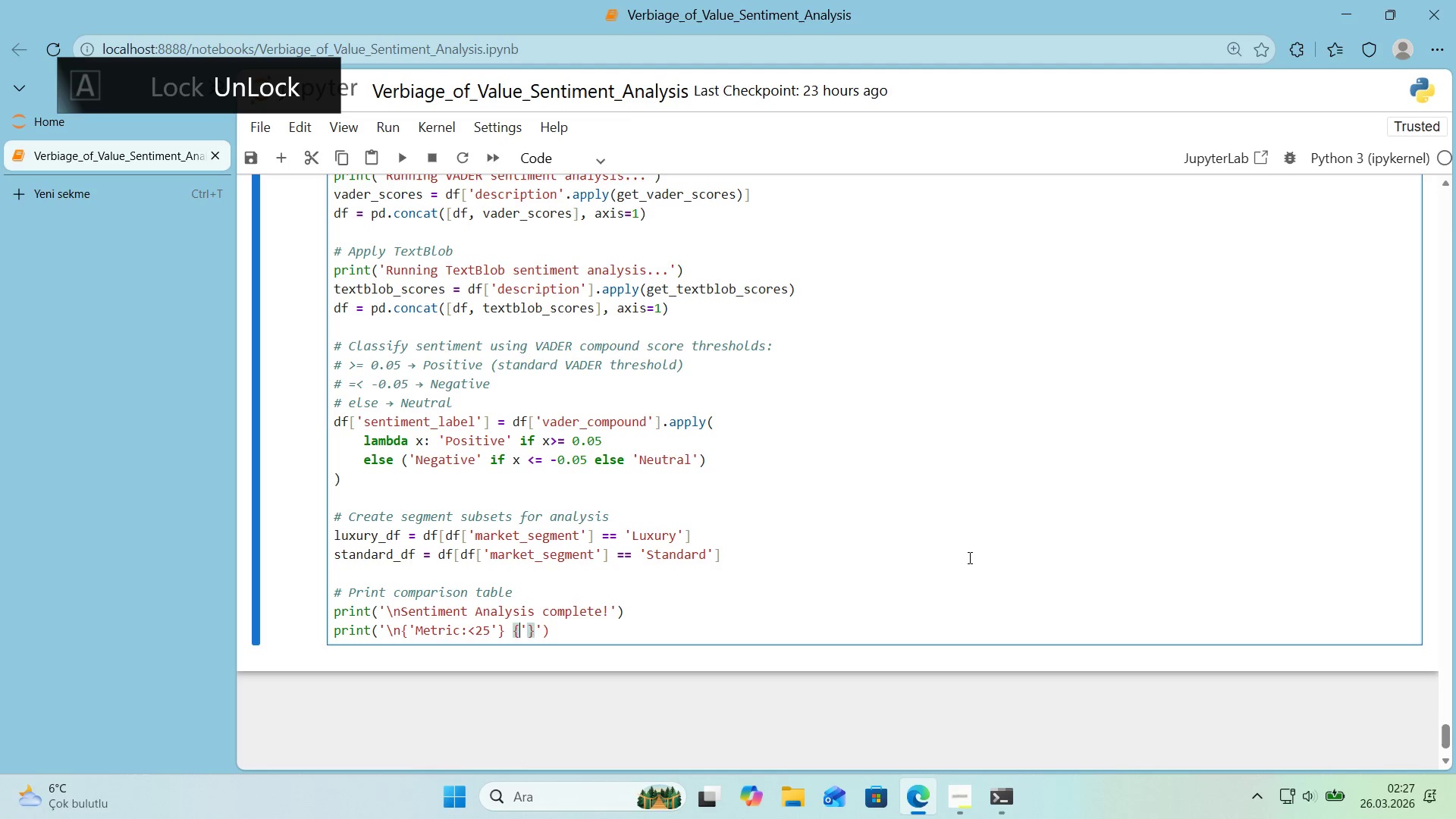 
key(Shift+ShiftRight)
 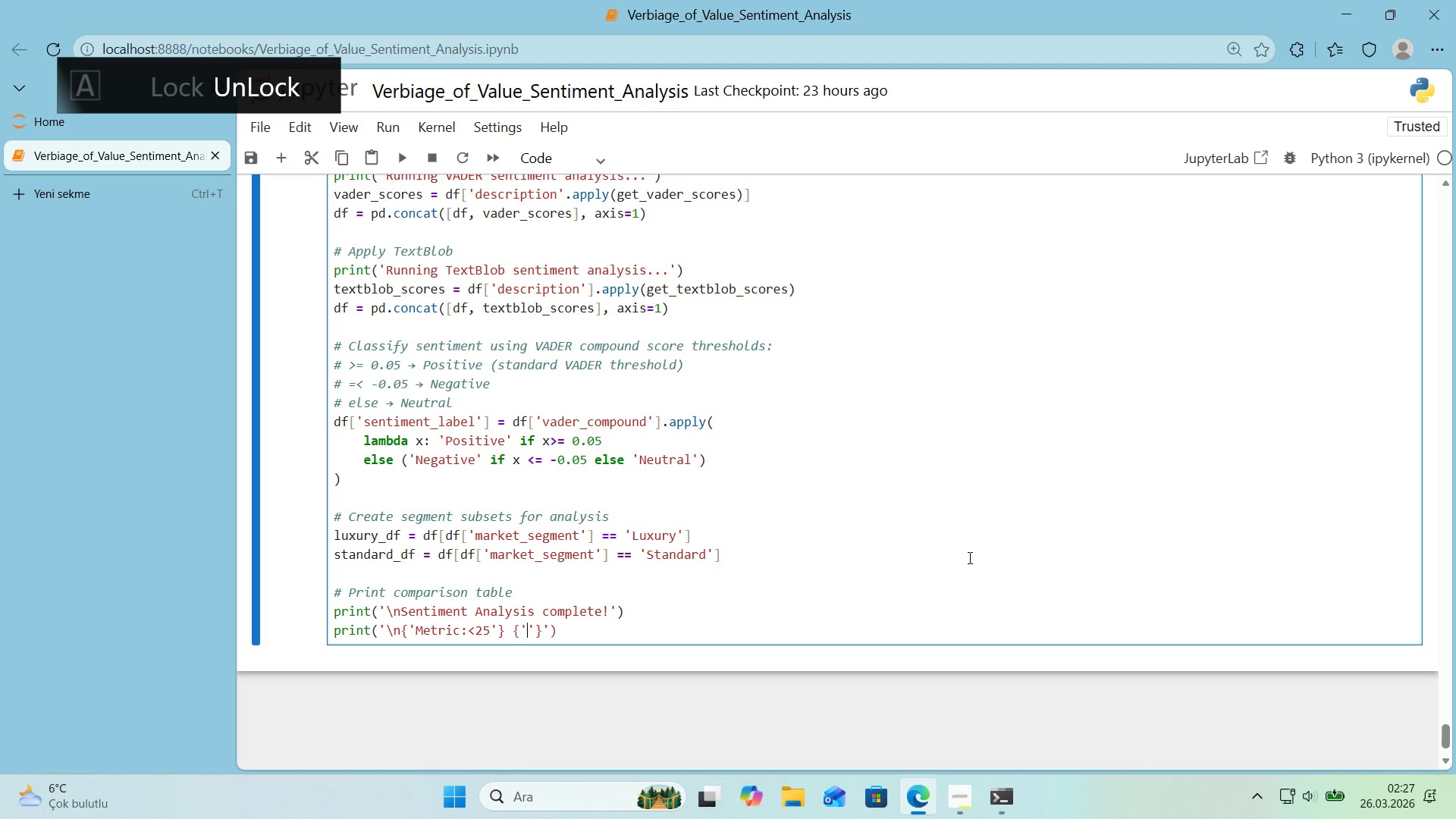 
key(Shift+2)
 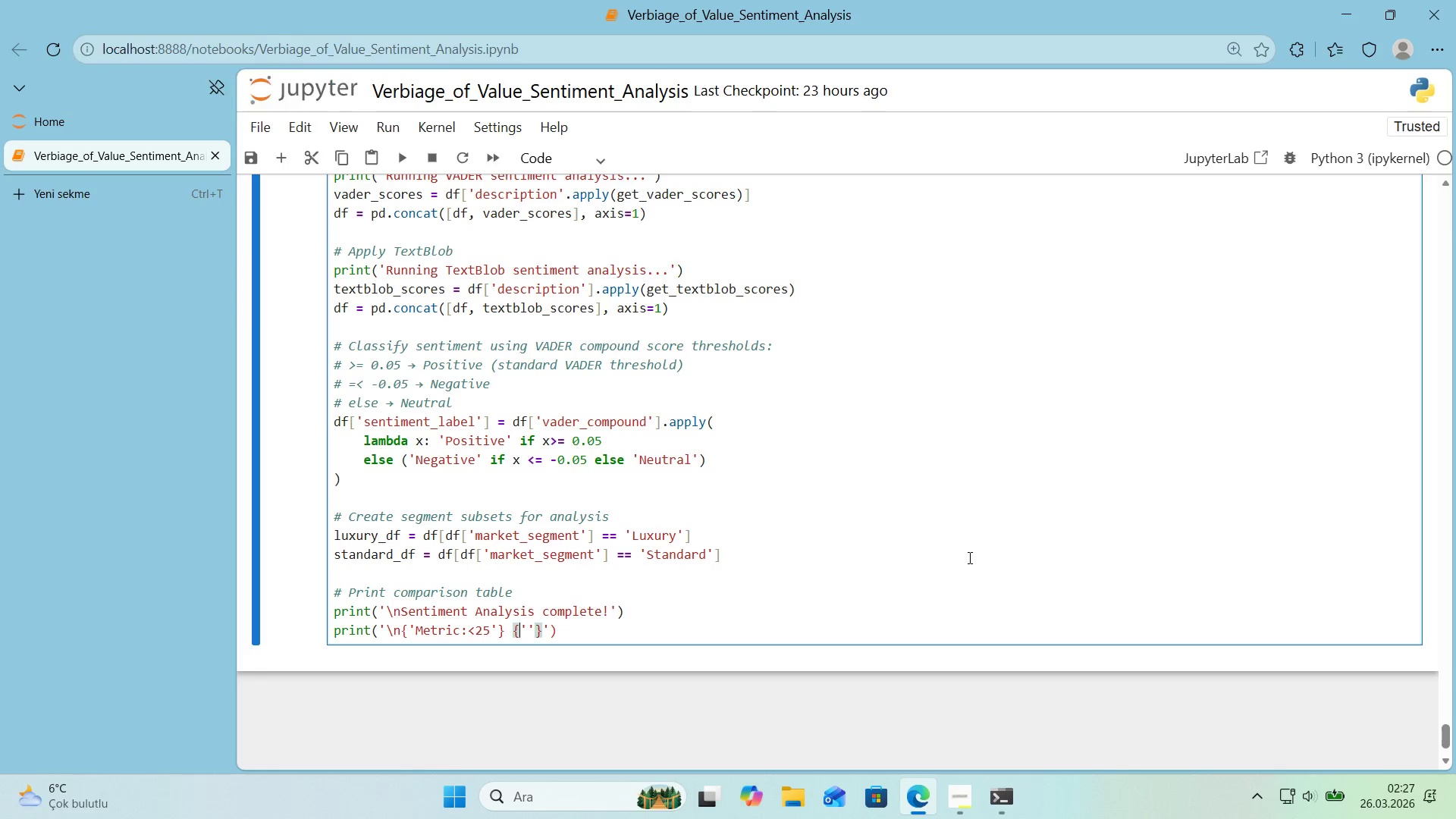 
key(ArrowLeft)
 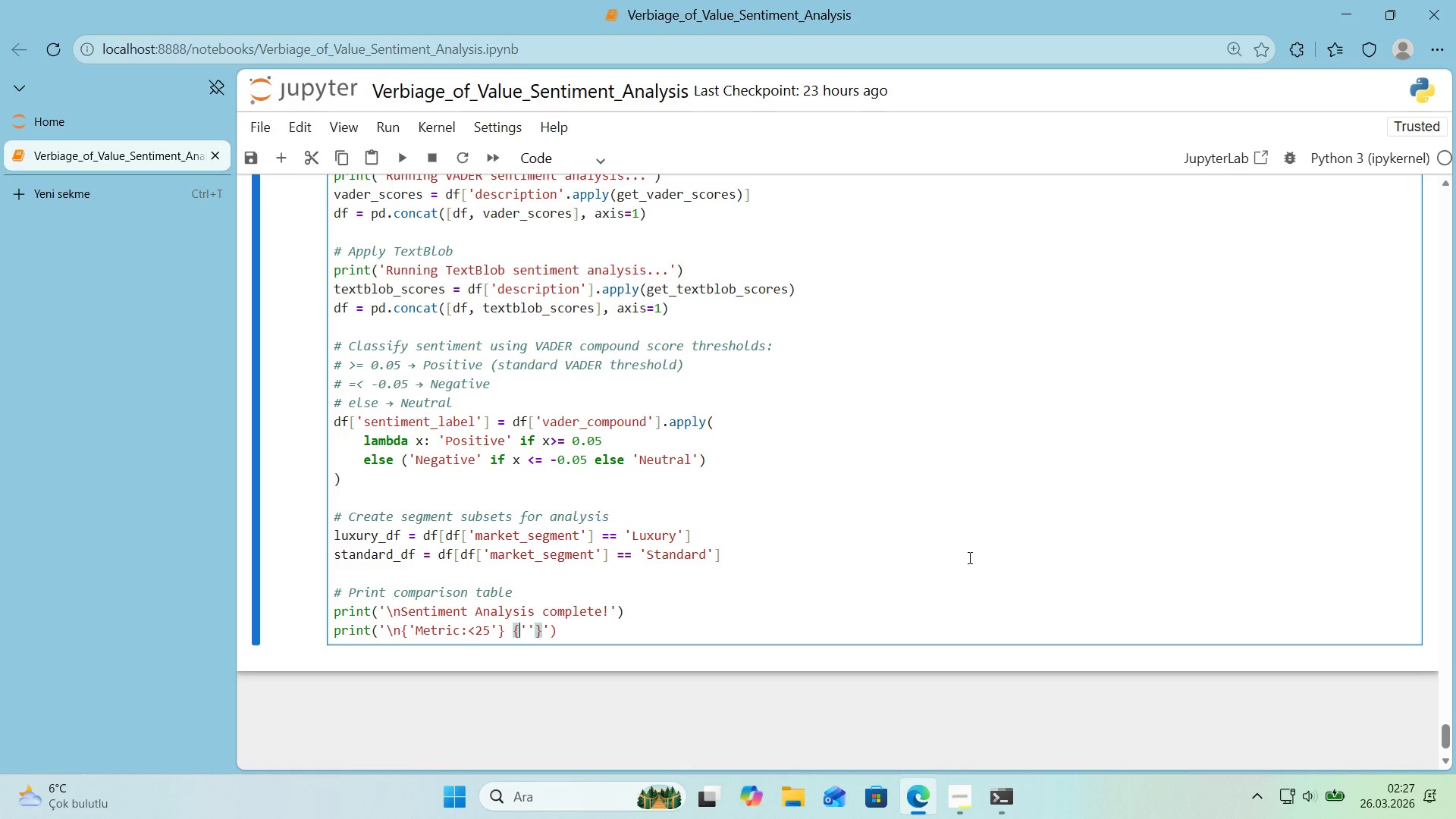 
key(ArrowRight)
 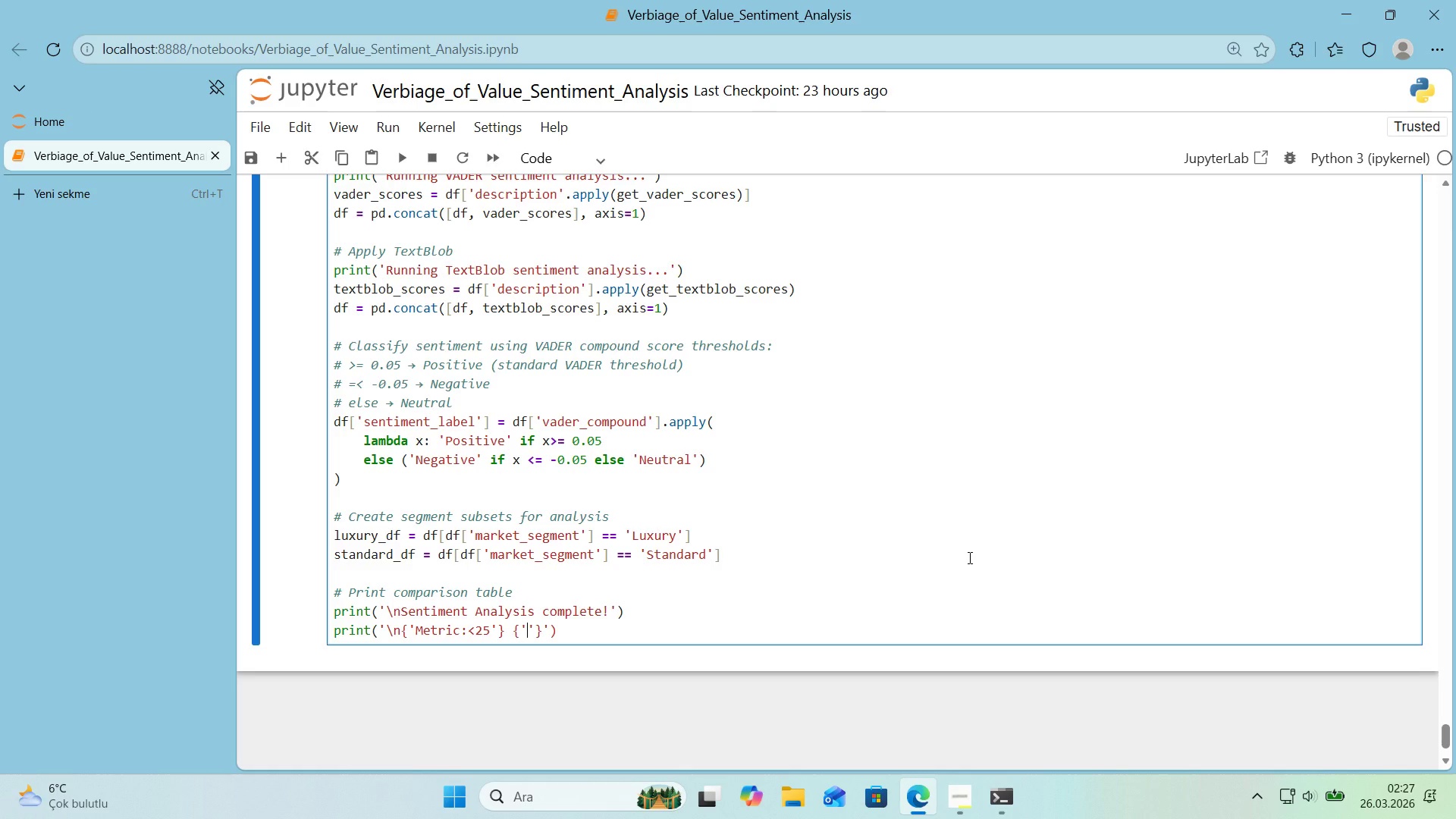 
type(Luxury)
 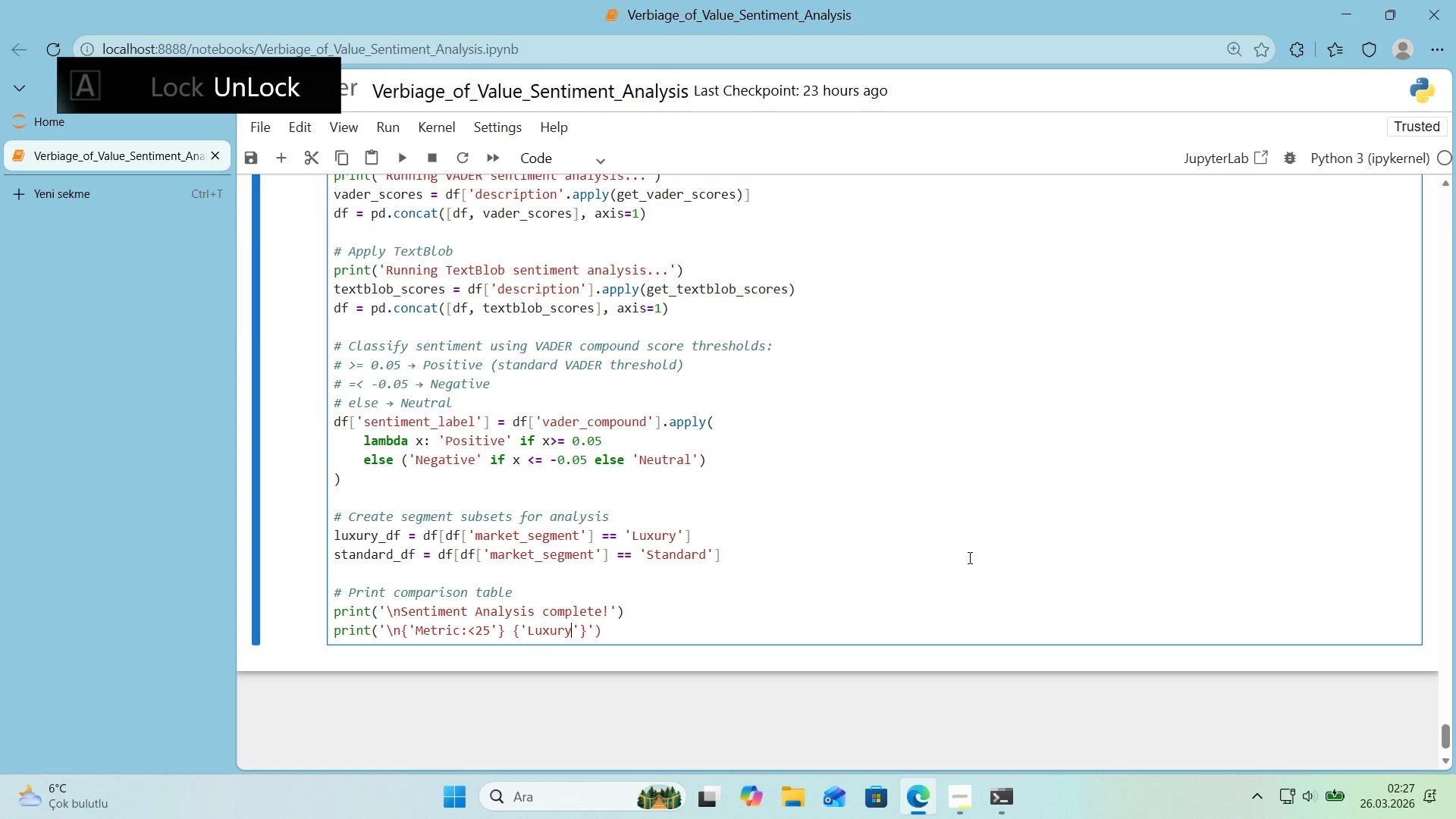 
key(ArrowRight)
 